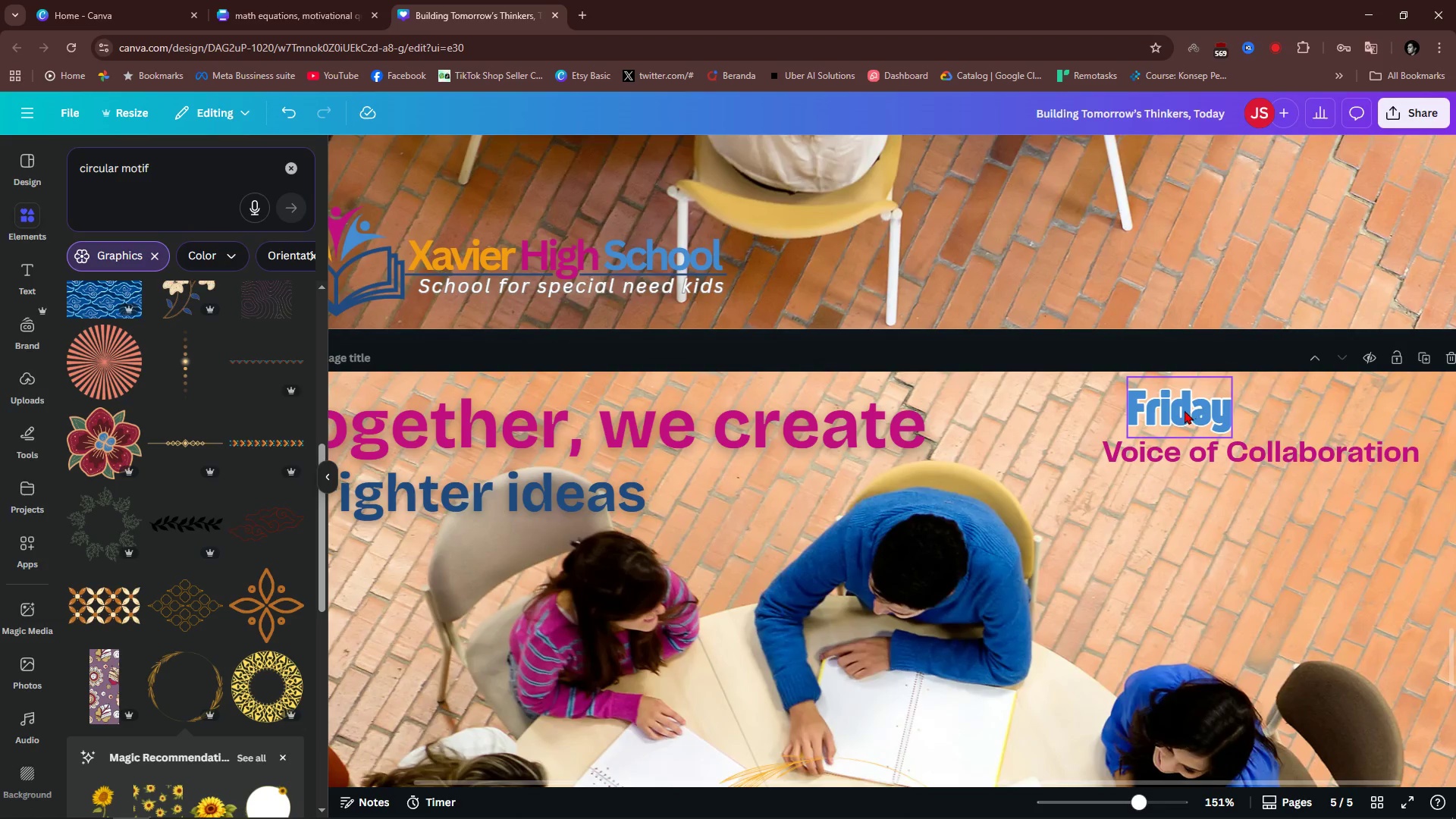 
left_click_drag(start_coordinate=[1180, 413], to_coordinate=[1156, 416])
 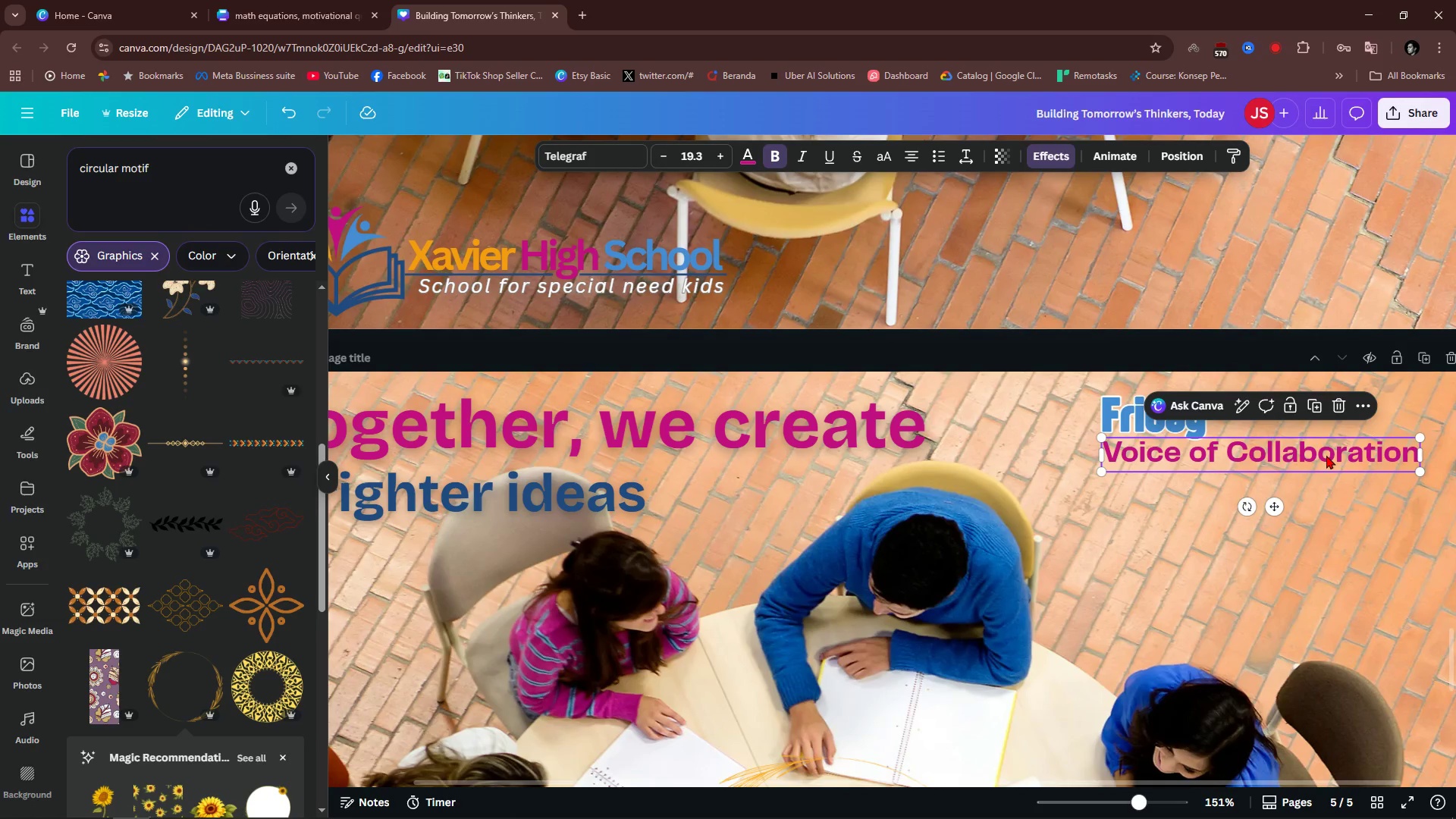 
left_click([1326, 455])
 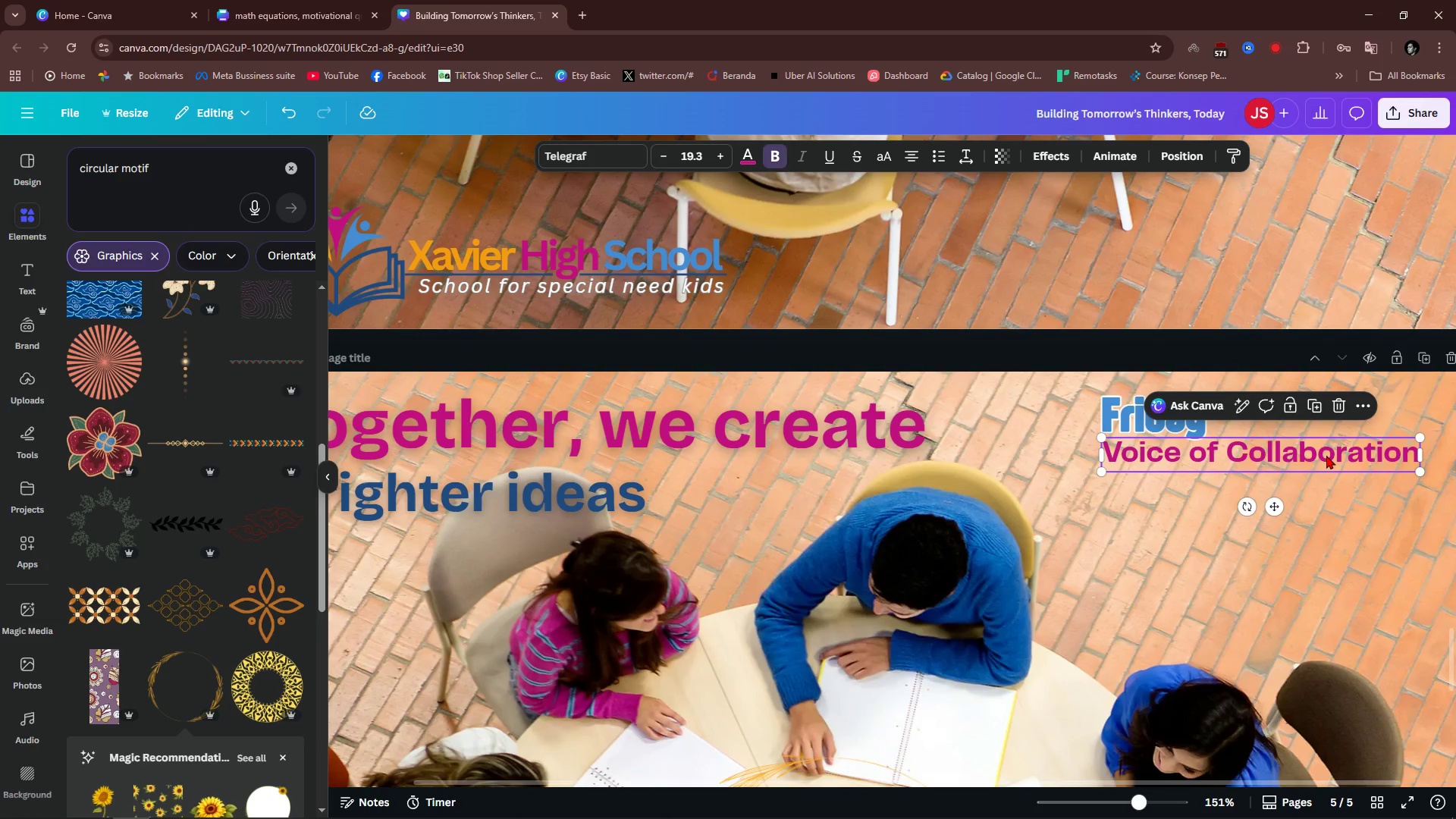 
wait(8.47)
 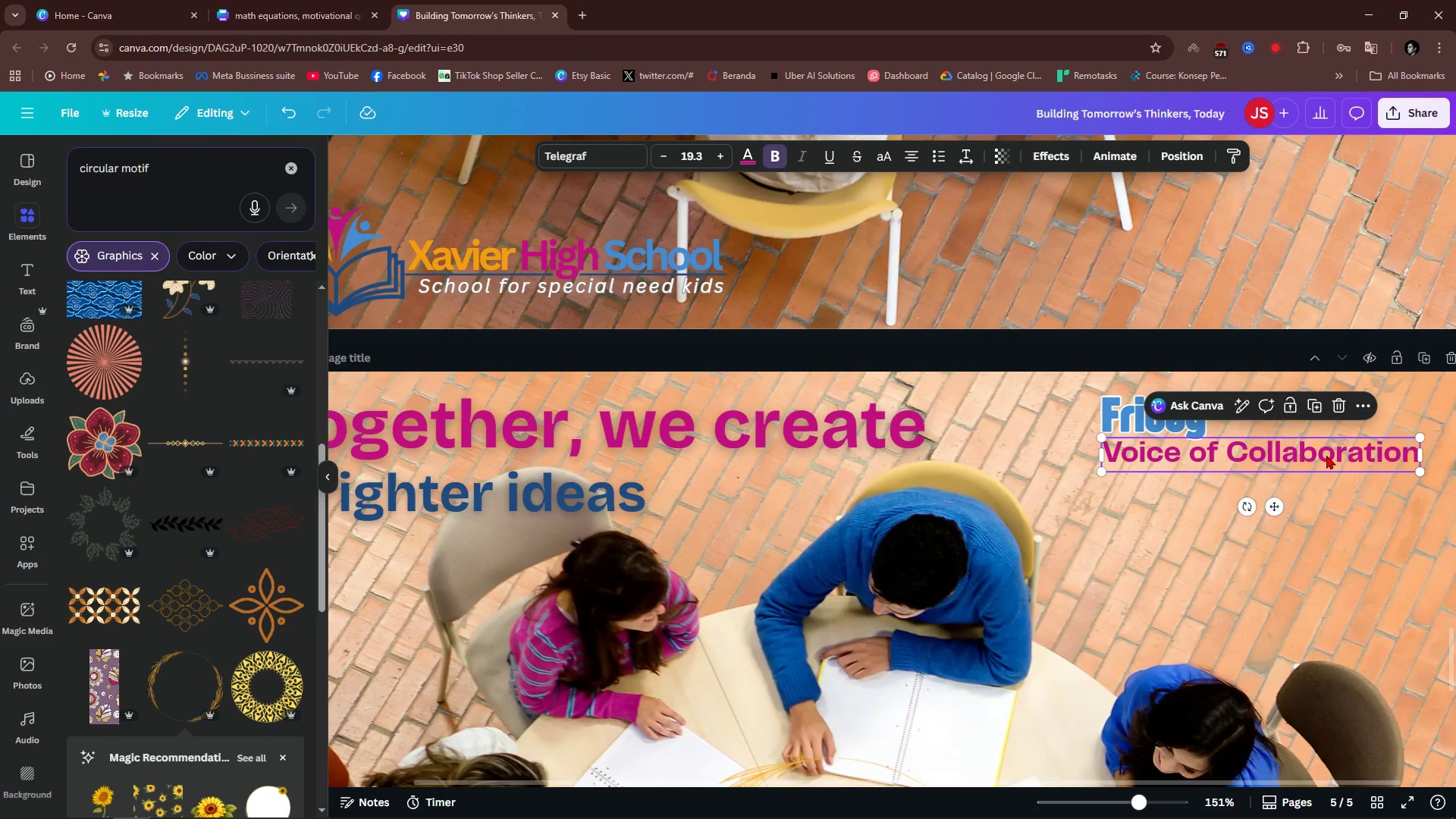 
left_click([1138, 509])
 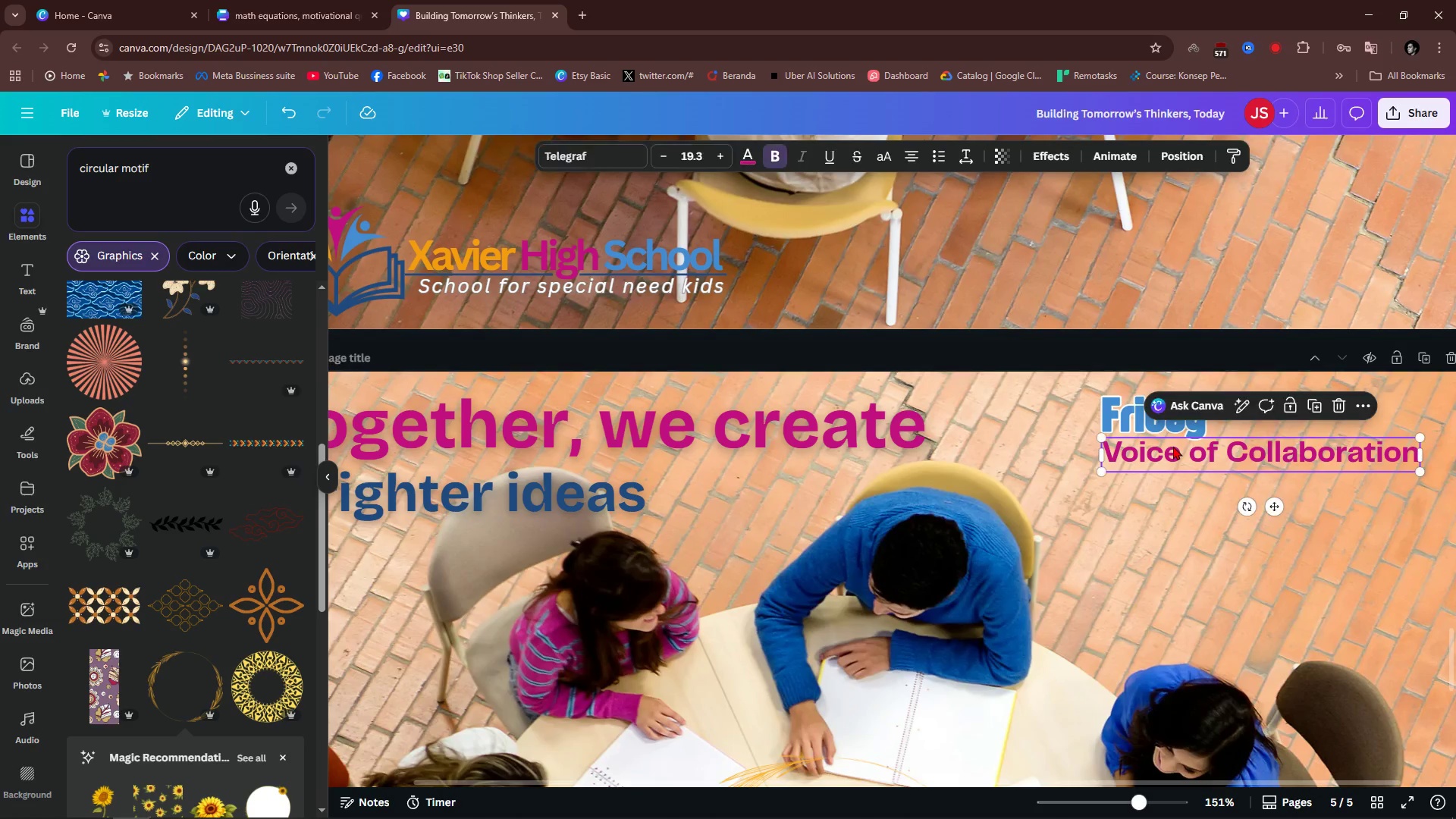 
double_click([1173, 446])
 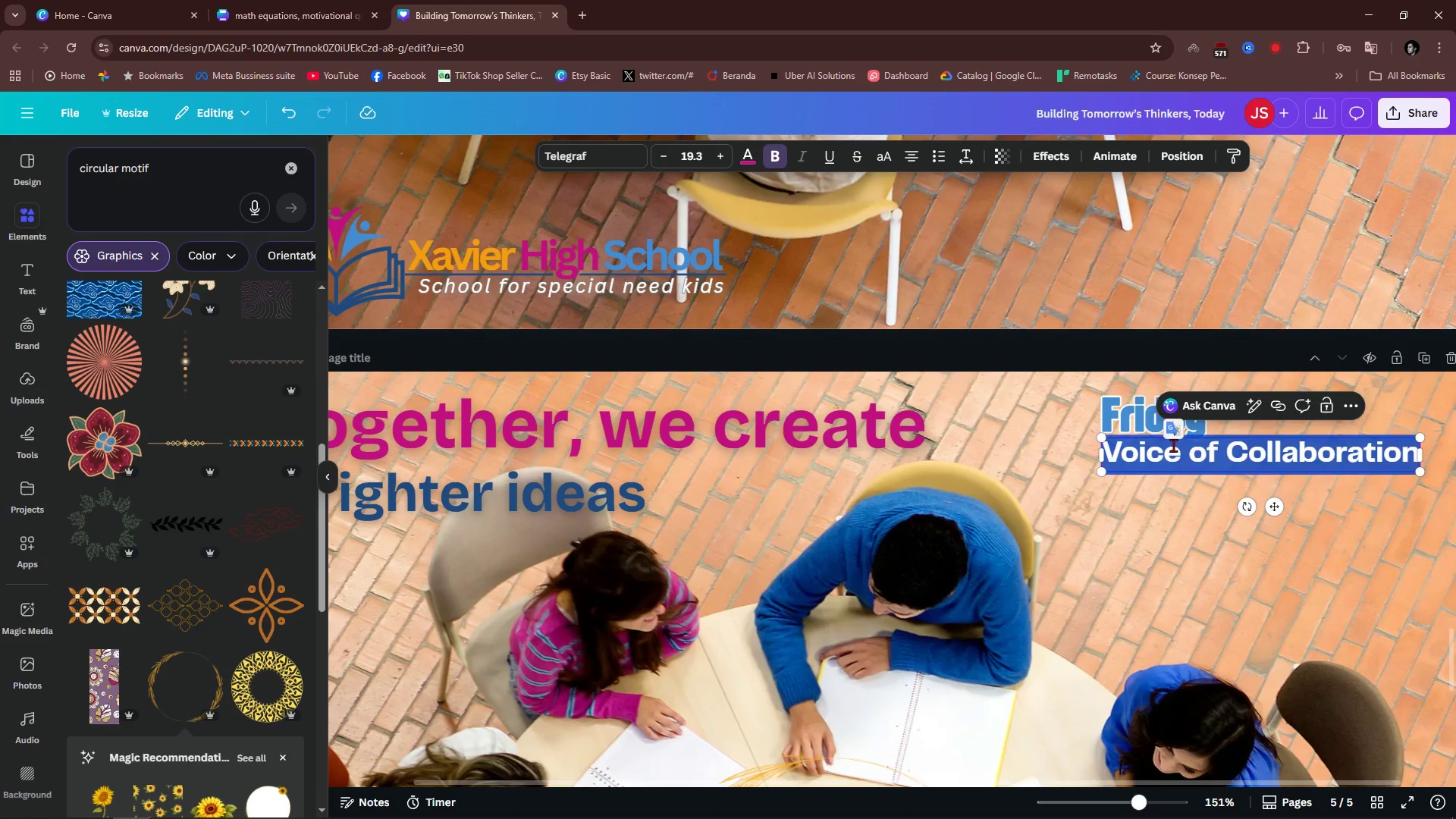 
triple_click([1173, 445])
 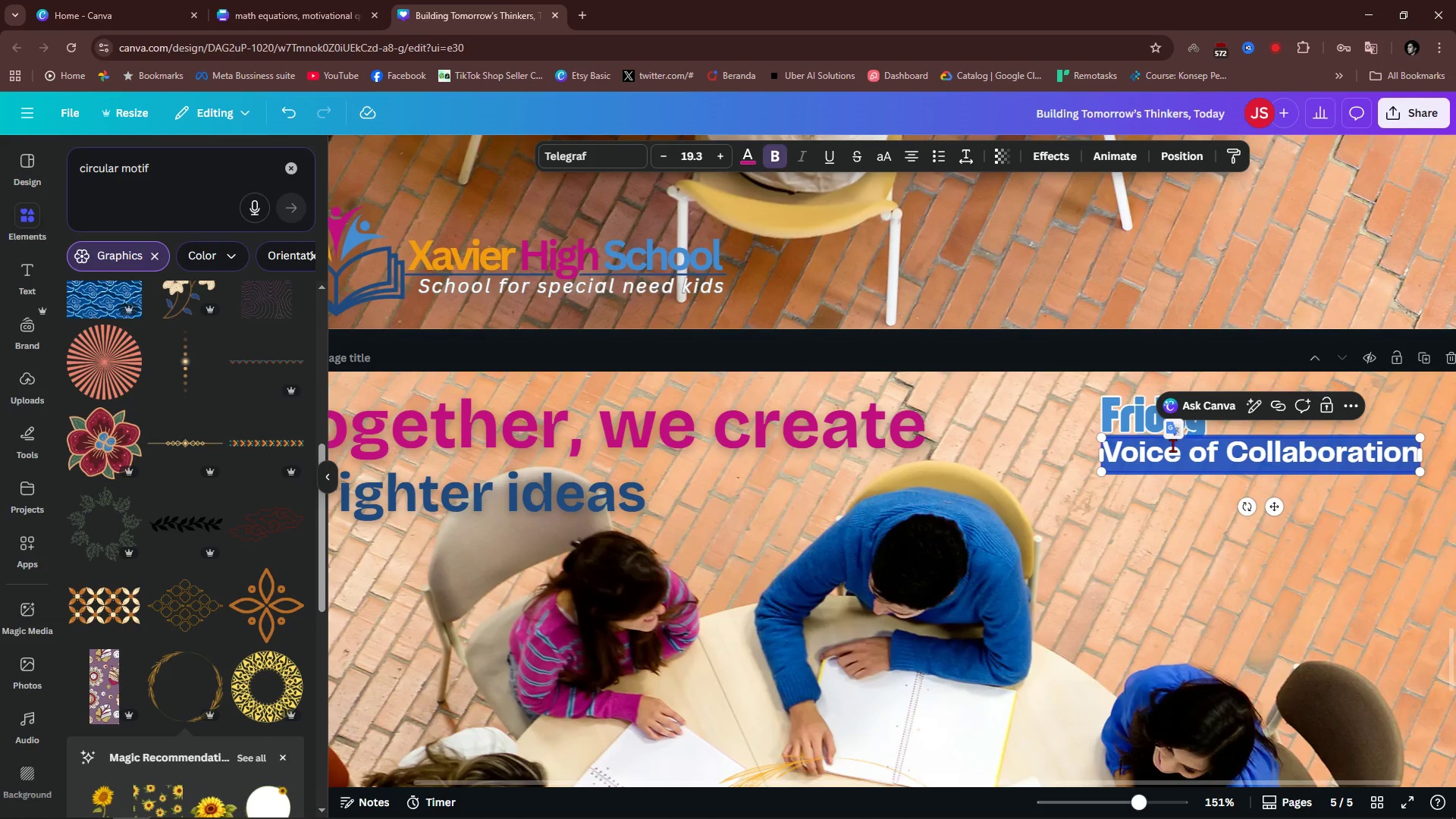 
type(Innovation in Motion)
 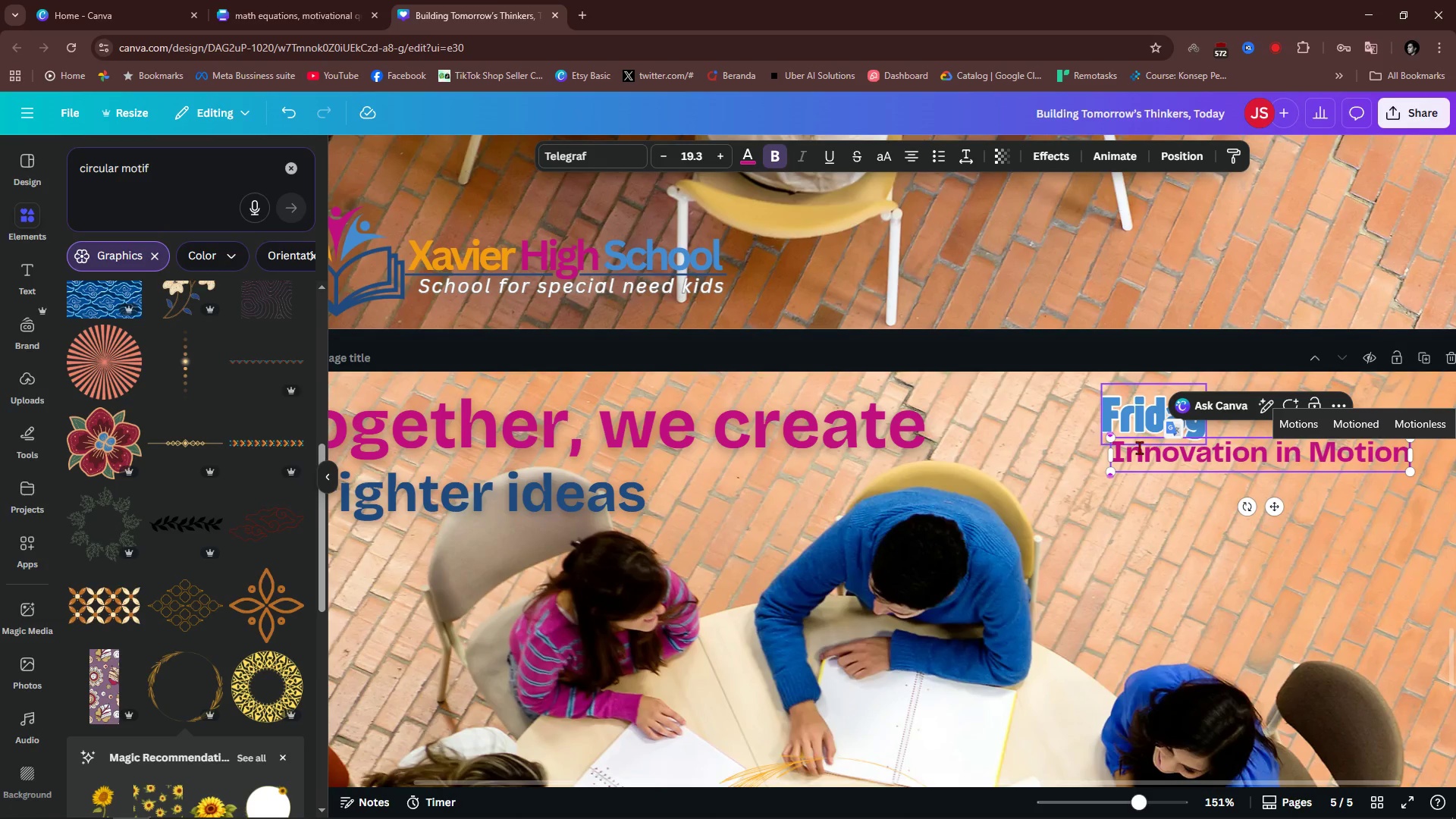 
left_click([1056, 588])
 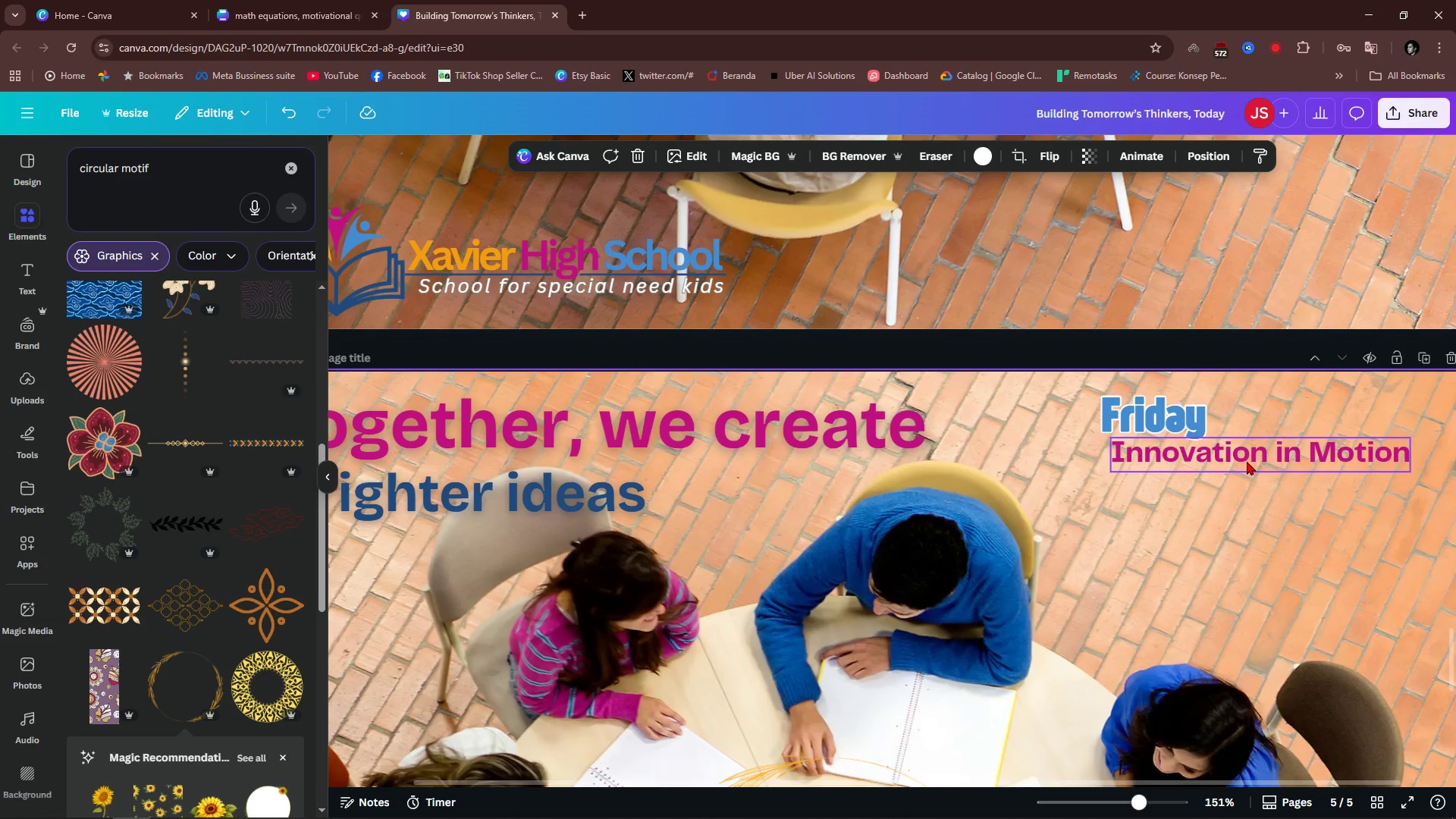 
left_click_drag(start_coordinate=[1247, 460], to_coordinate=[1241, 462])
 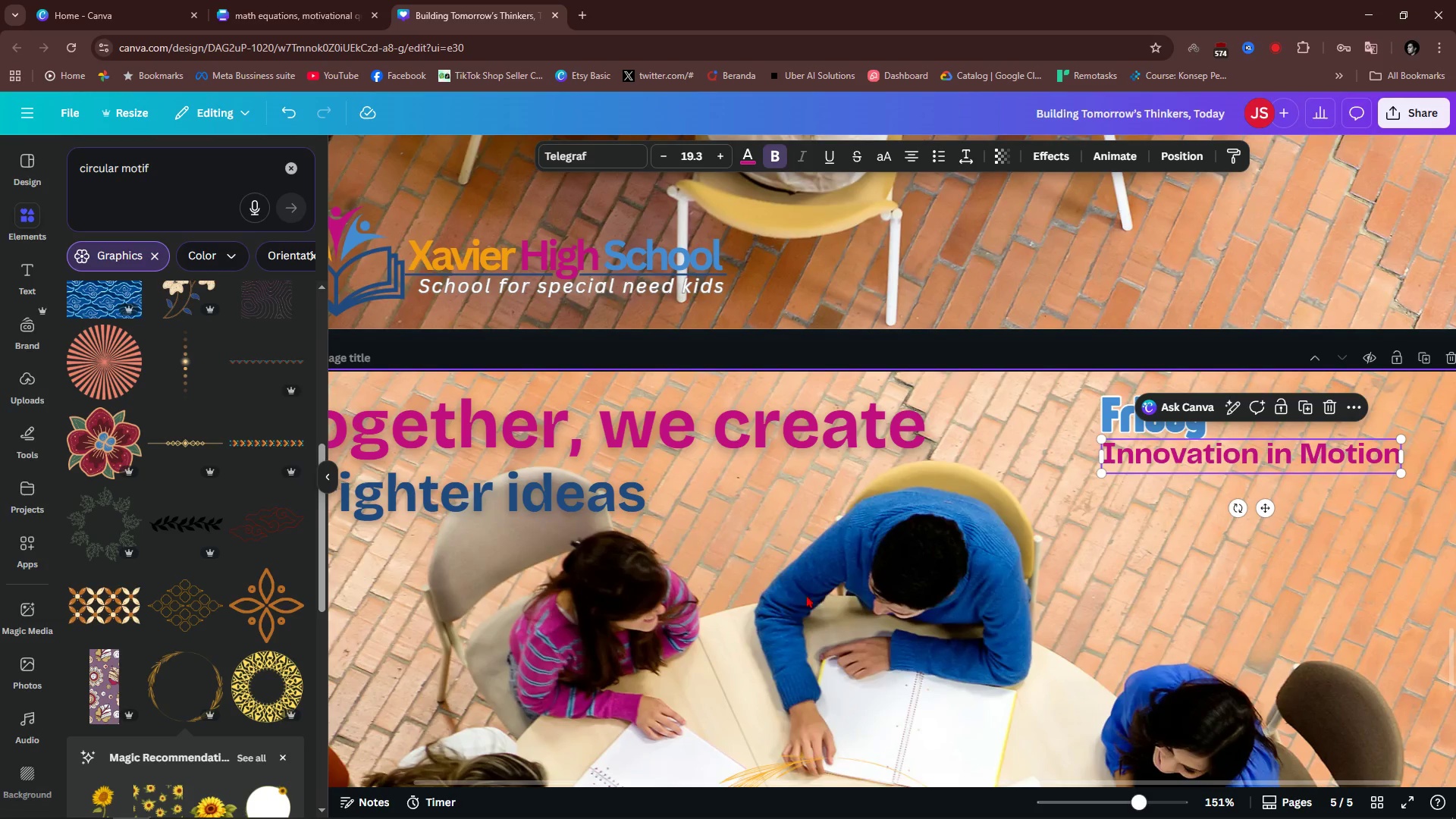 
scroll: coordinate [996, 597], scroll_direction: down, amount: 3.0
 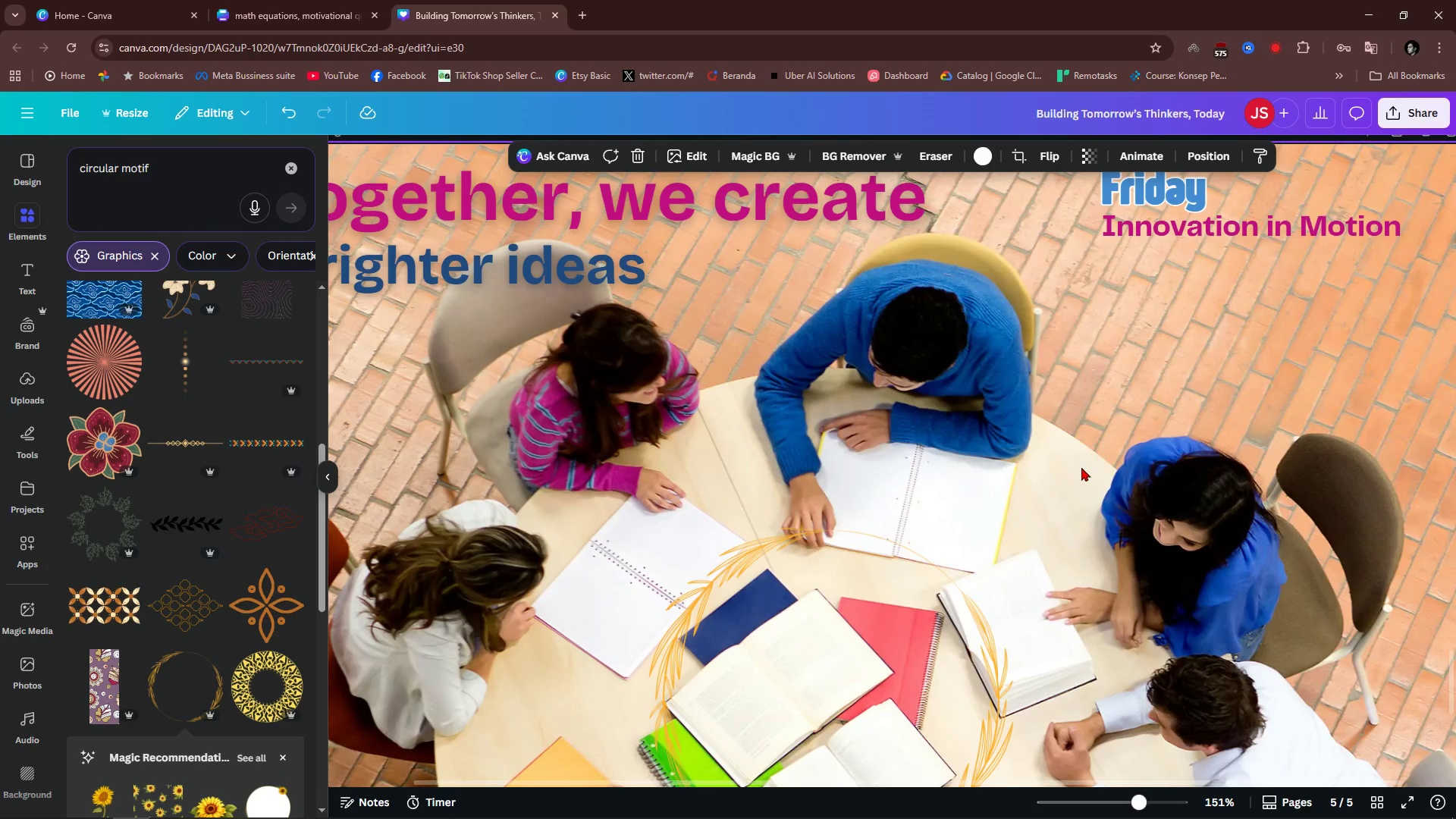 
hold_key(key=ControlLeft, duration=0.78)
scroll: coordinate [1069, 489], scroll_direction: down, amount: 4.0
 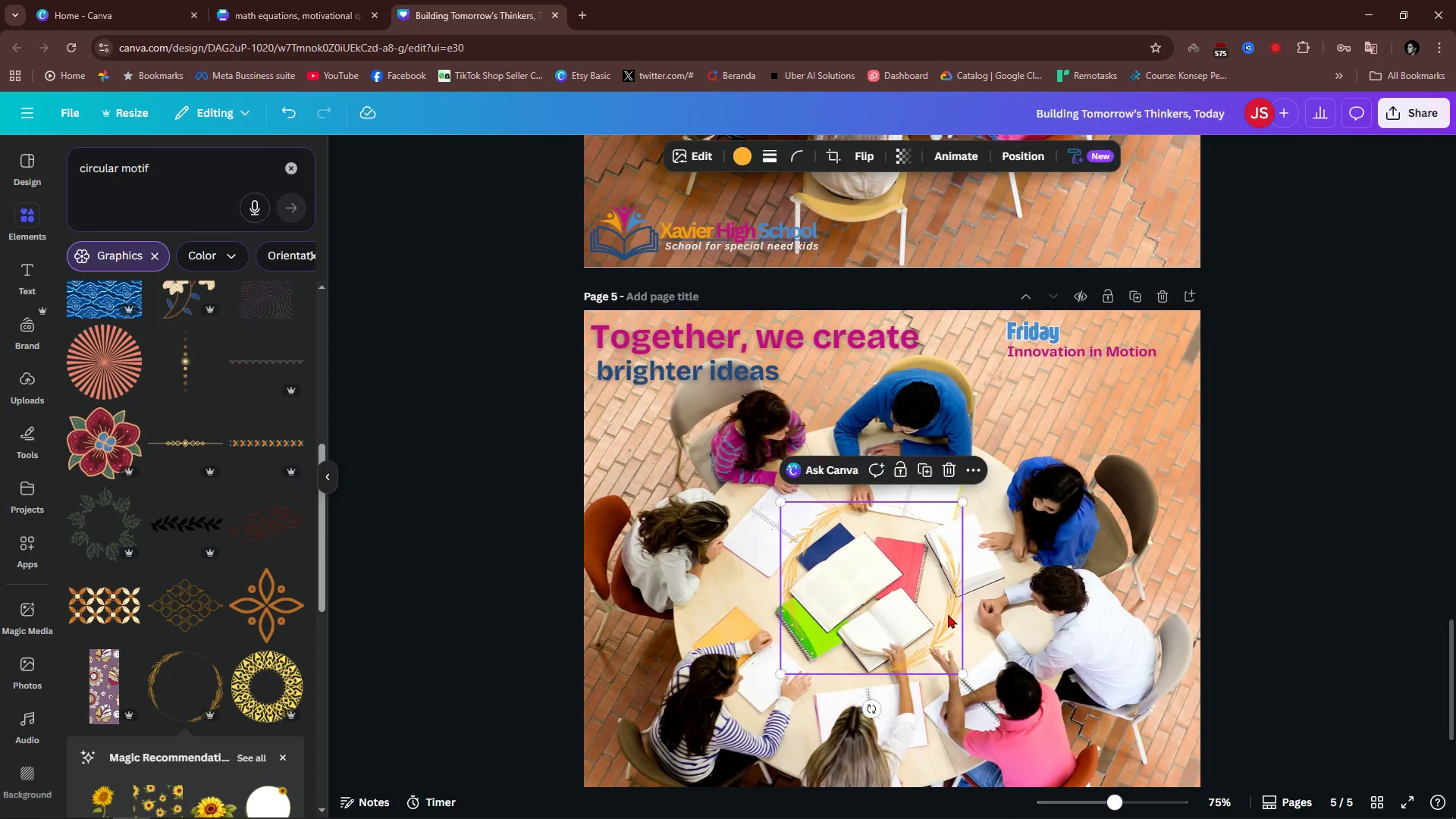 
left_click([948, 614])
 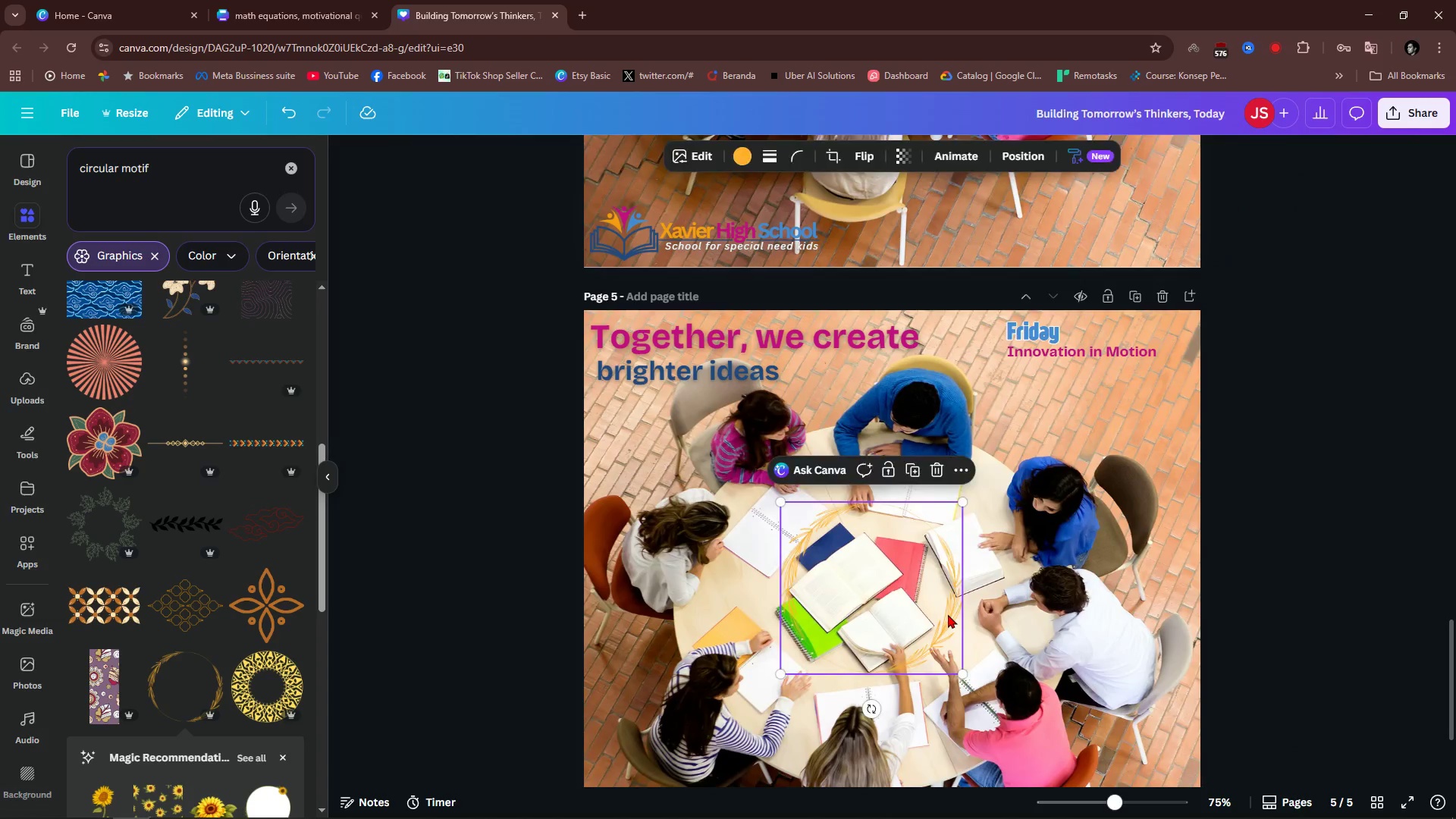 
key(Backspace)
 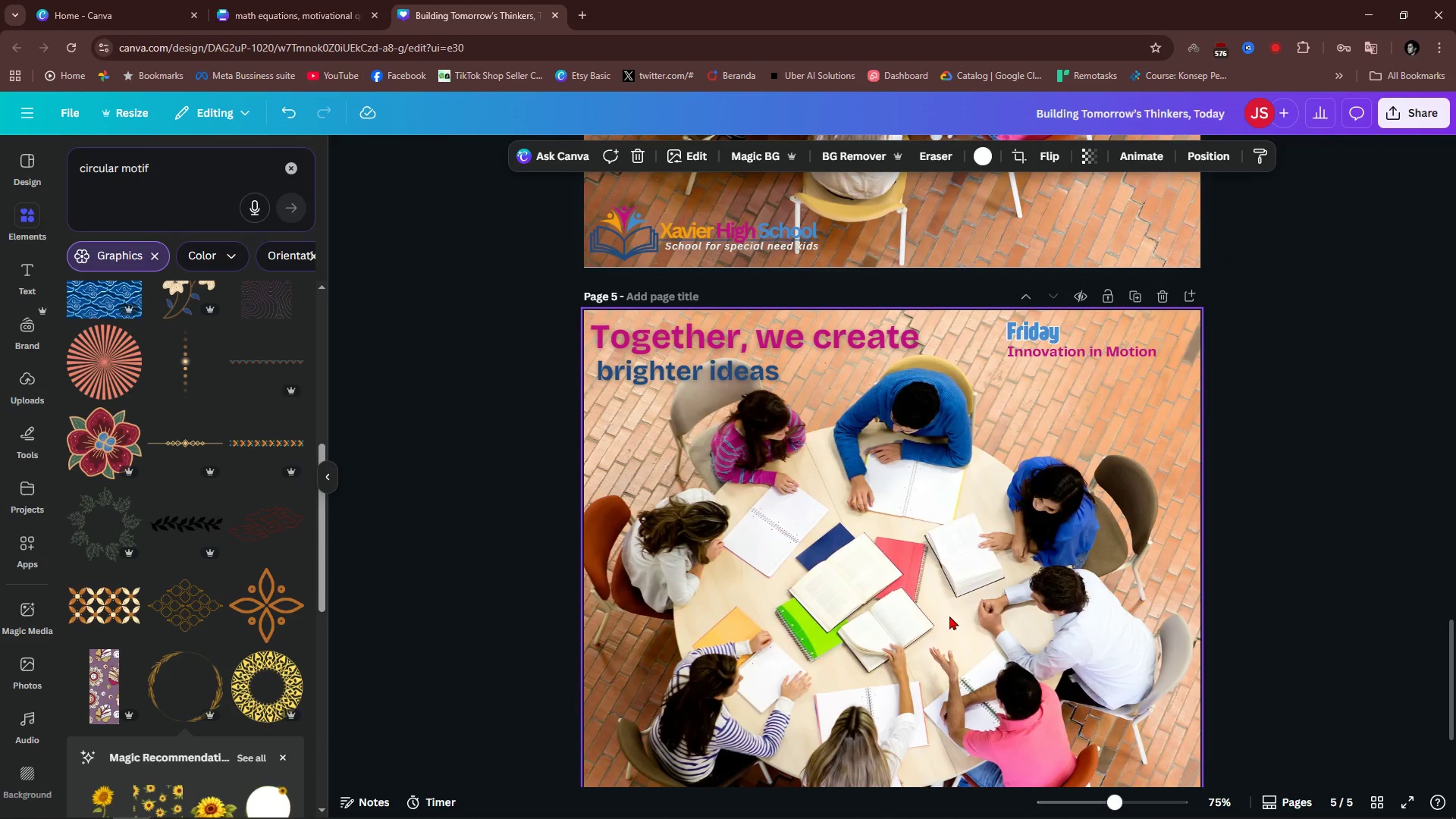 
double_click([949, 616])
 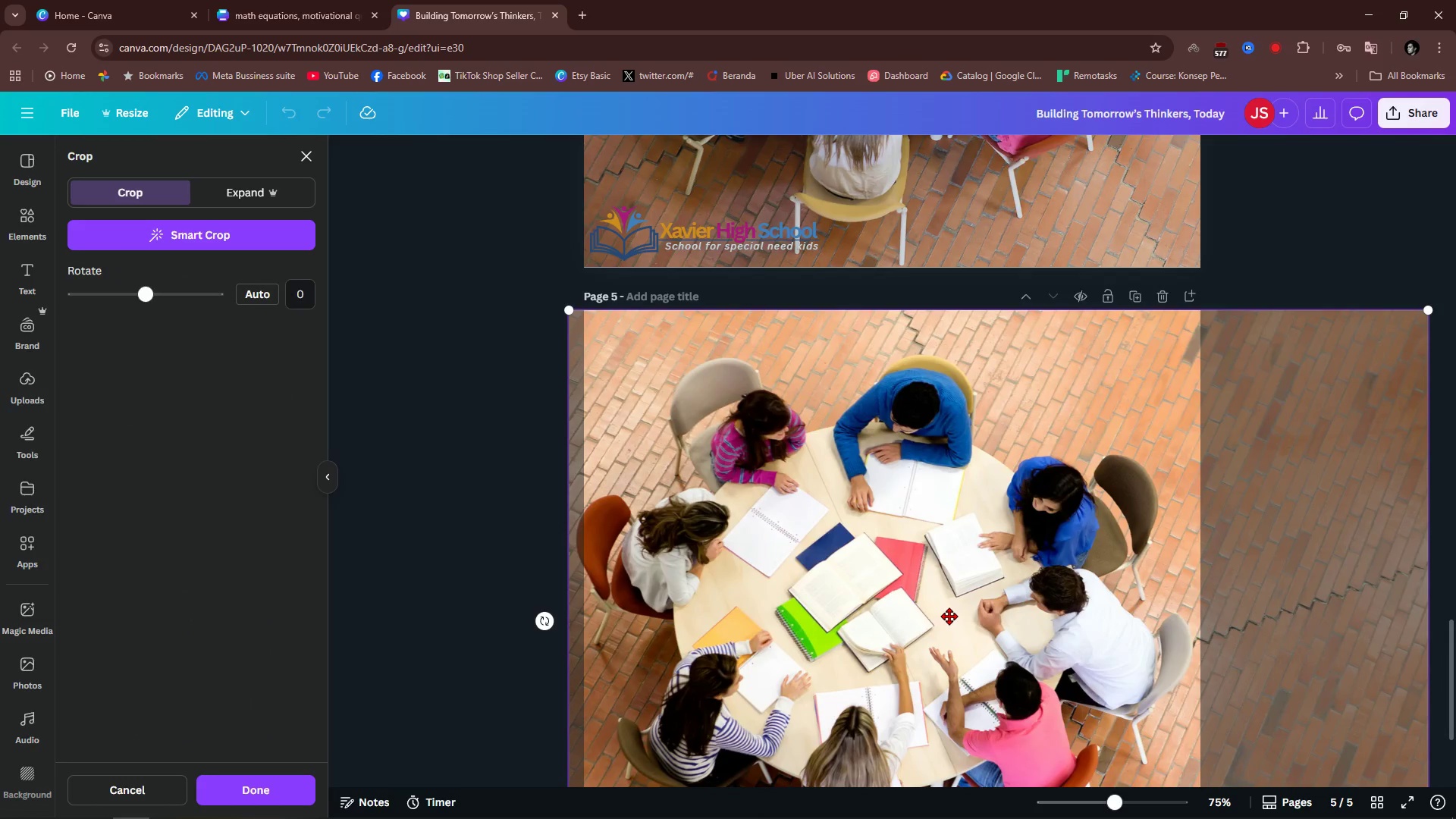 
key(Backspace)
 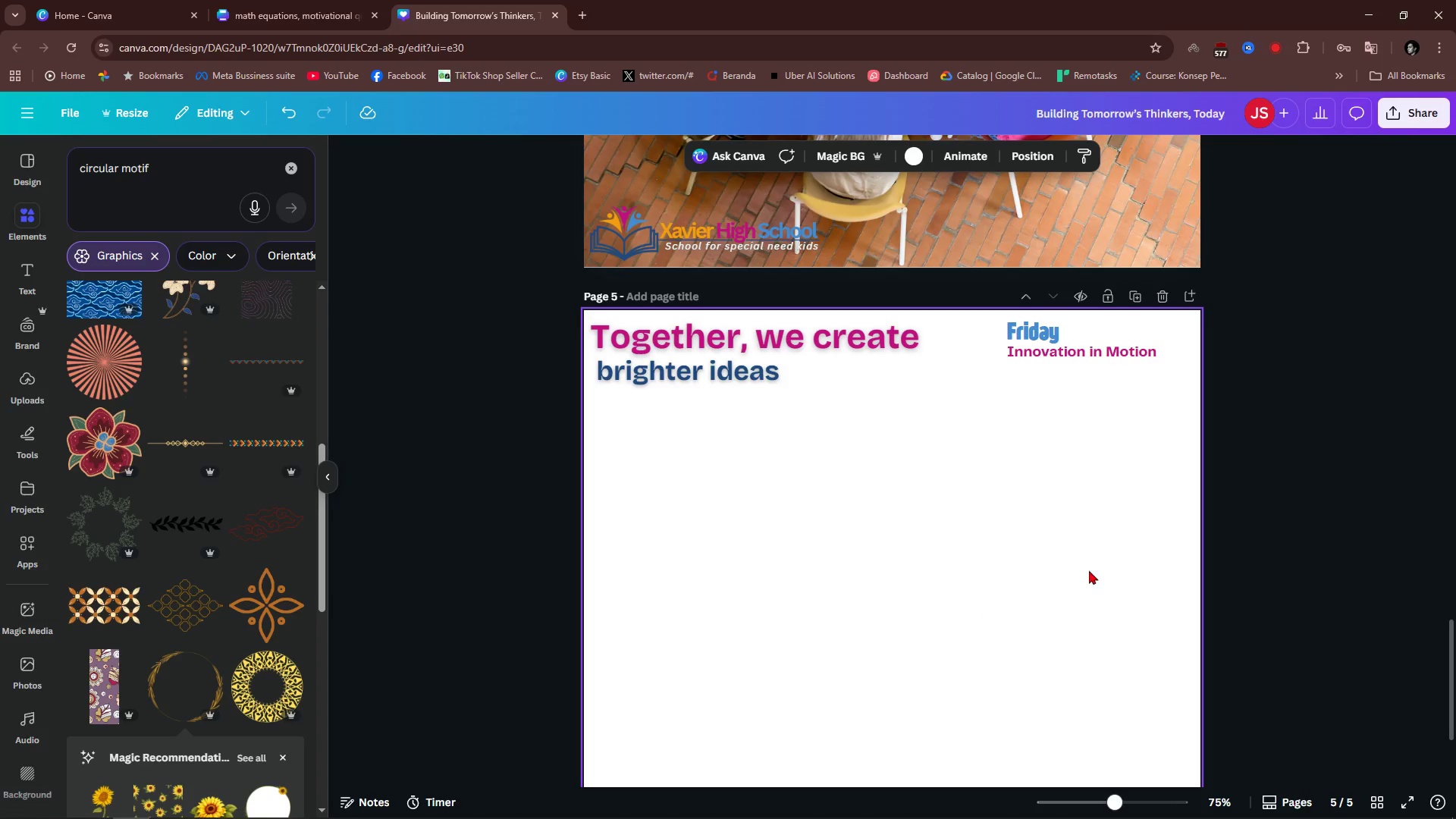 
scroll: coordinate [1090, 570], scroll_direction: down, amount: 4.0
 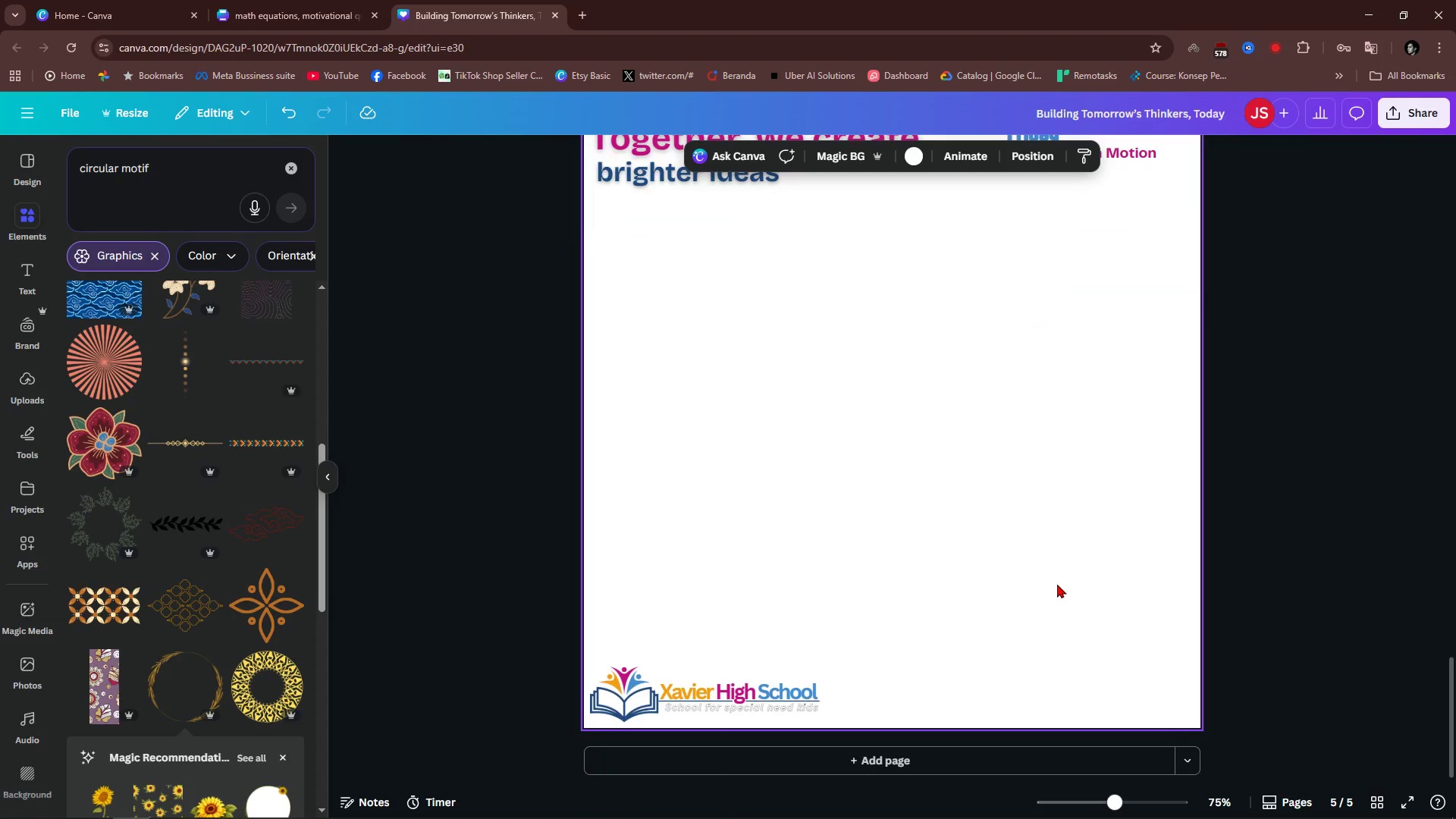 
scroll: coordinate [943, 507], scroll_direction: up, amount: 1.0
 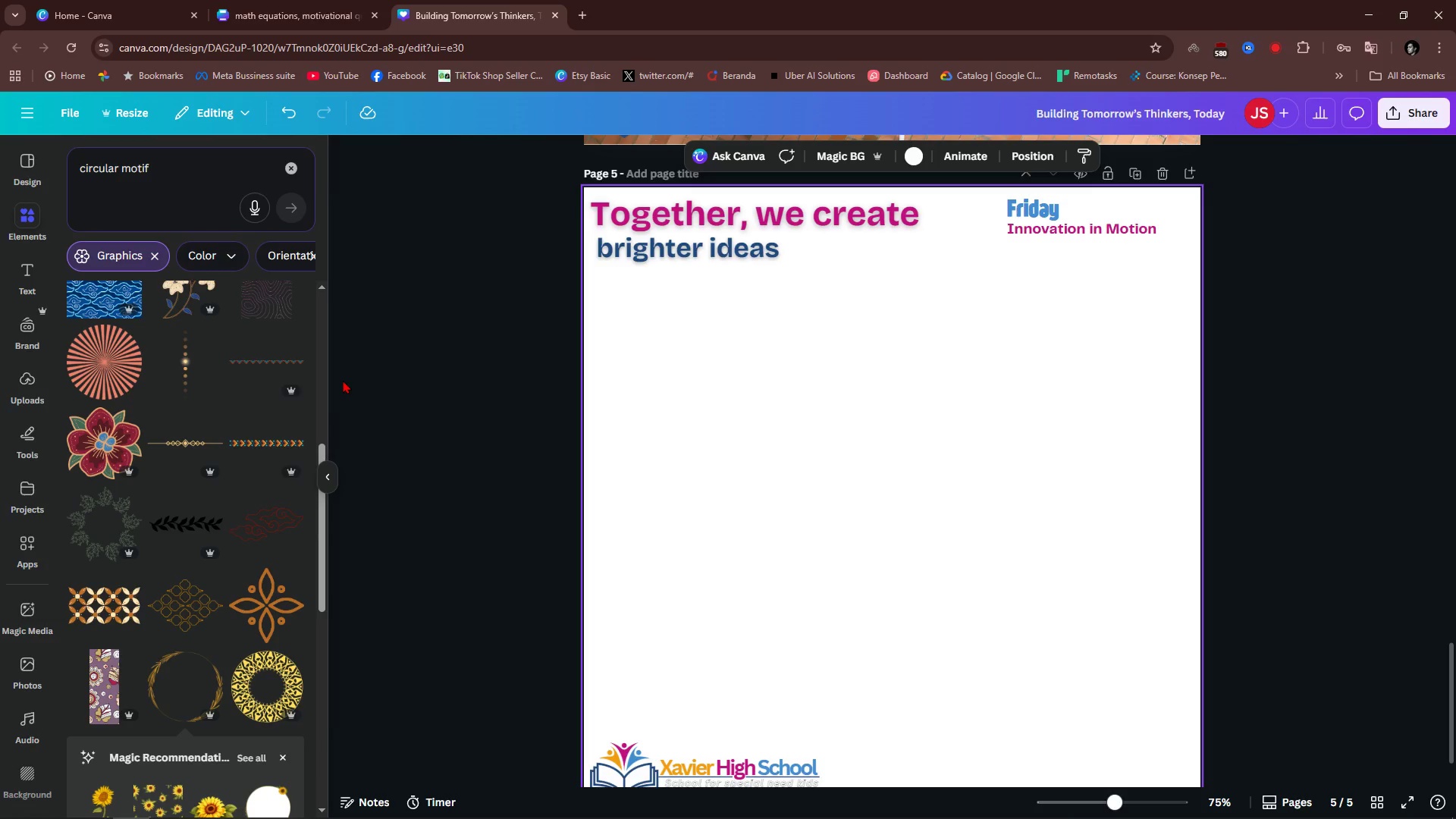 
wait(7.04)
 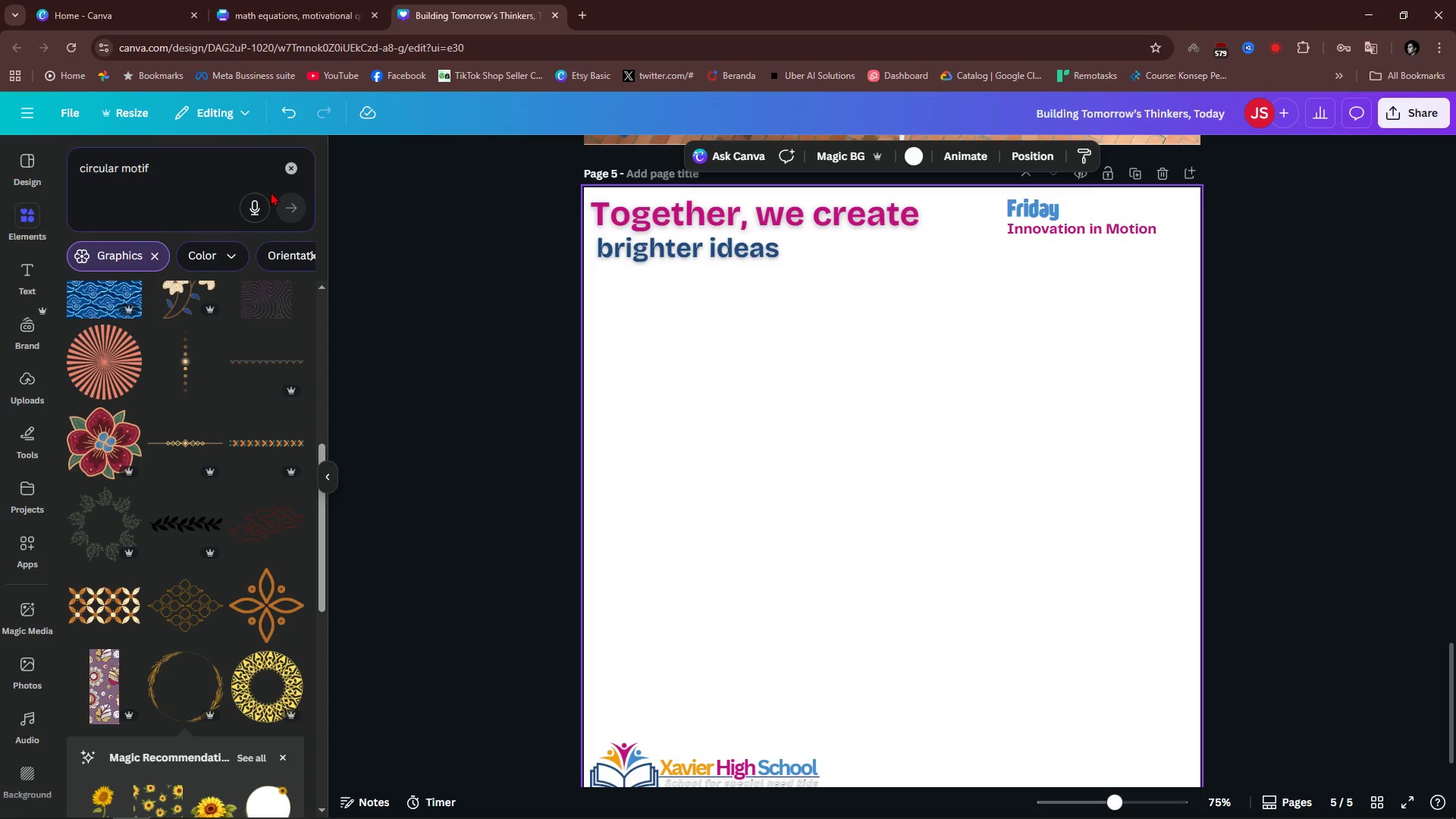 
double_click([199, 174])
 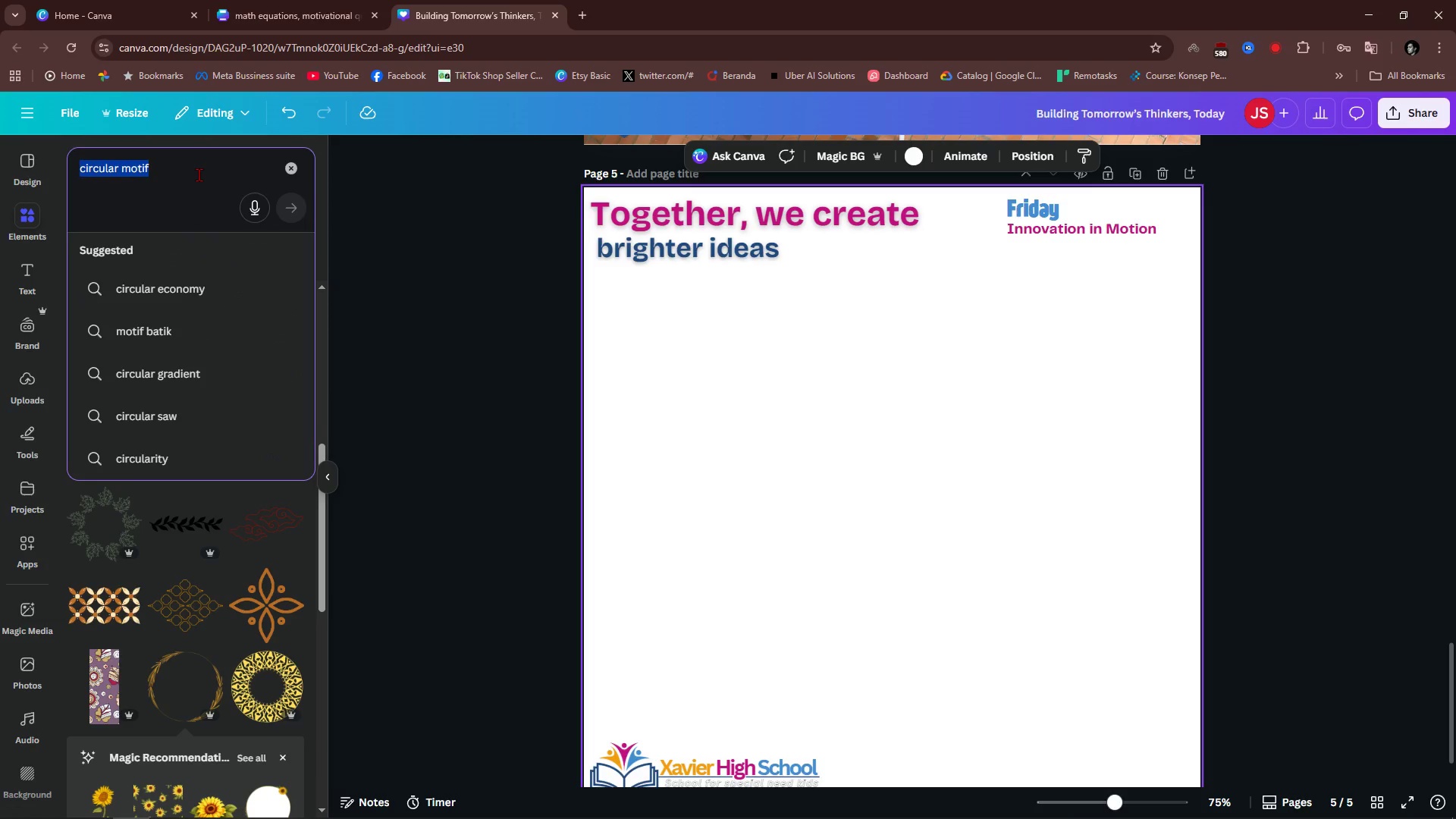 
triple_click([199, 174])
 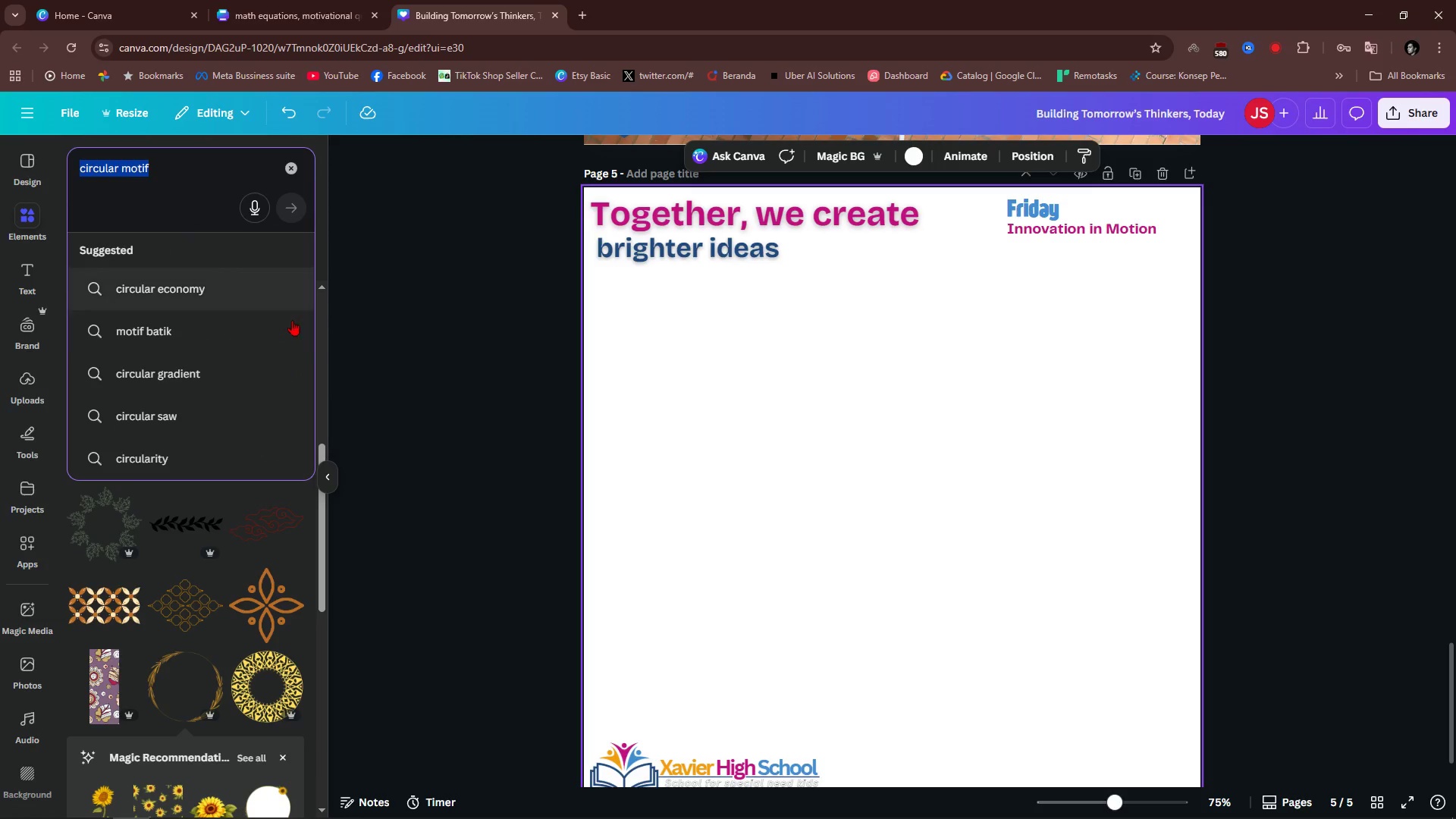 
left_click([407, 351])
 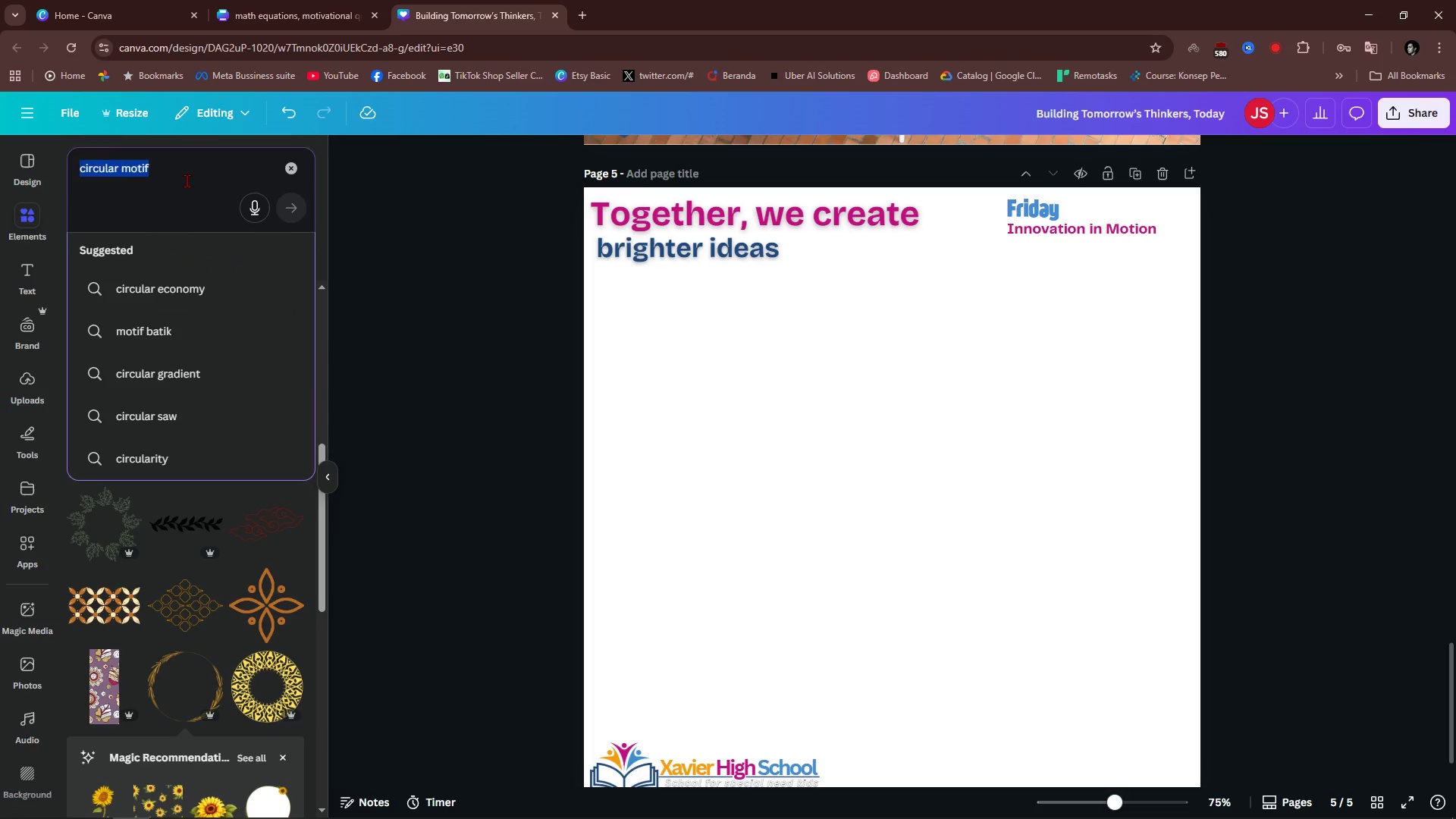 
double_click([187, 180])
 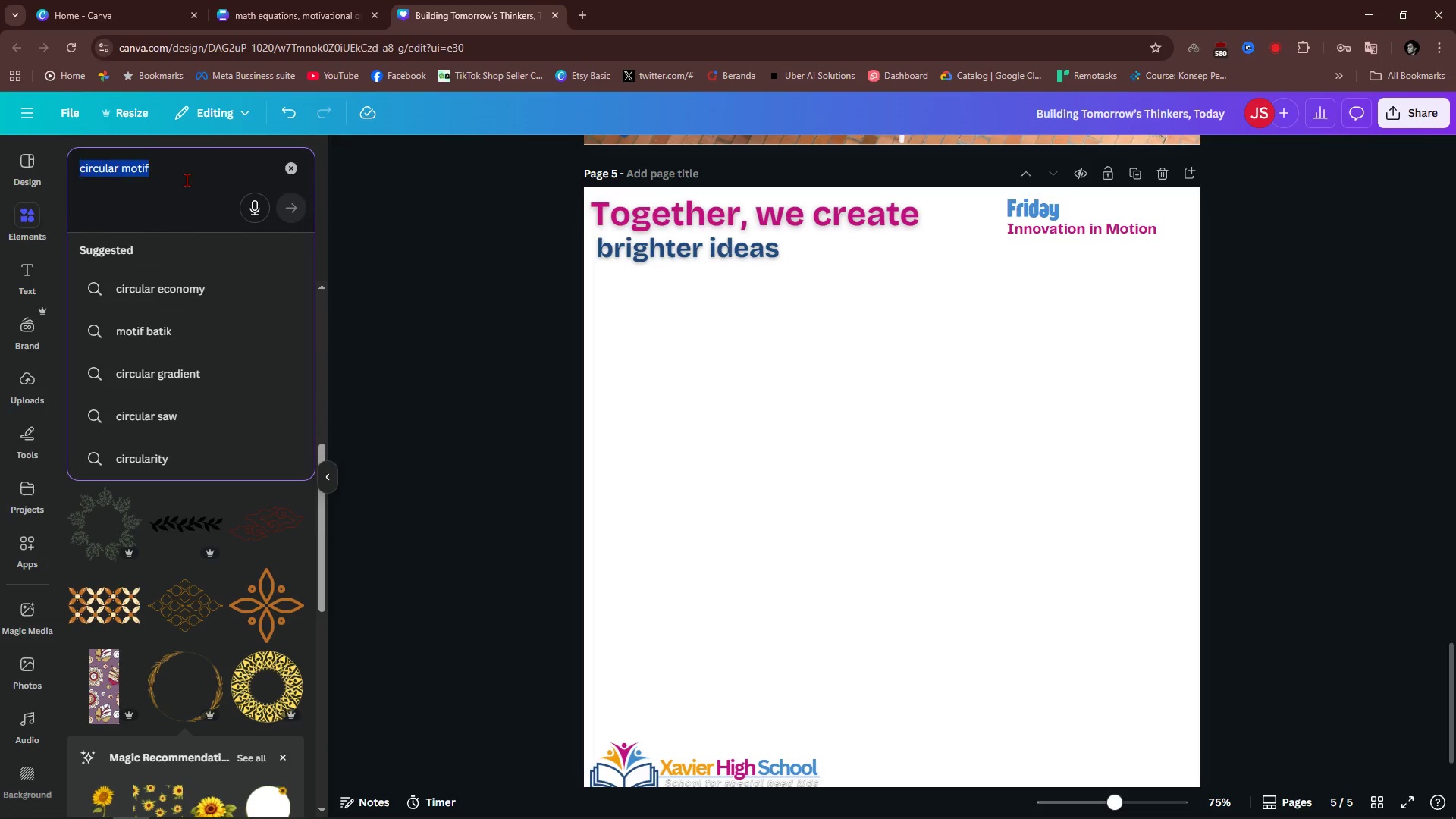 
triple_click([187, 180])
 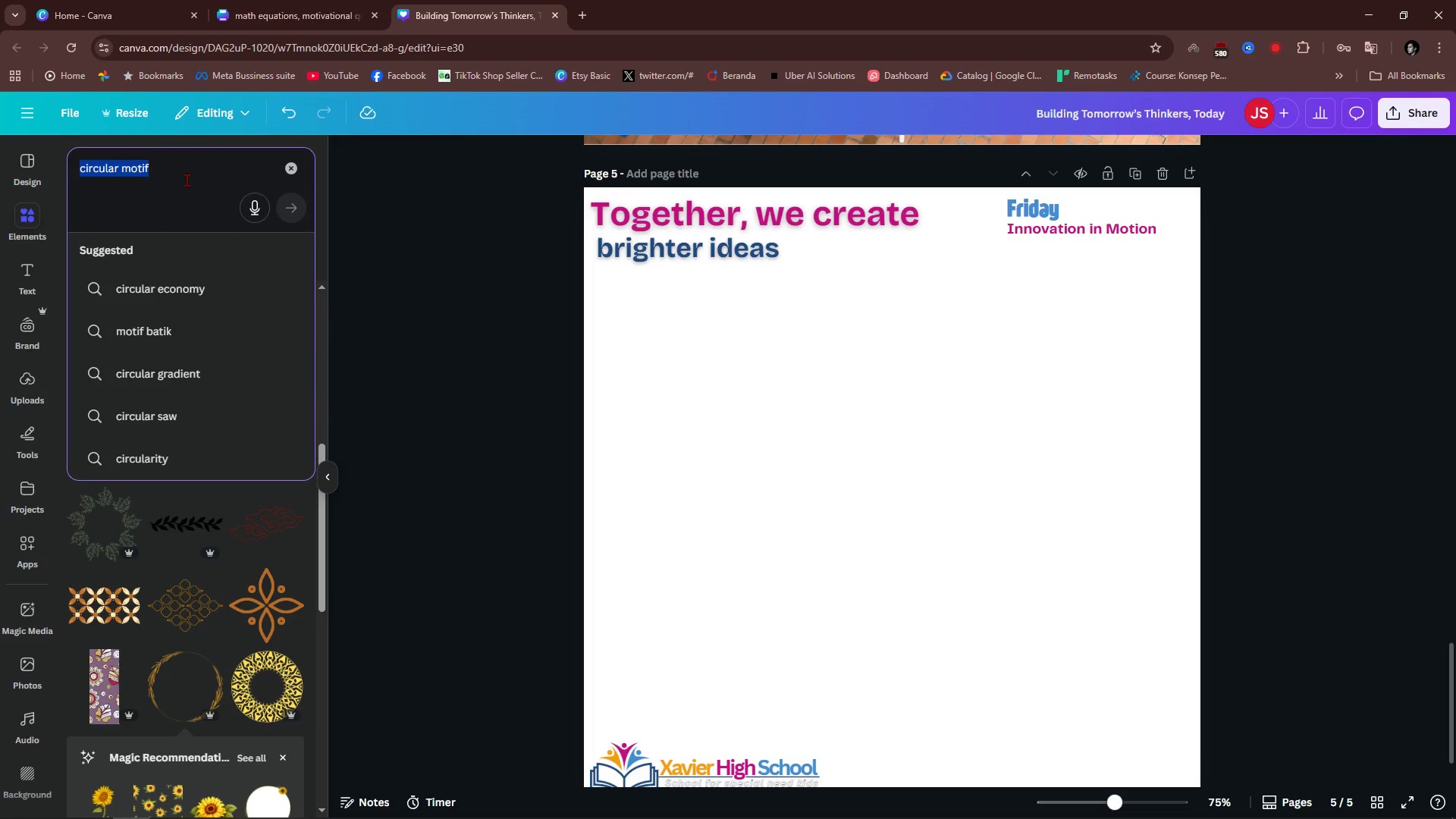 
type(kids i)
key(Backspace)
type(move)
 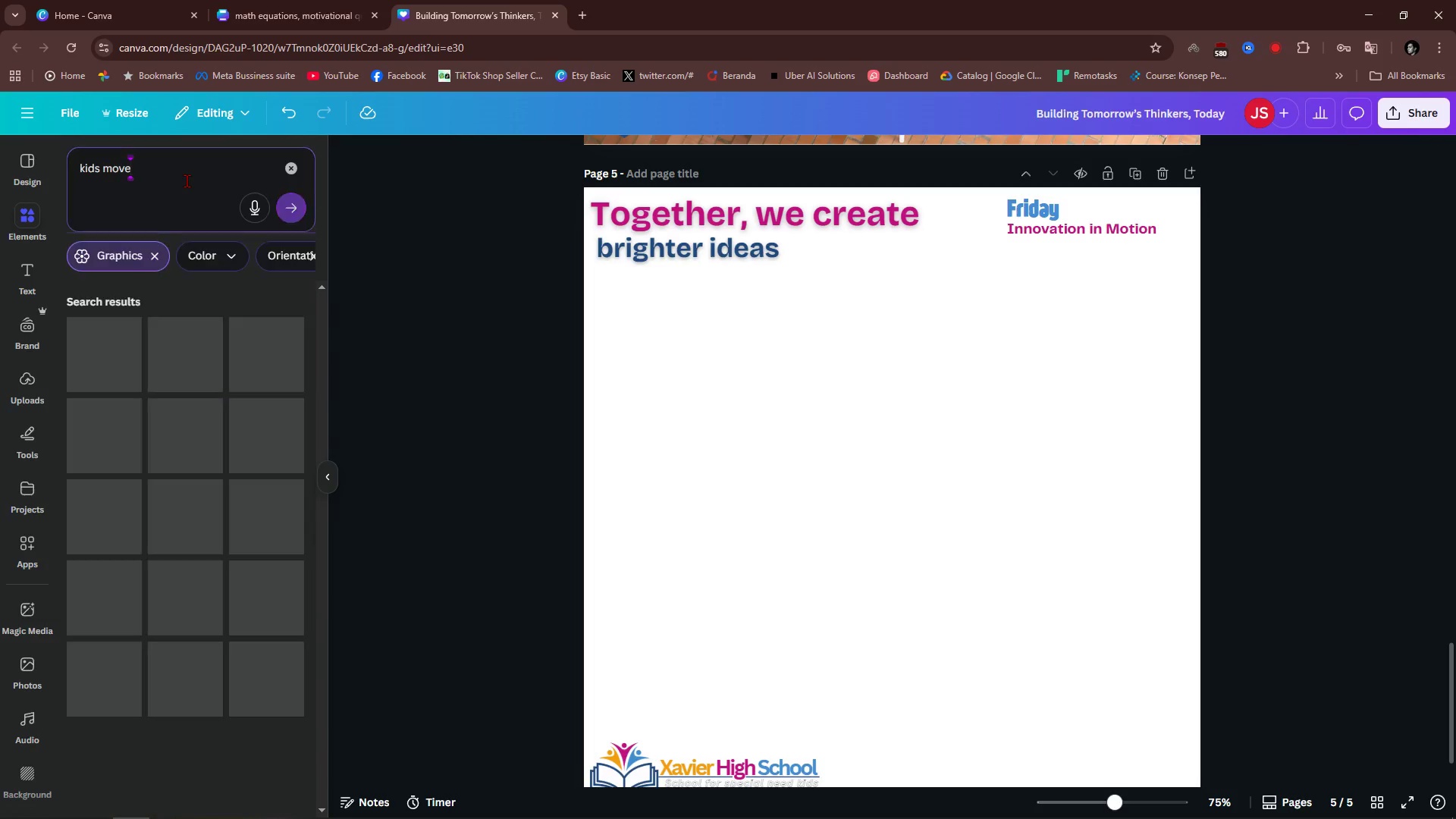 
key(Enter)
 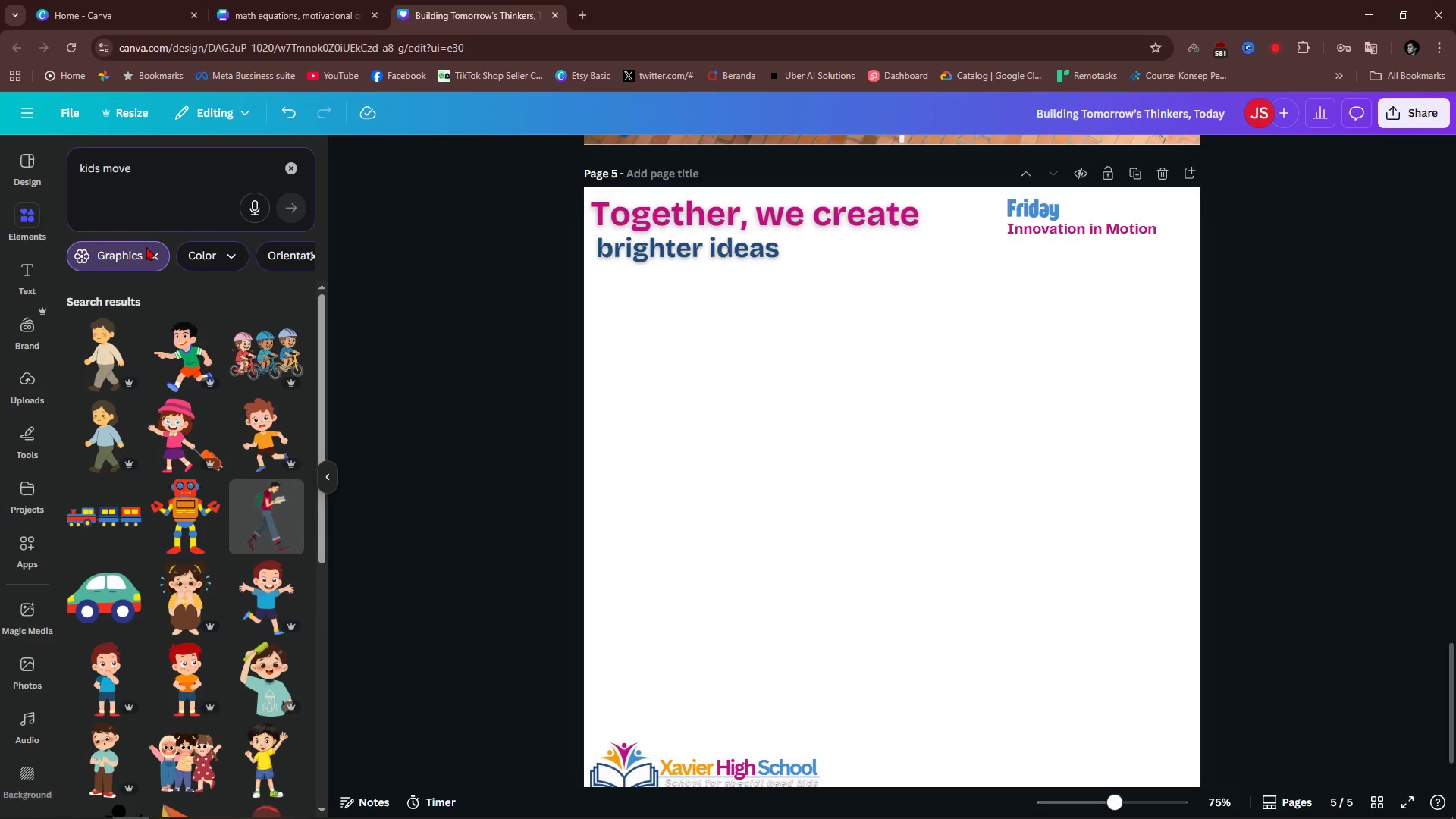 
left_click([153, 256])
 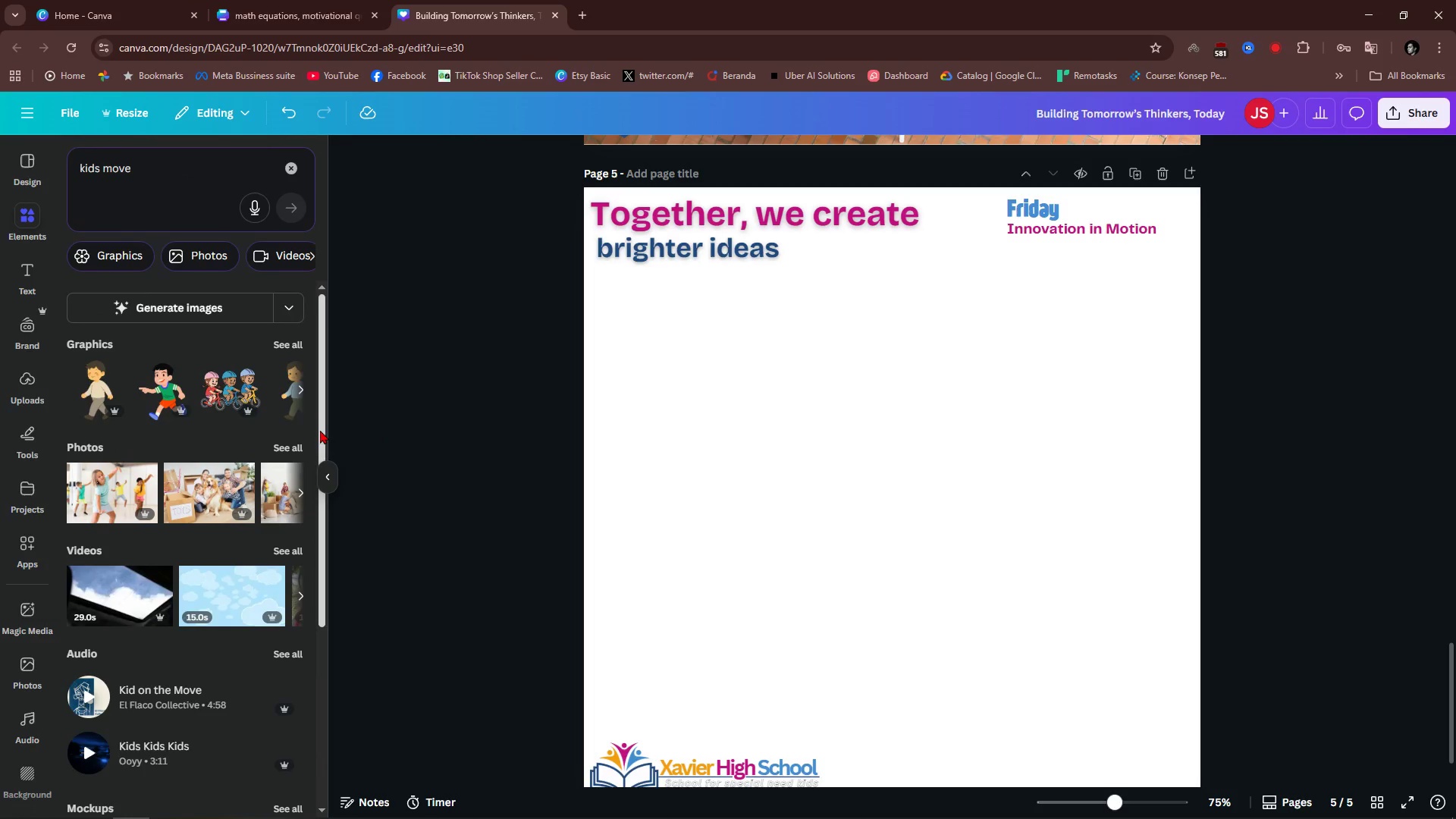 
left_click([300, 450])
 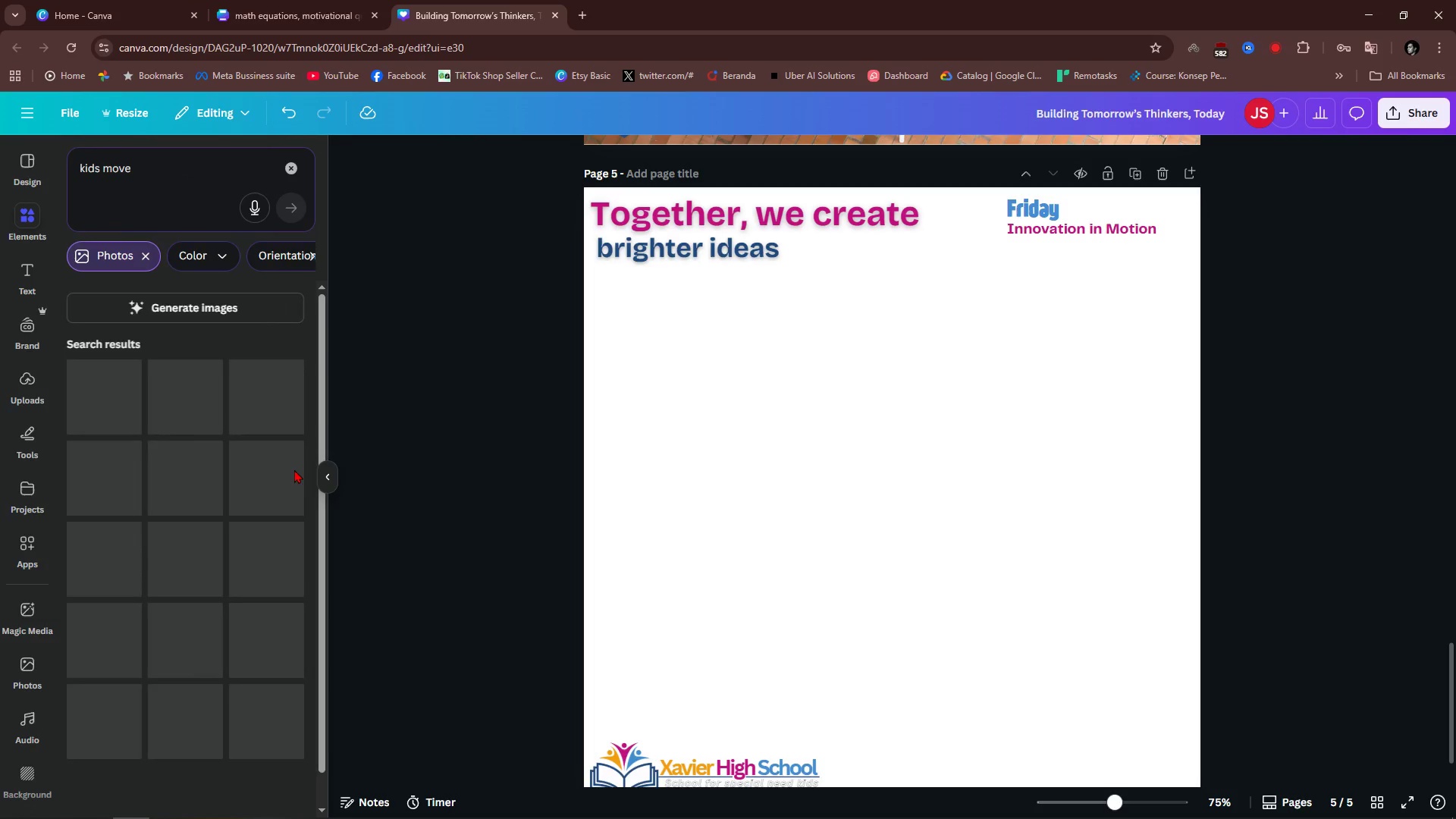 
mouse_move([300, 479])
 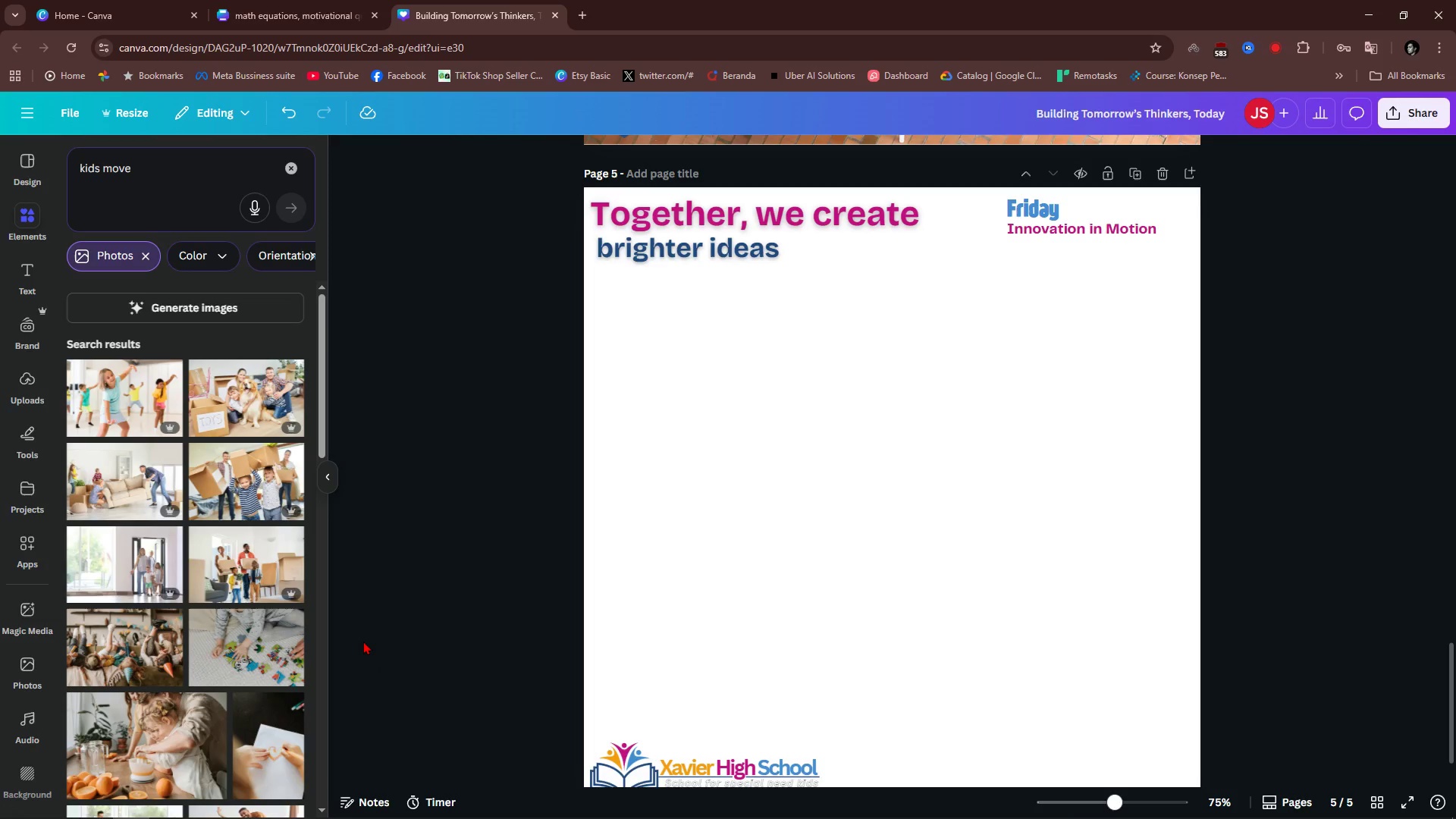 
wait(7.01)
 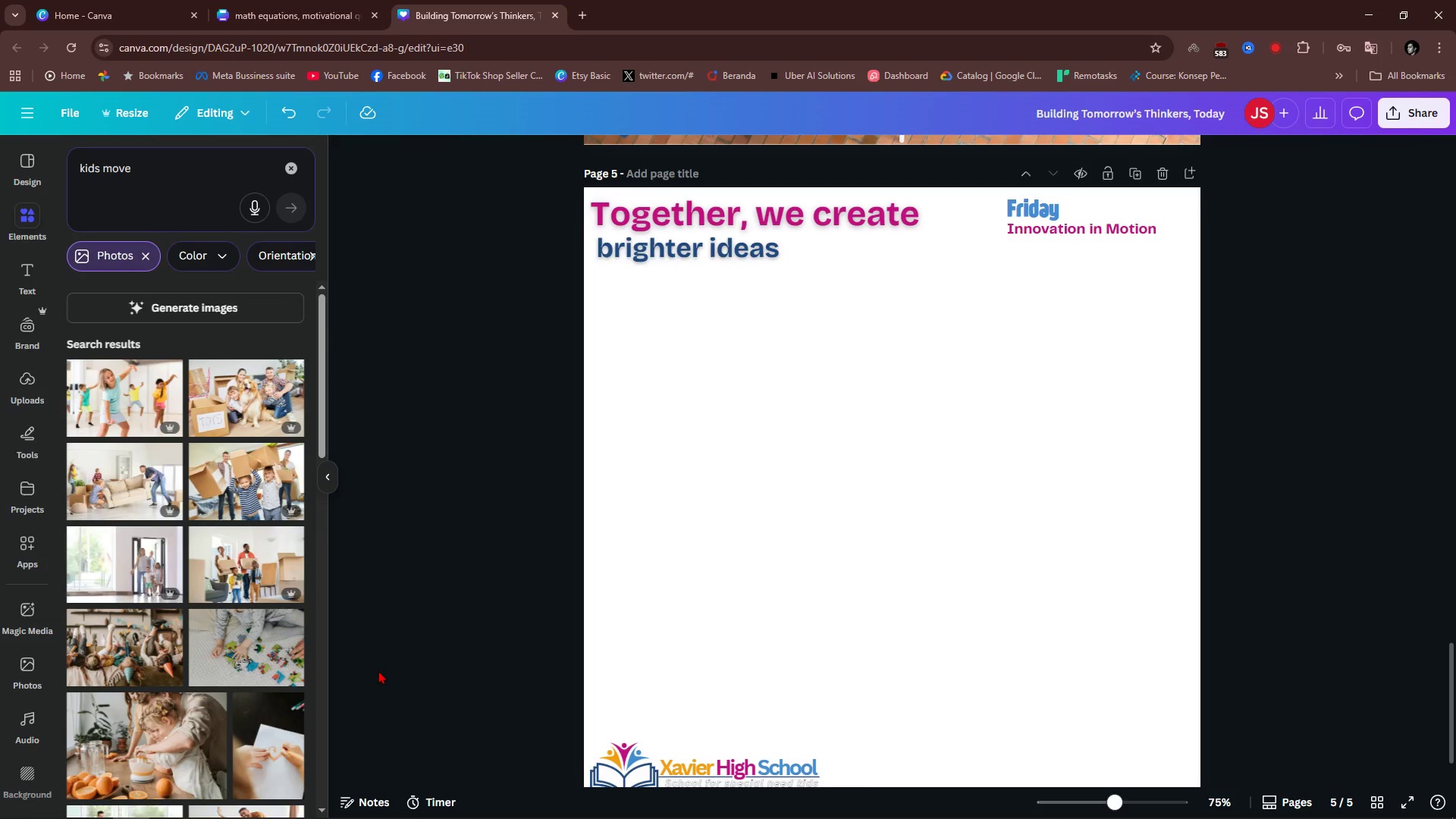 
scroll: coordinate [185, 658], scroll_direction: down, amount: 4.0
 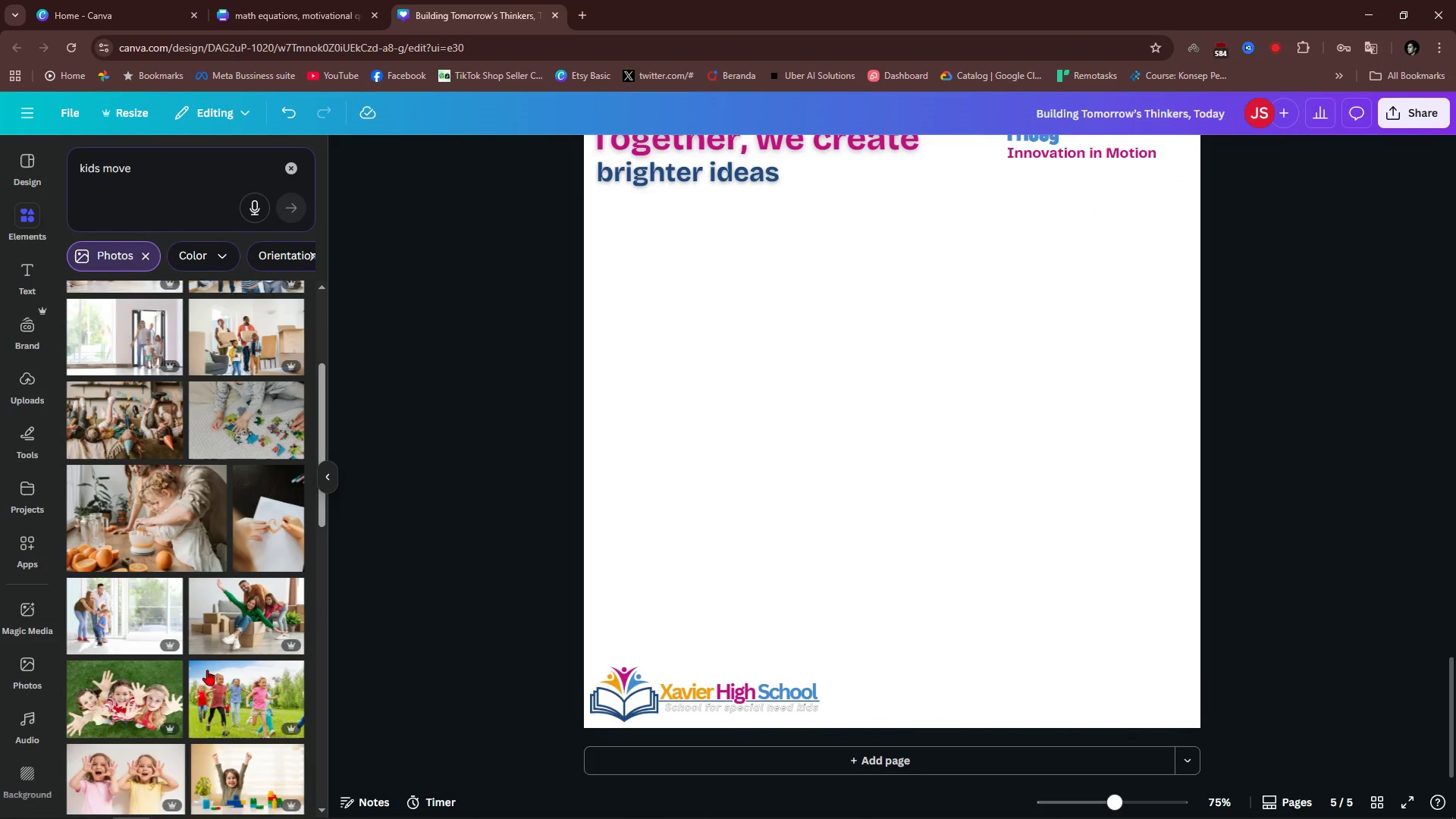 
left_click([257, 696])
 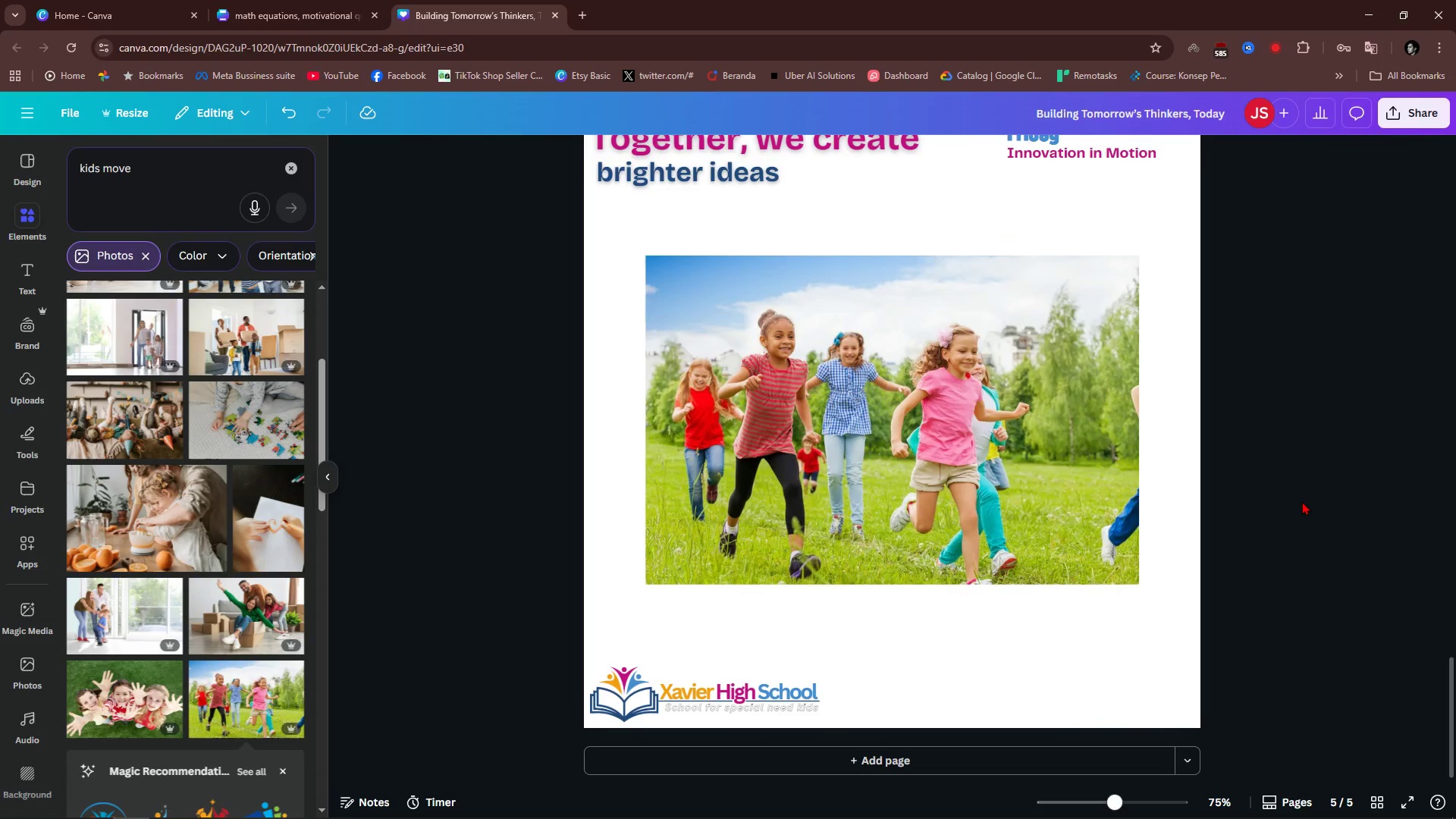 
double_click([863, 449])
 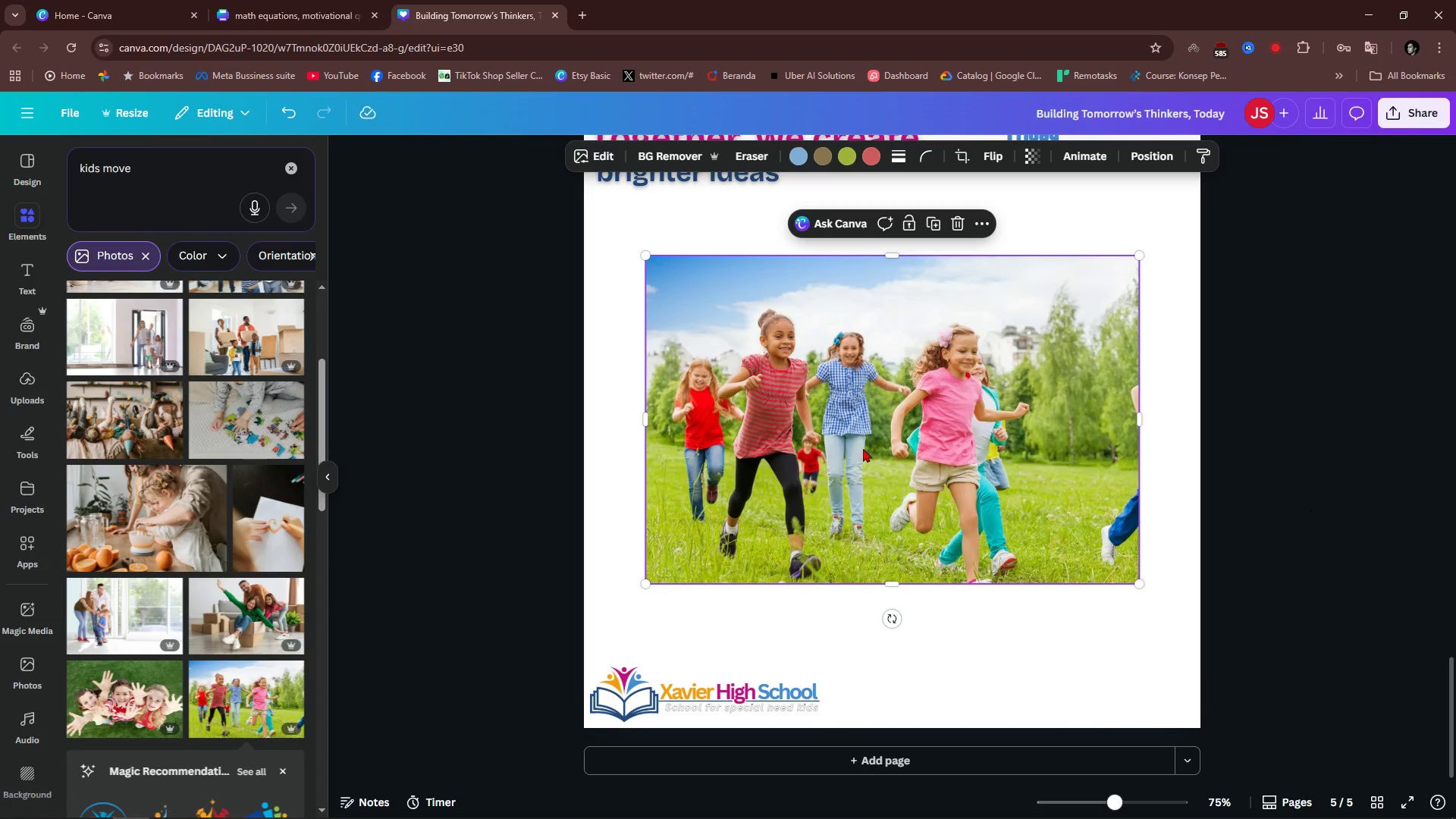 
right_click([863, 448])
 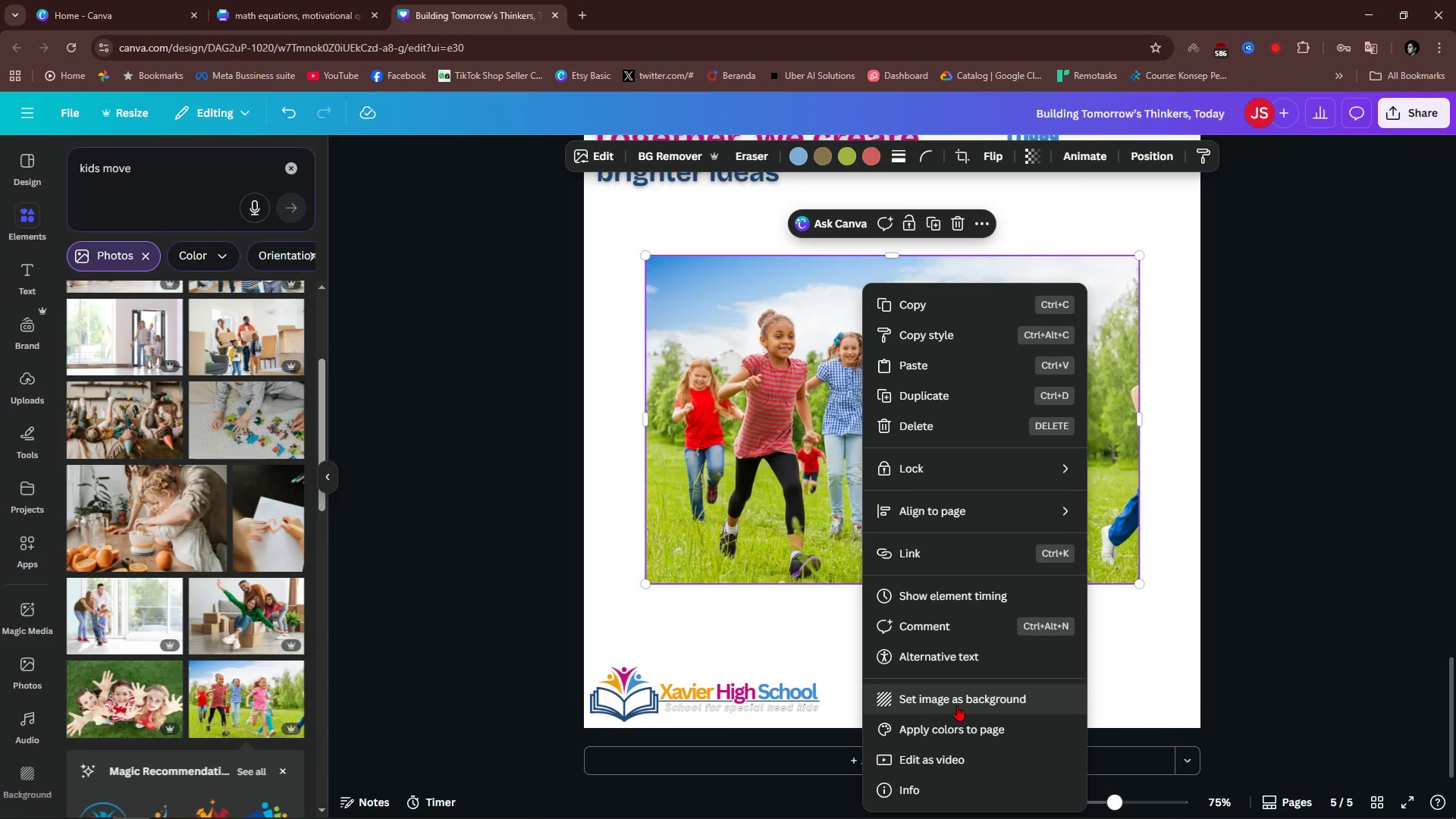 
left_click([958, 705])
 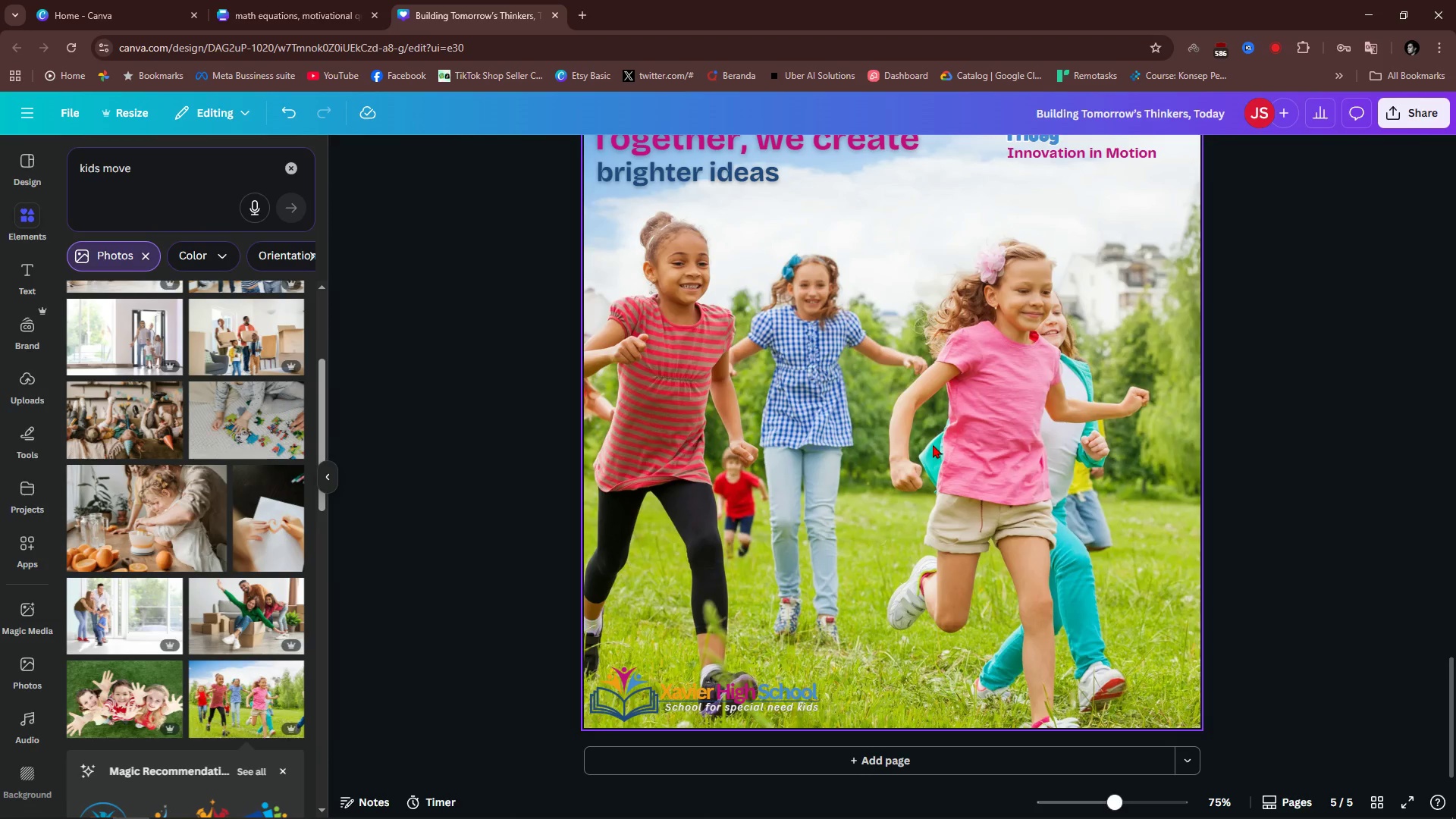 
left_click([932, 444])
 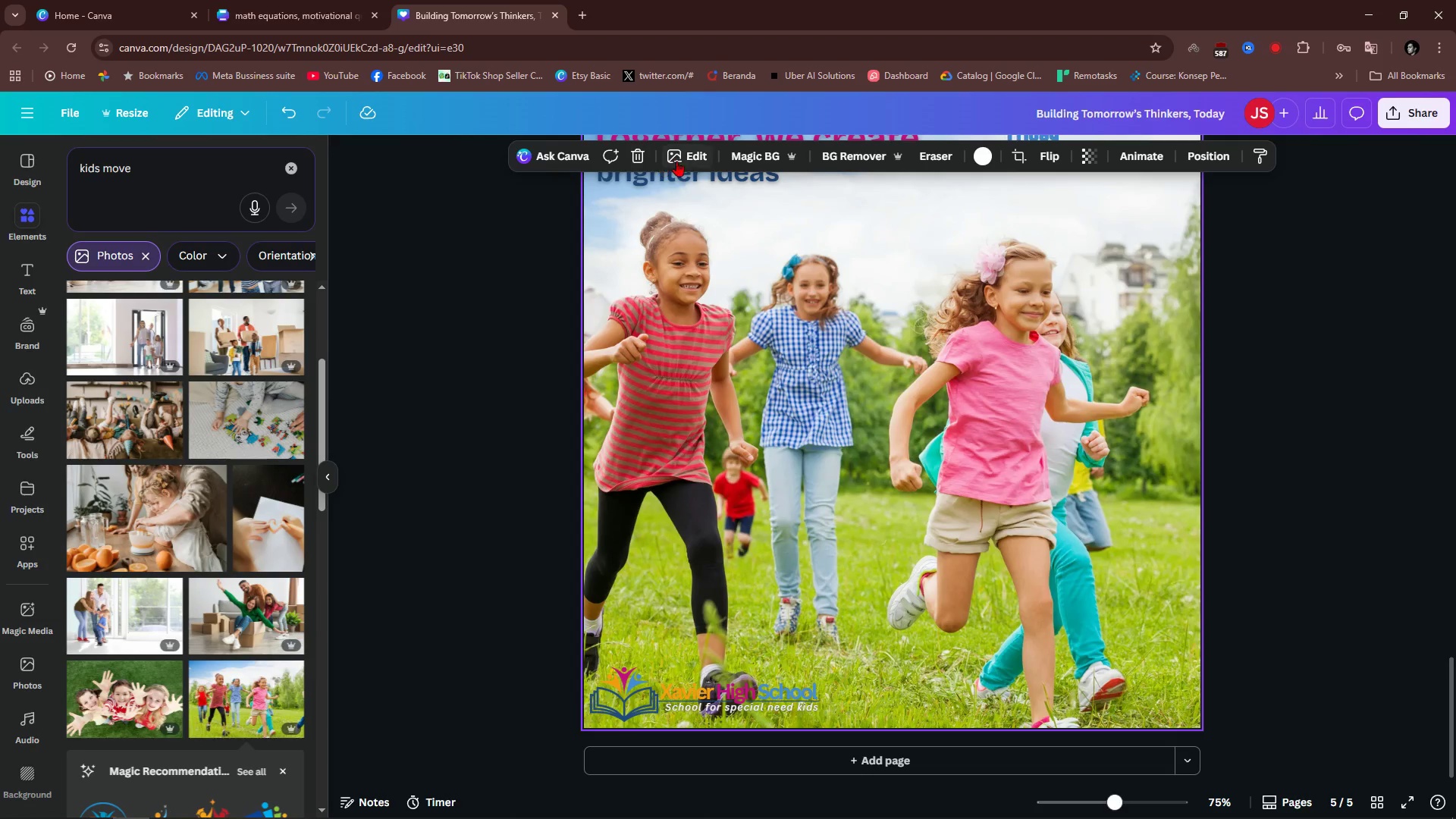 
left_click([682, 161])
 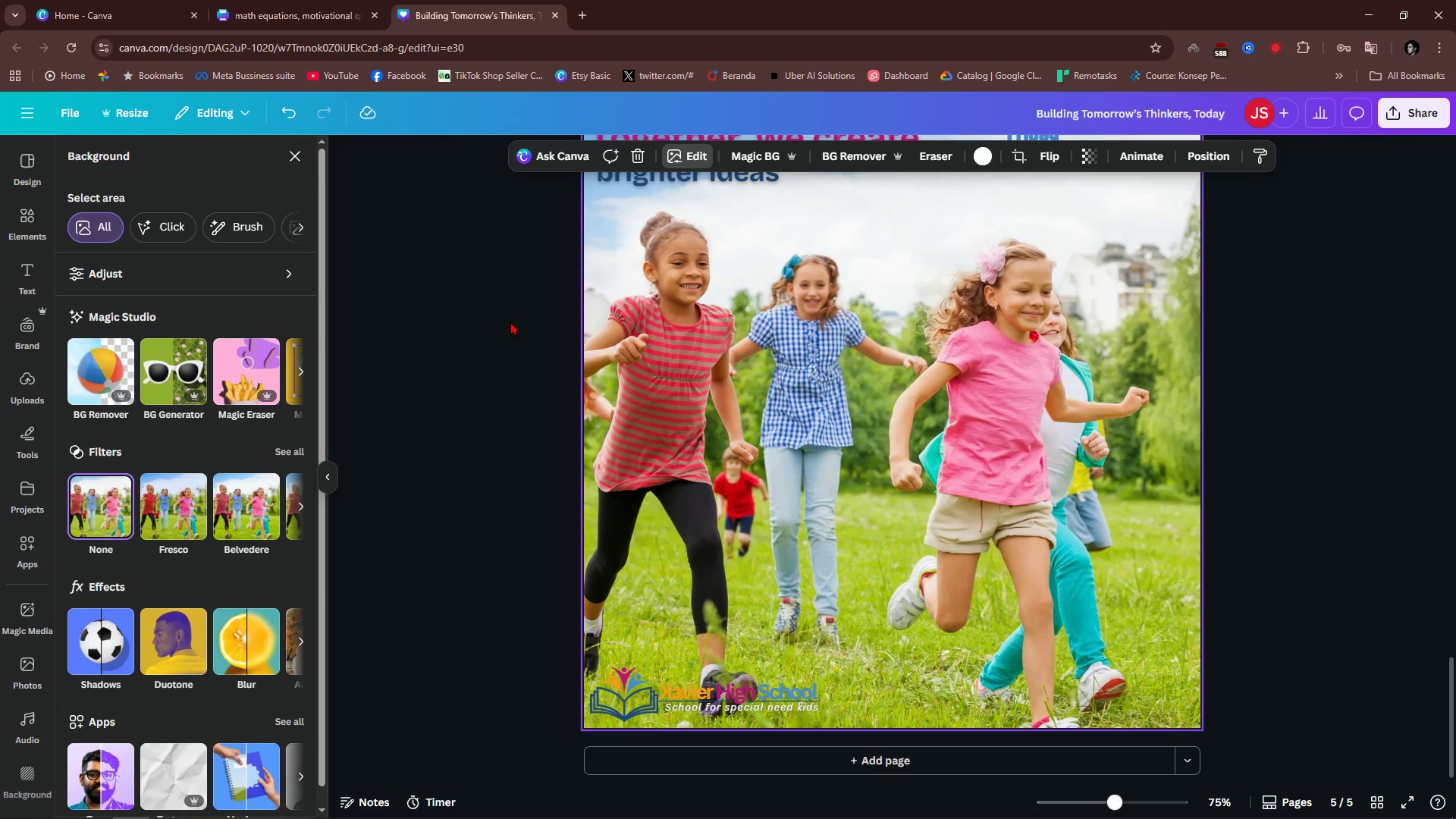 
left_click([297, 372])
 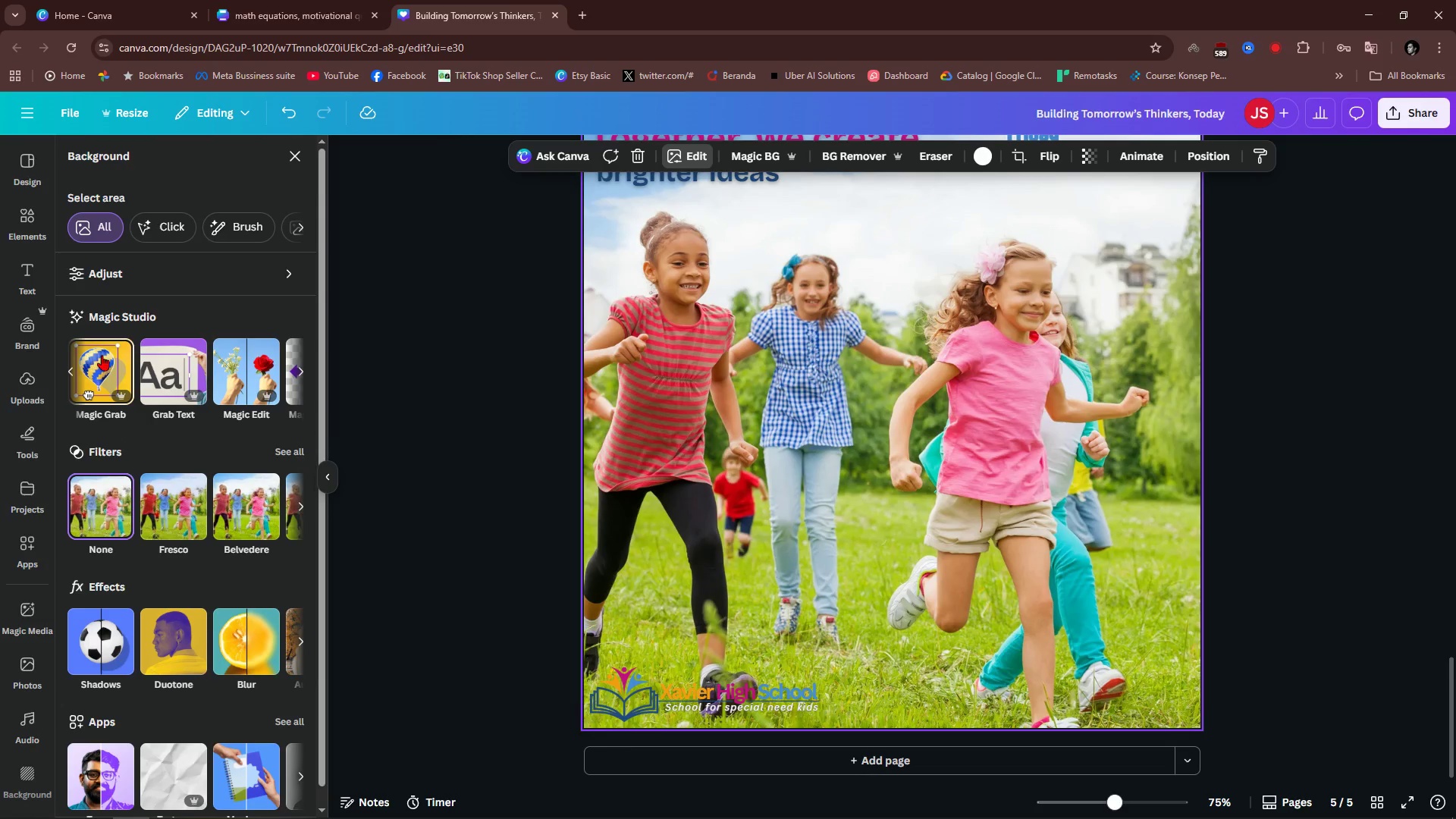 
left_click([102, 355])
 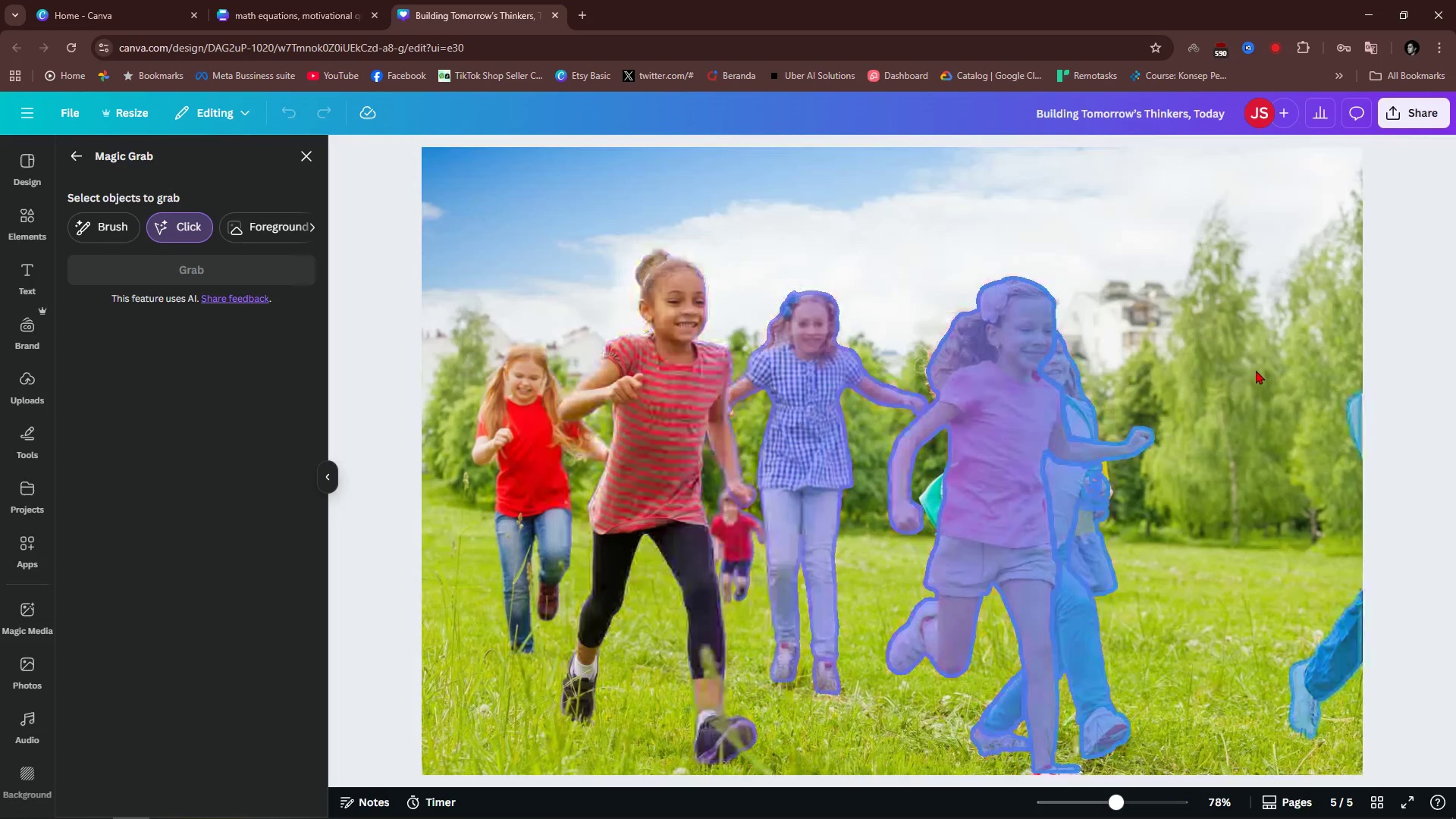 
wait(6.98)
 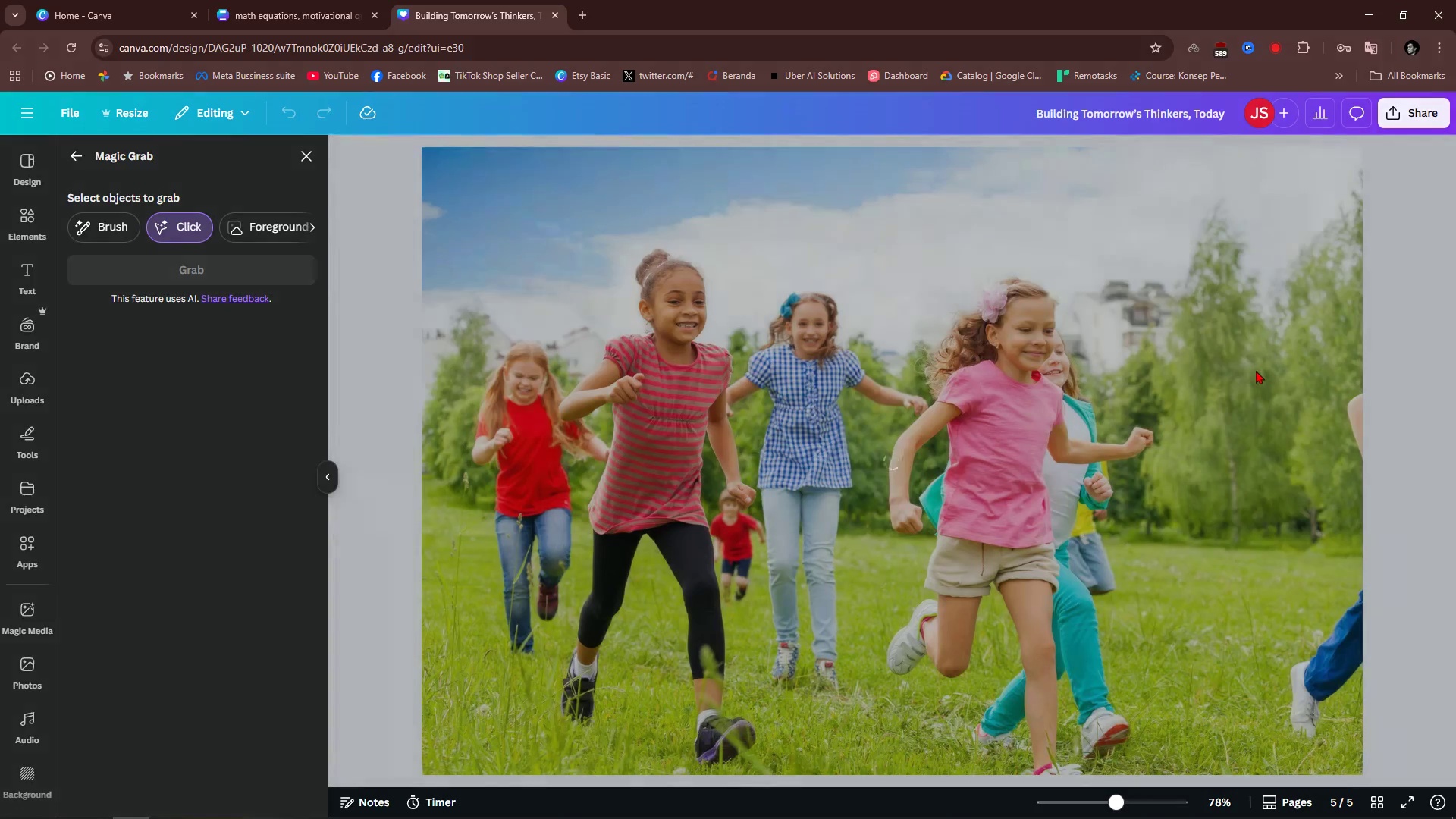 
left_click([1020, 425])
 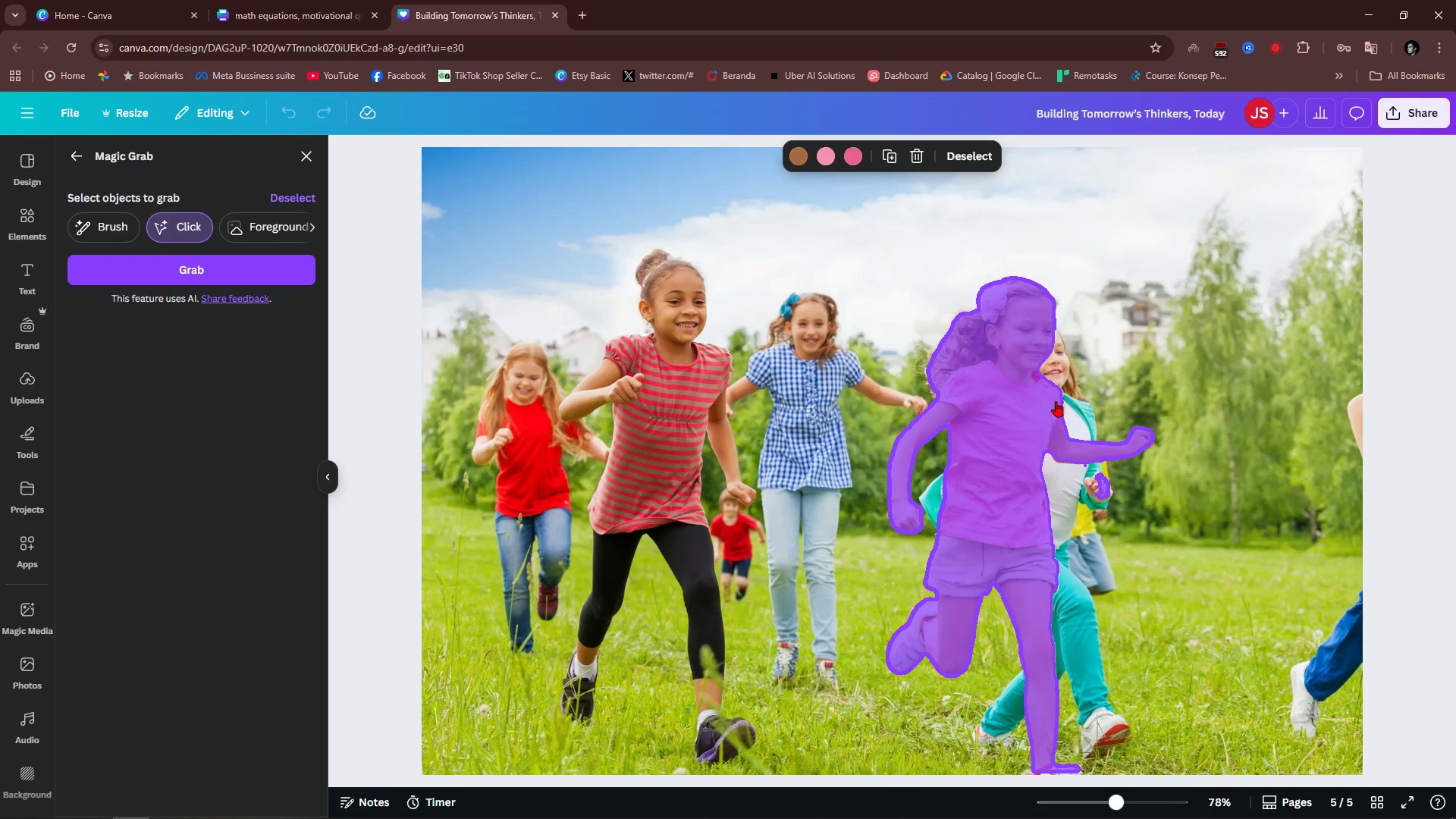 
left_click([217, 275])
 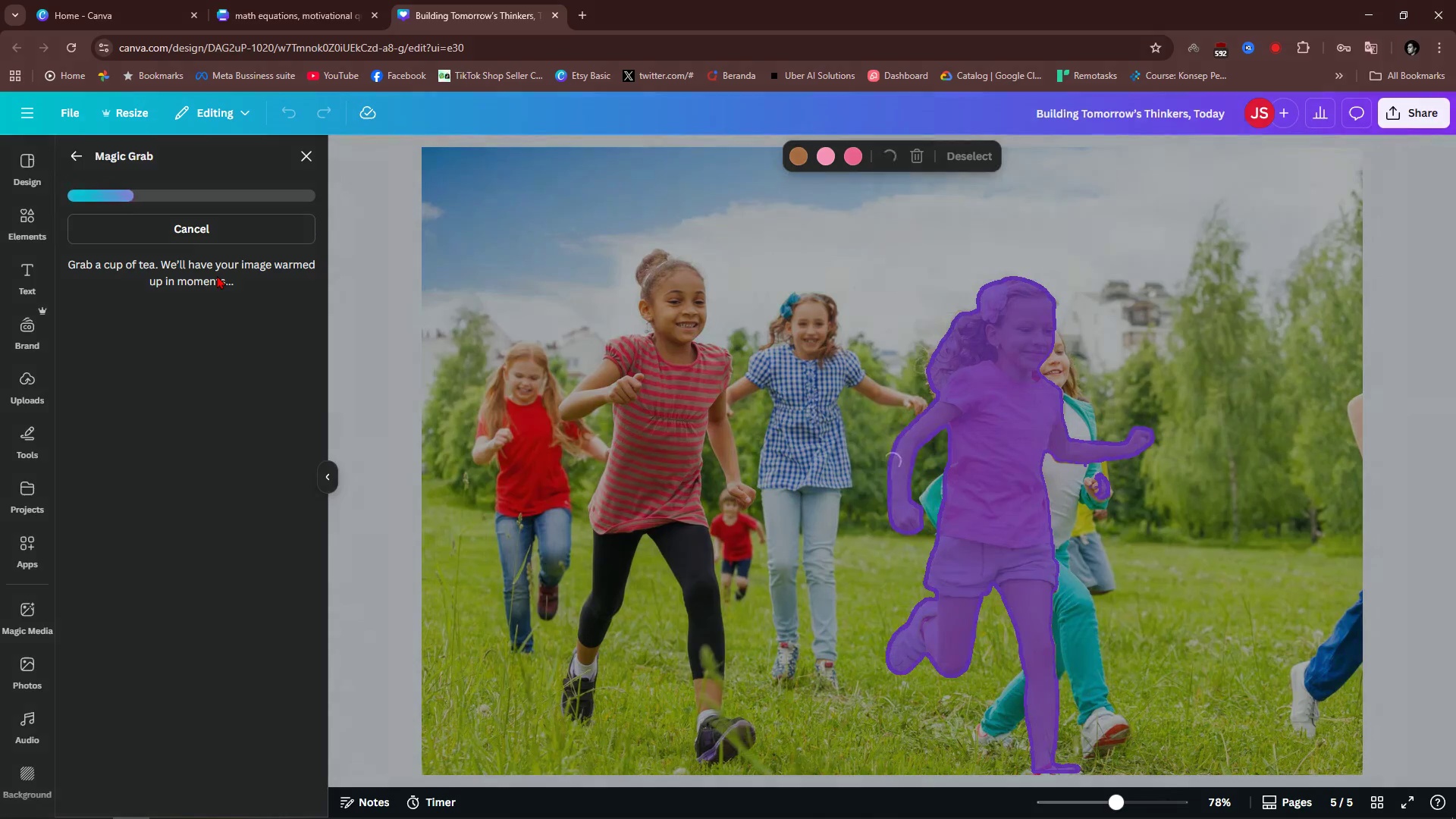 
wait(10.6)
 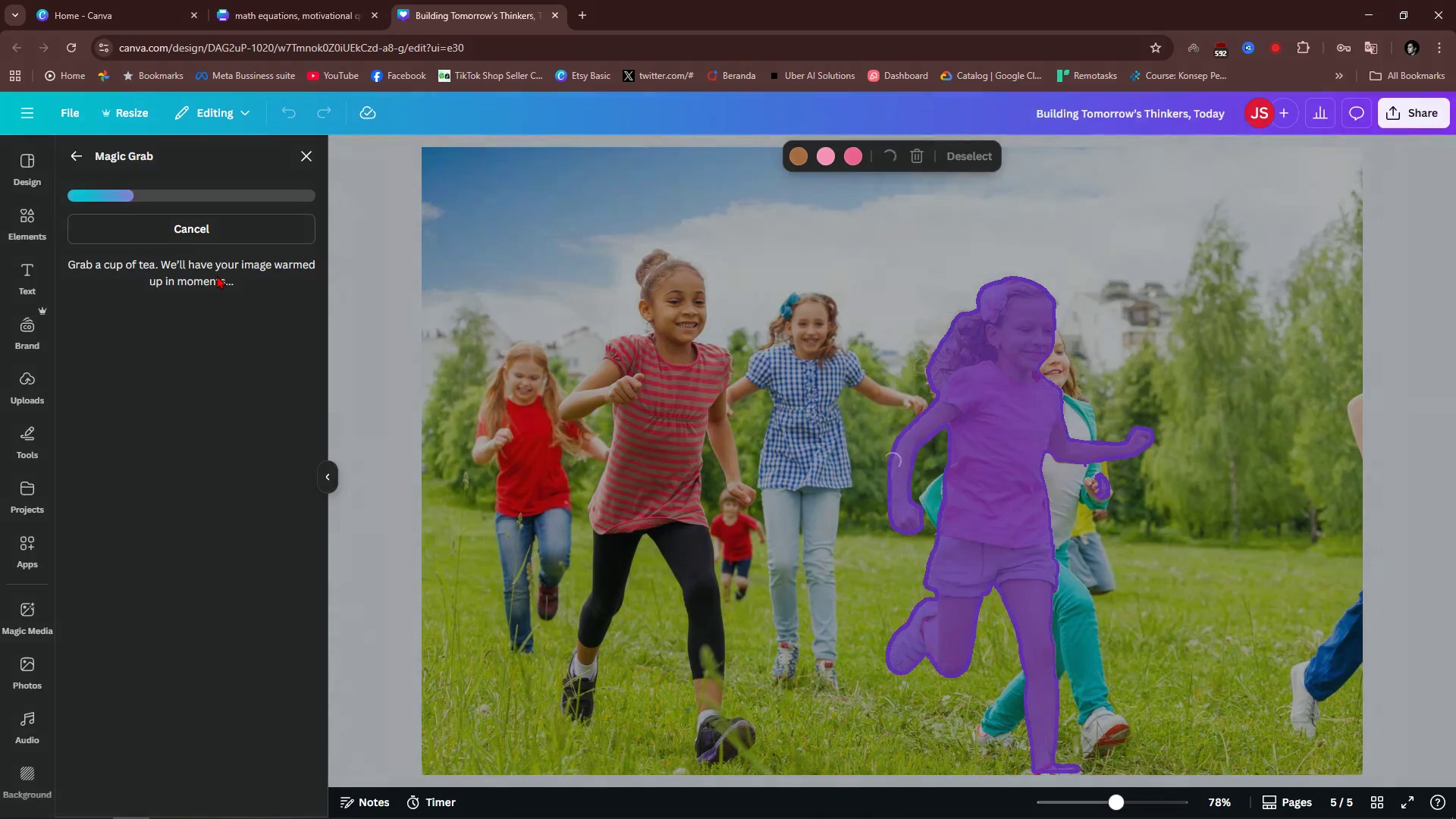 
left_click_drag(start_coordinate=[1010, 431], to_coordinate=[1035, 437])
 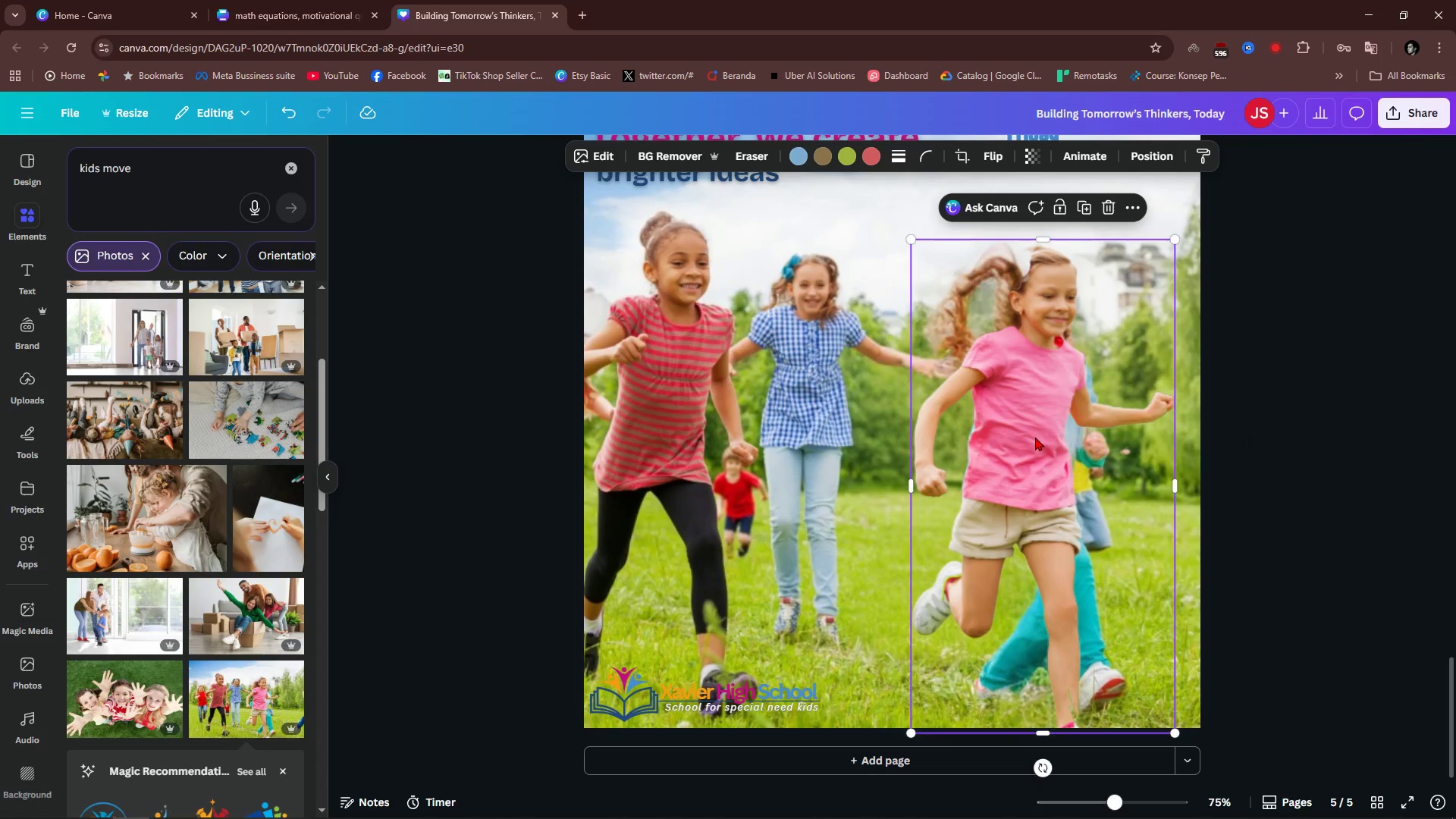 
key(Control+Z)
 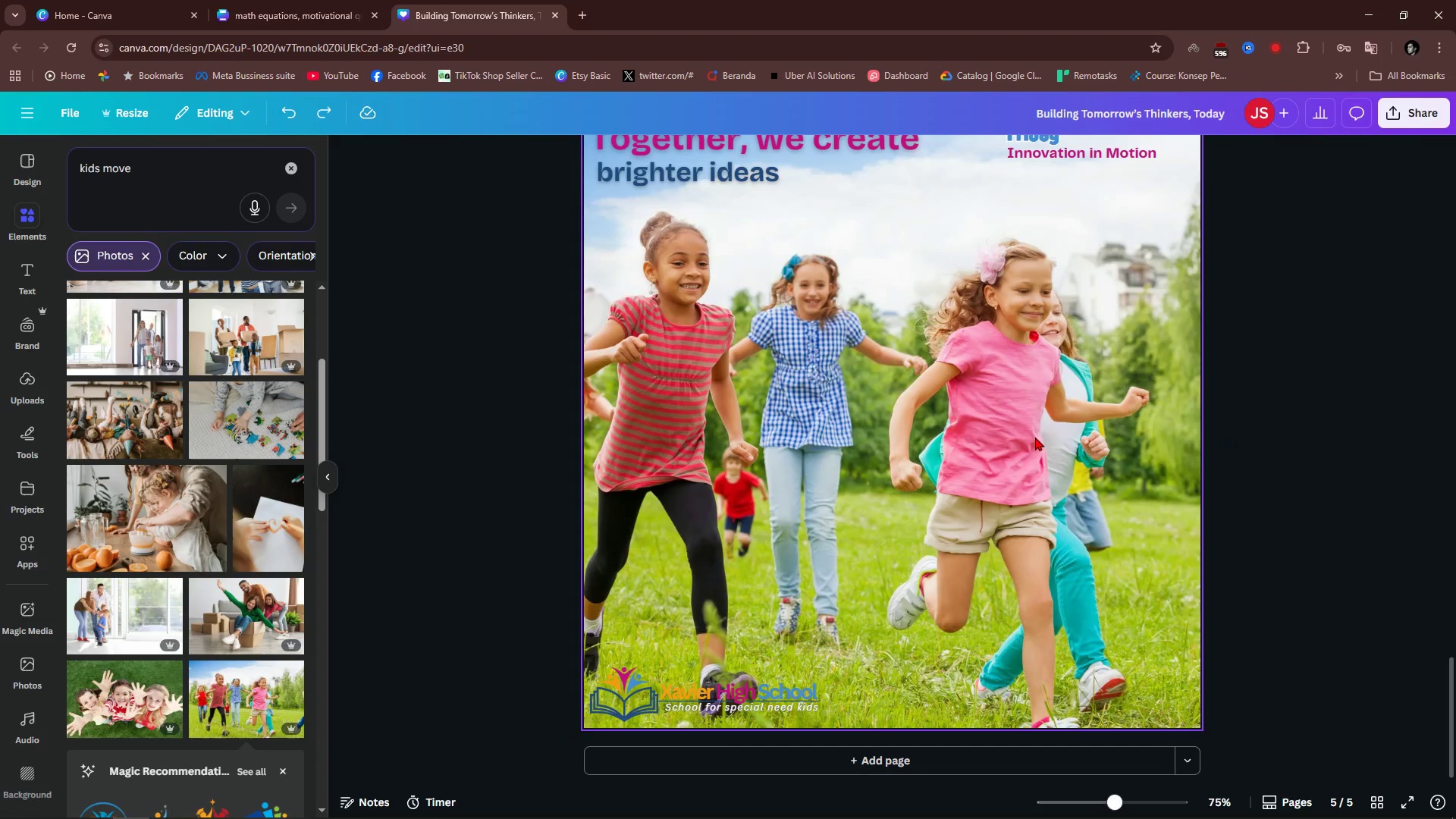 
key(Control+Z)
 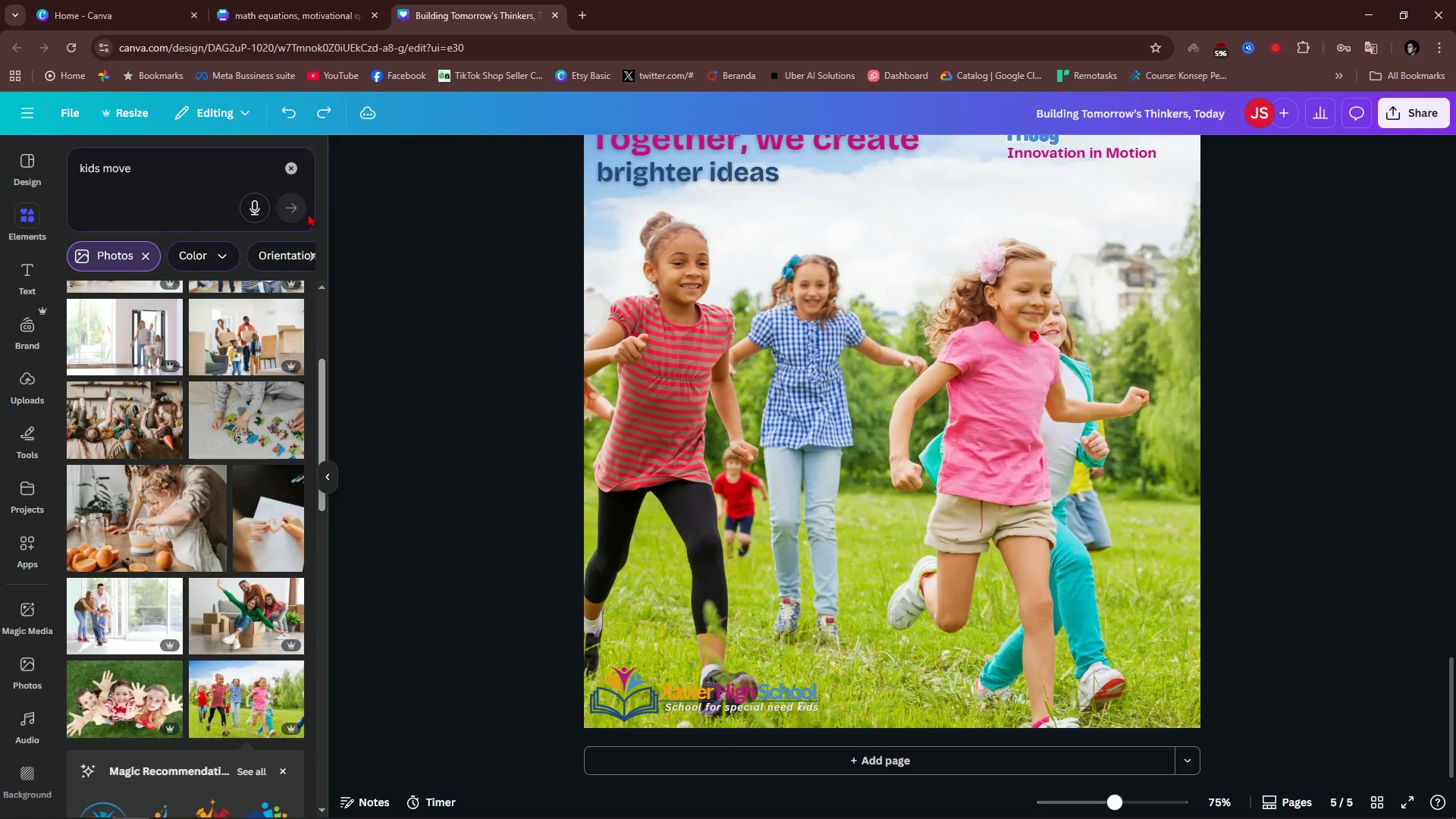 
wait(8.07)
 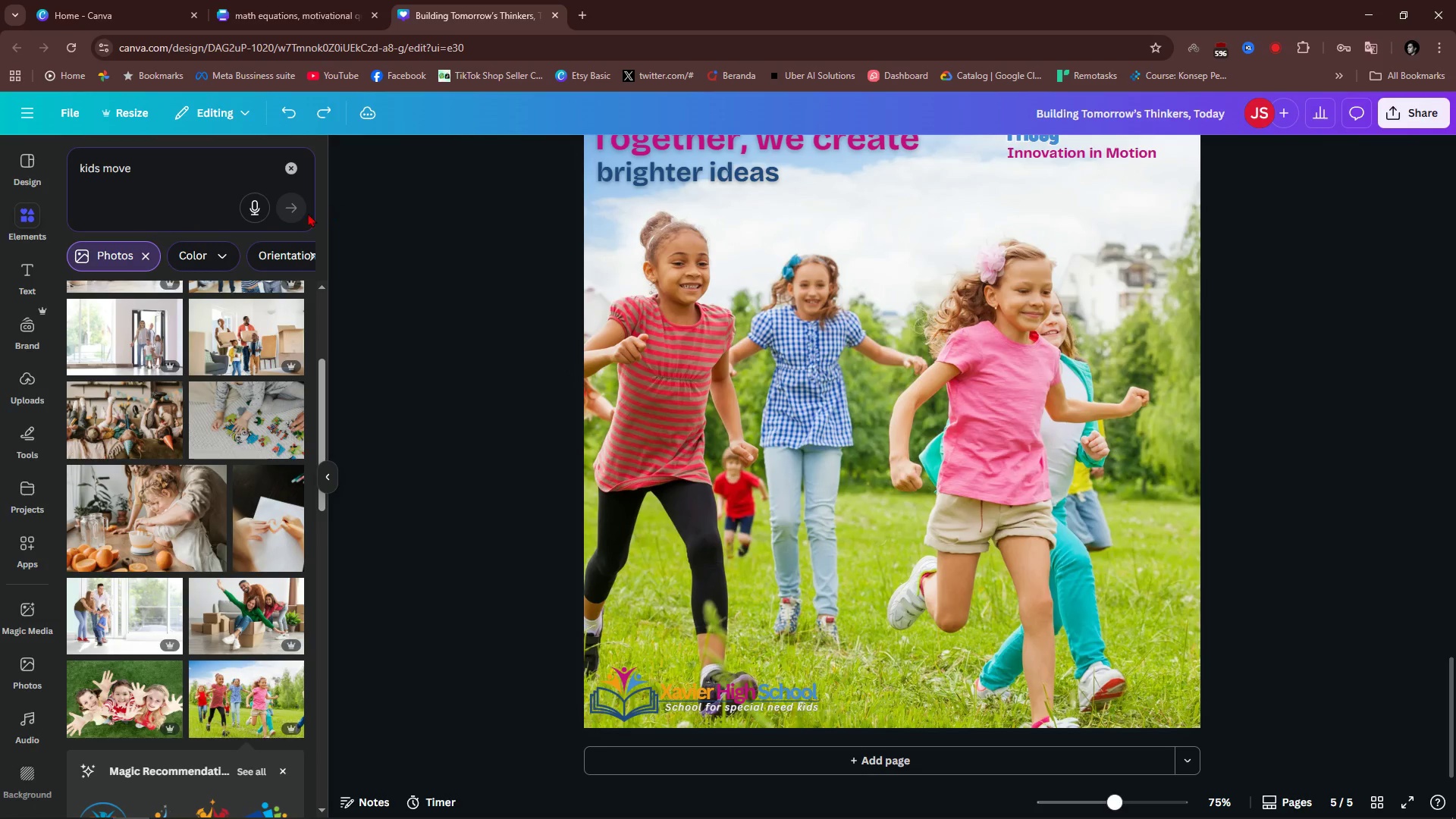 
left_click([293, 372])
 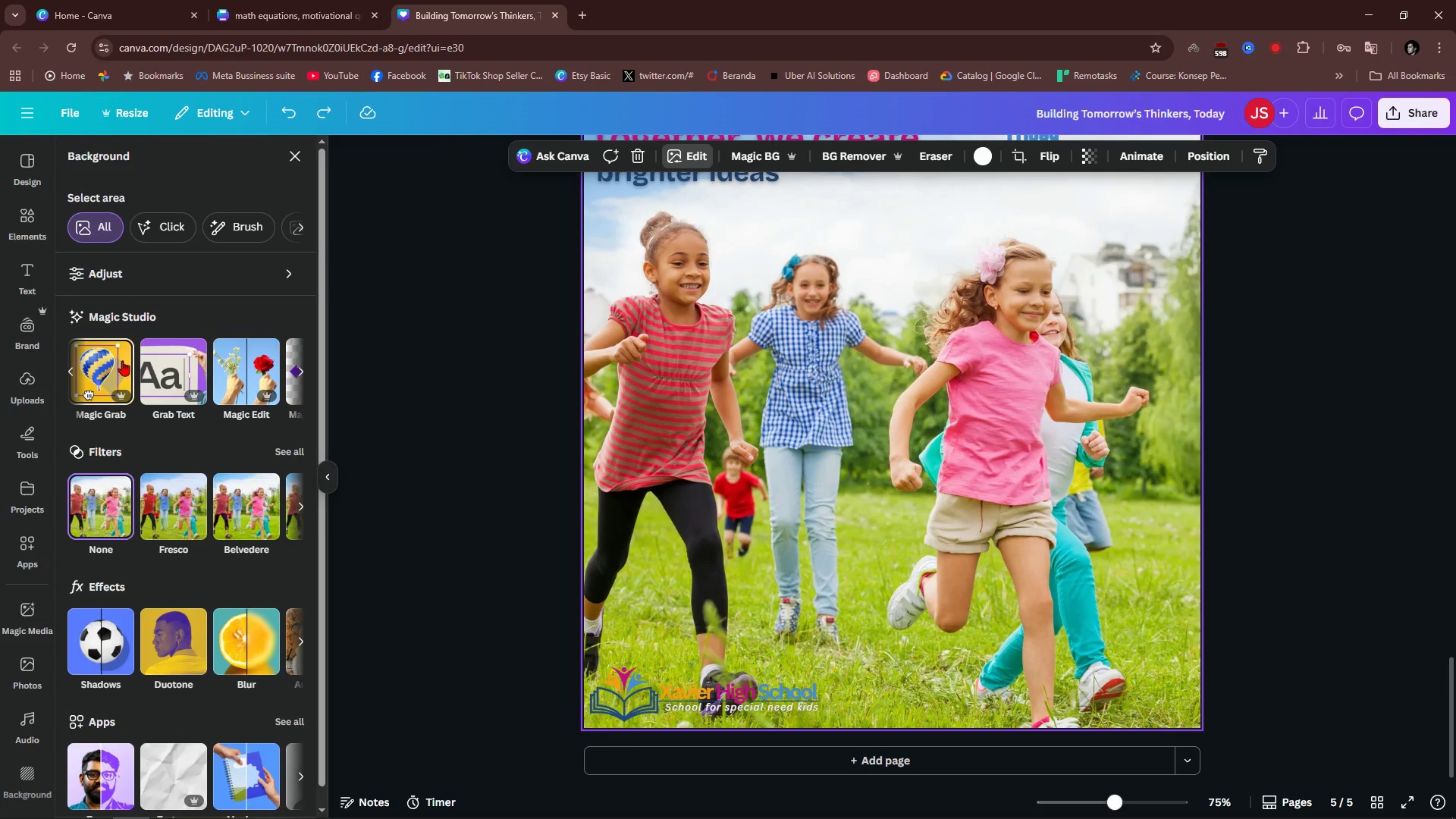 
left_click([122, 360])
 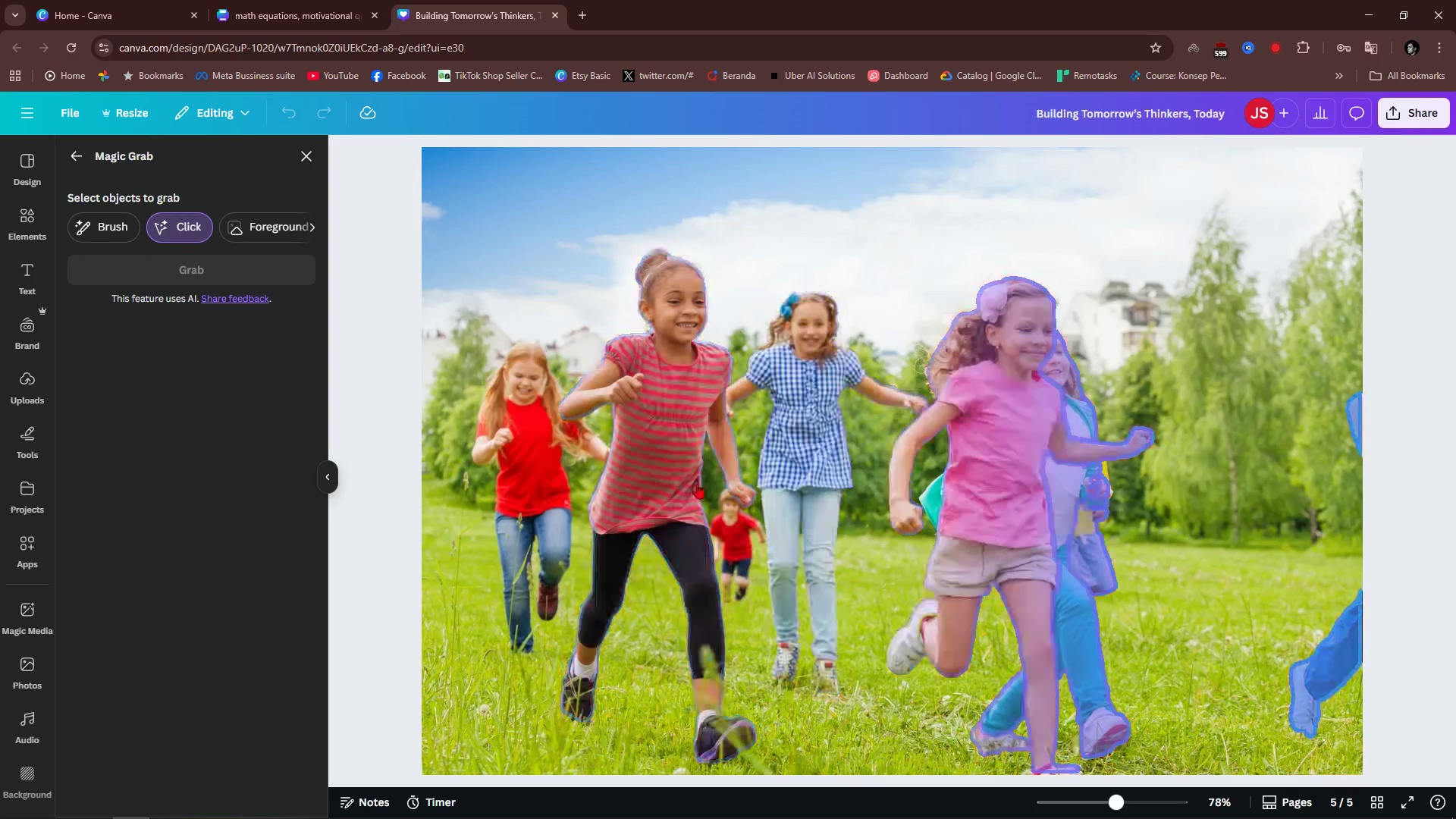 
left_click([661, 444])
 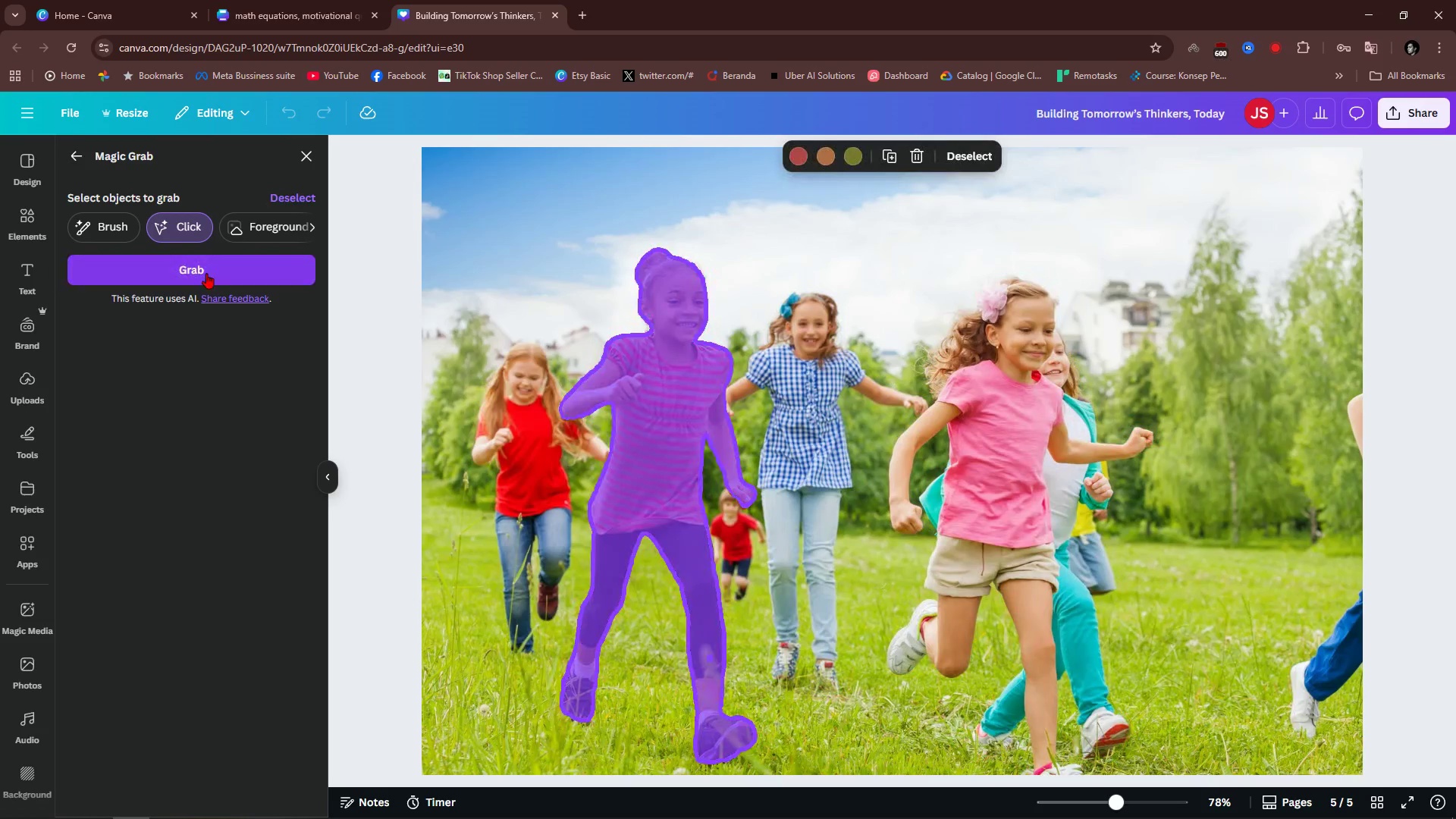 
left_click([212, 268])
 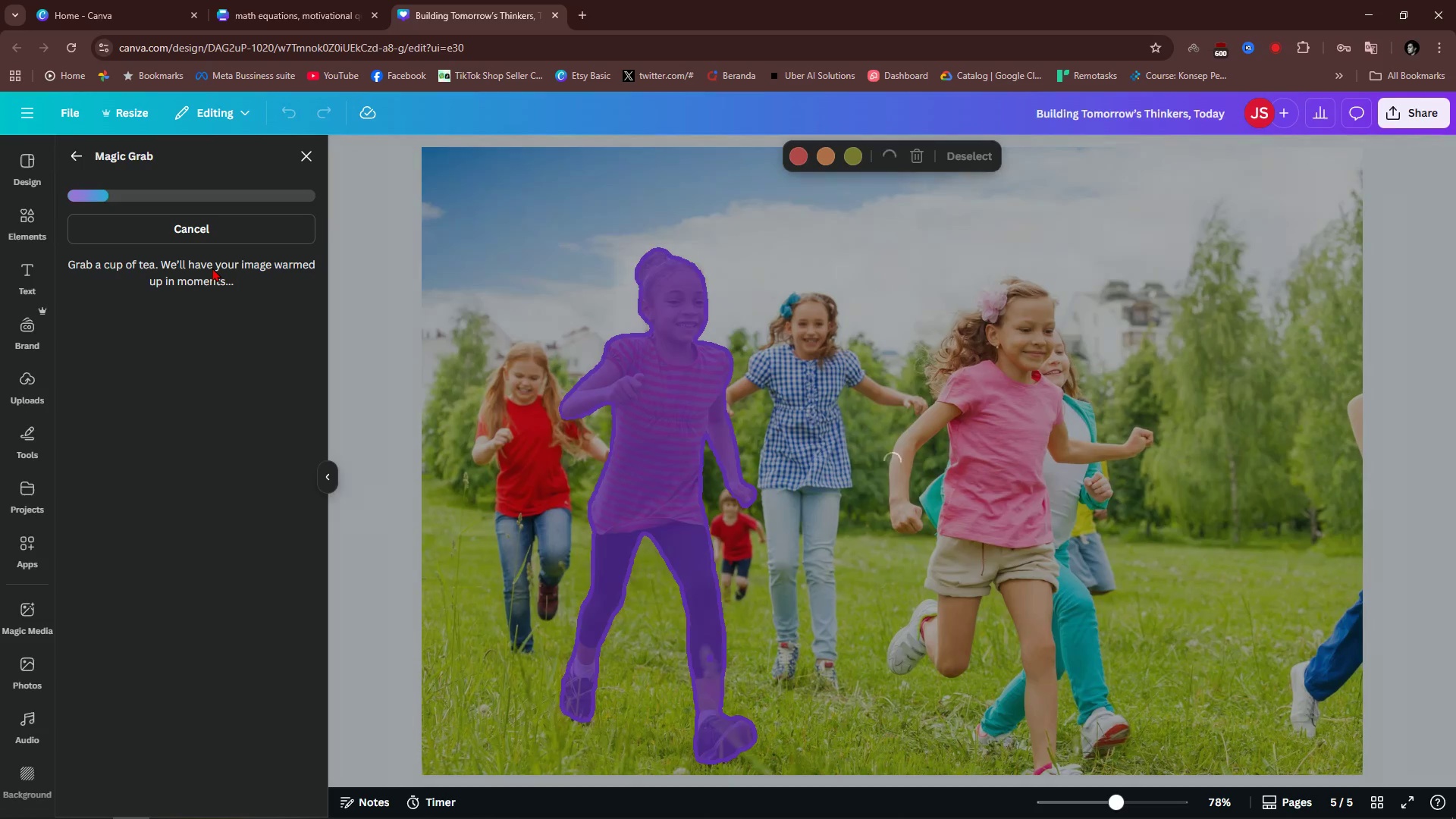 
wait(8.58)
 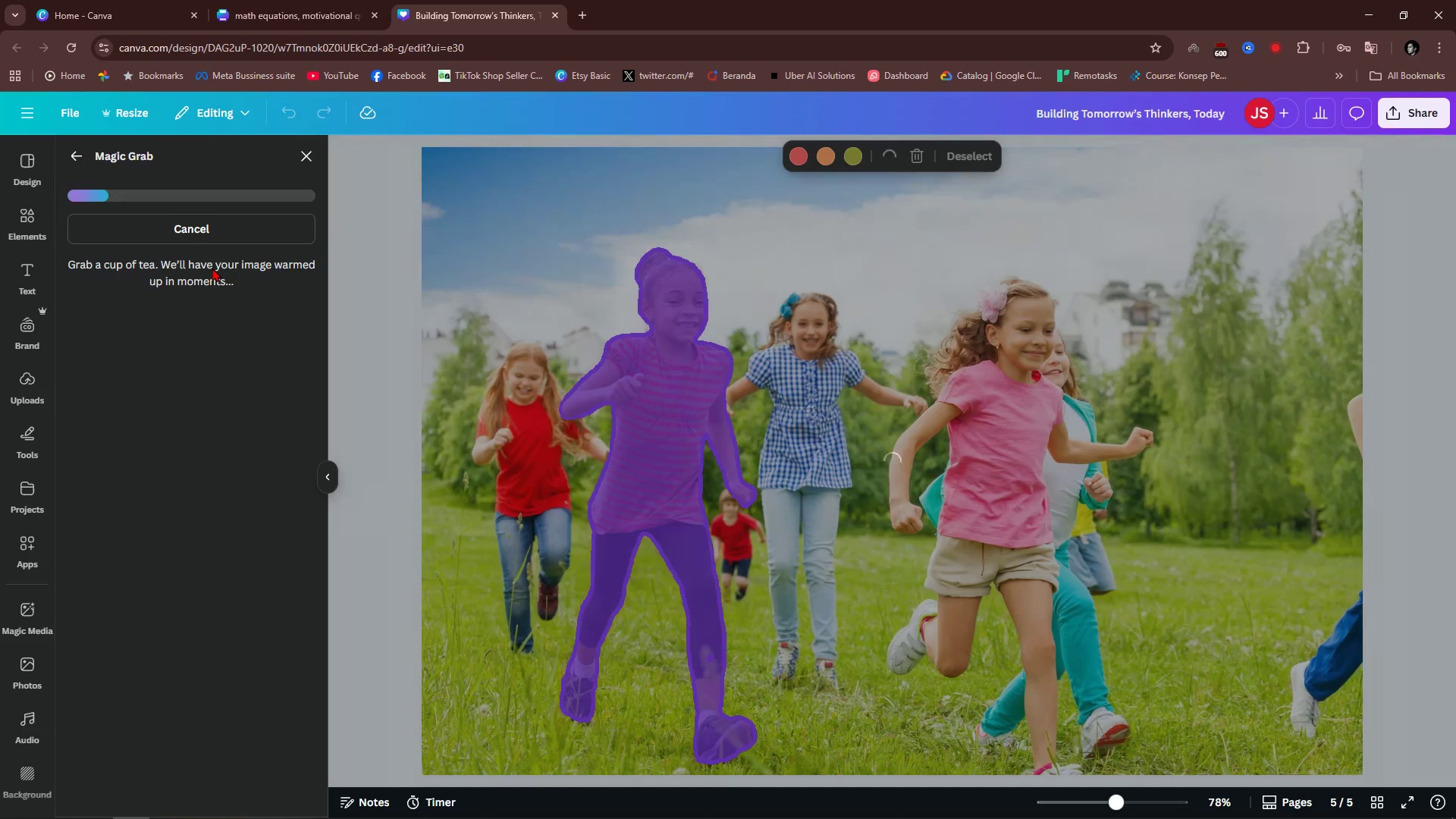 
left_click_drag(start_coordinate=[670, 441], to_coordinate=[777, 444])
 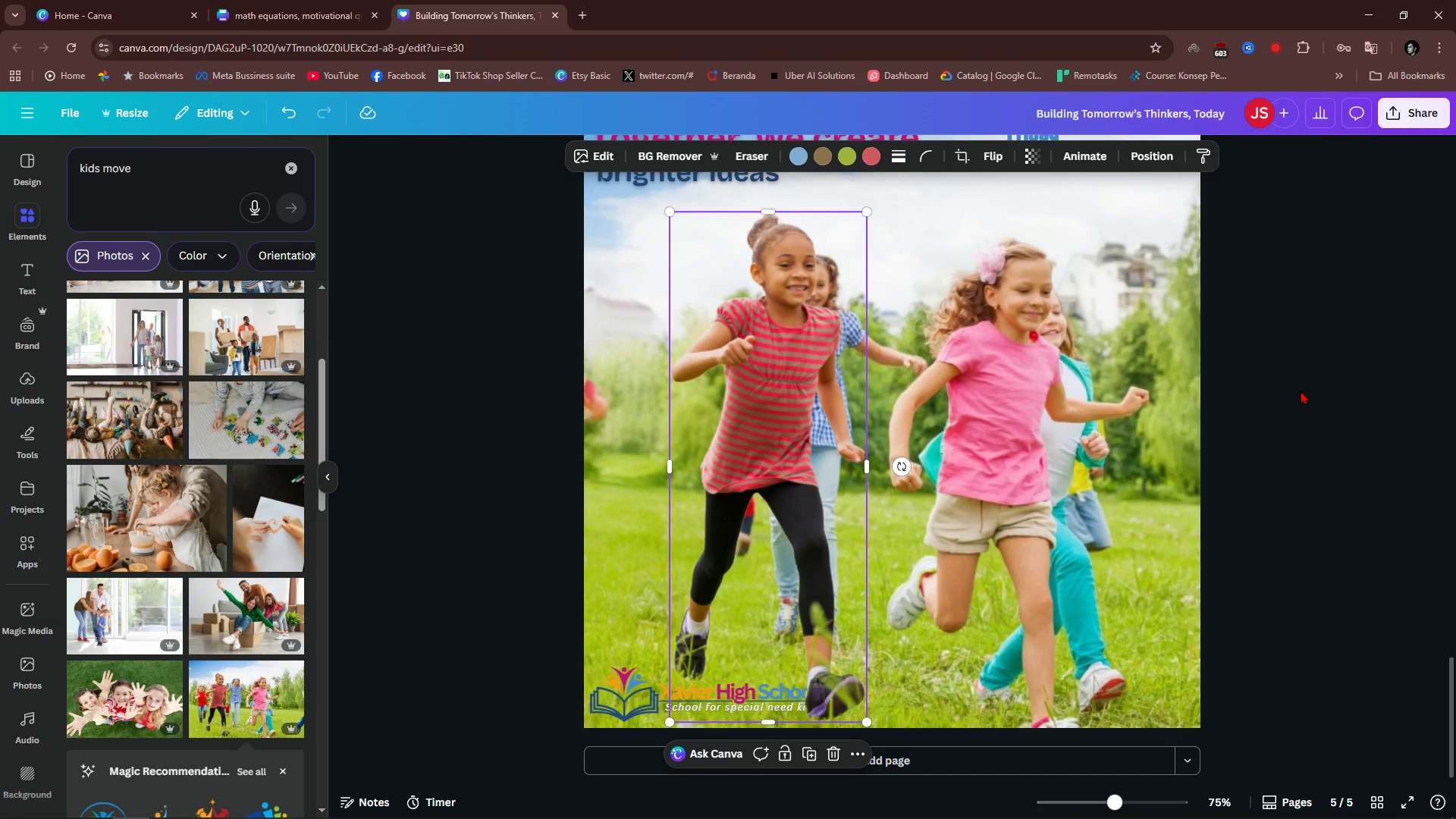 
left_click([1301, 391])
 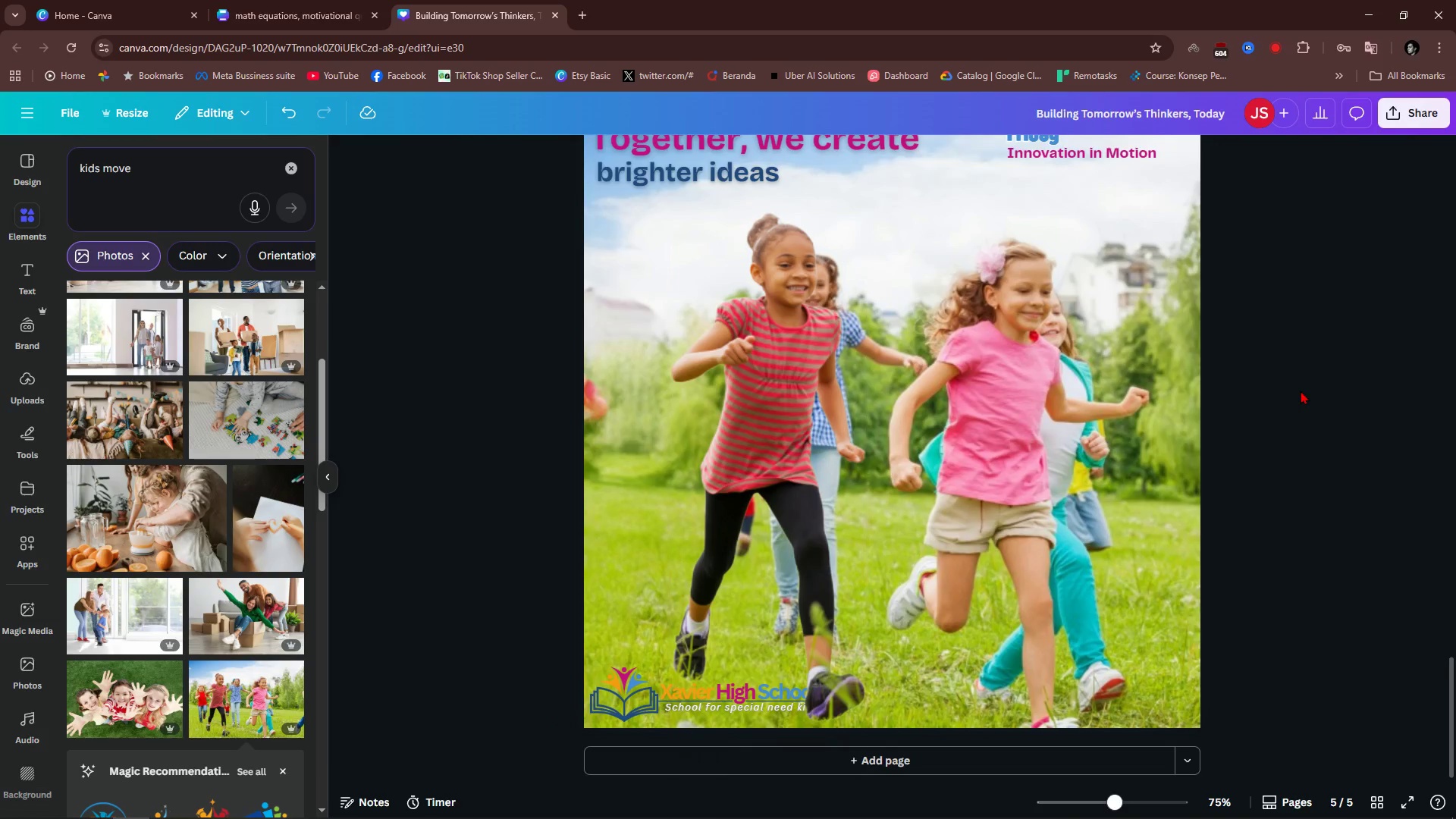 
scroll: coordinate [1301, 391], scroll_direction: up, amount: 1.0
 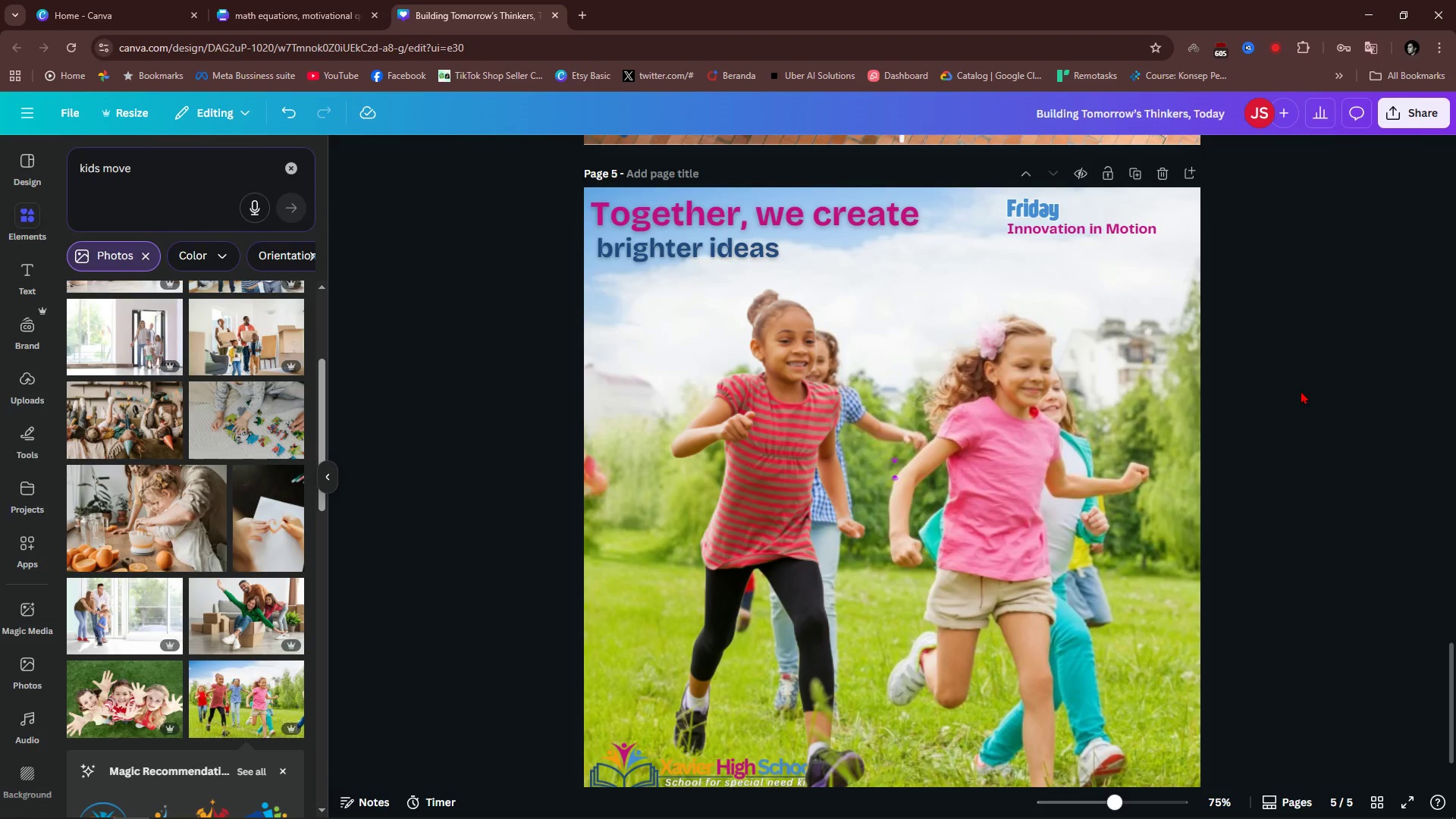 
left_click_drag(start_coordinate=[789, 501], to_coordinate=[754, 500])
 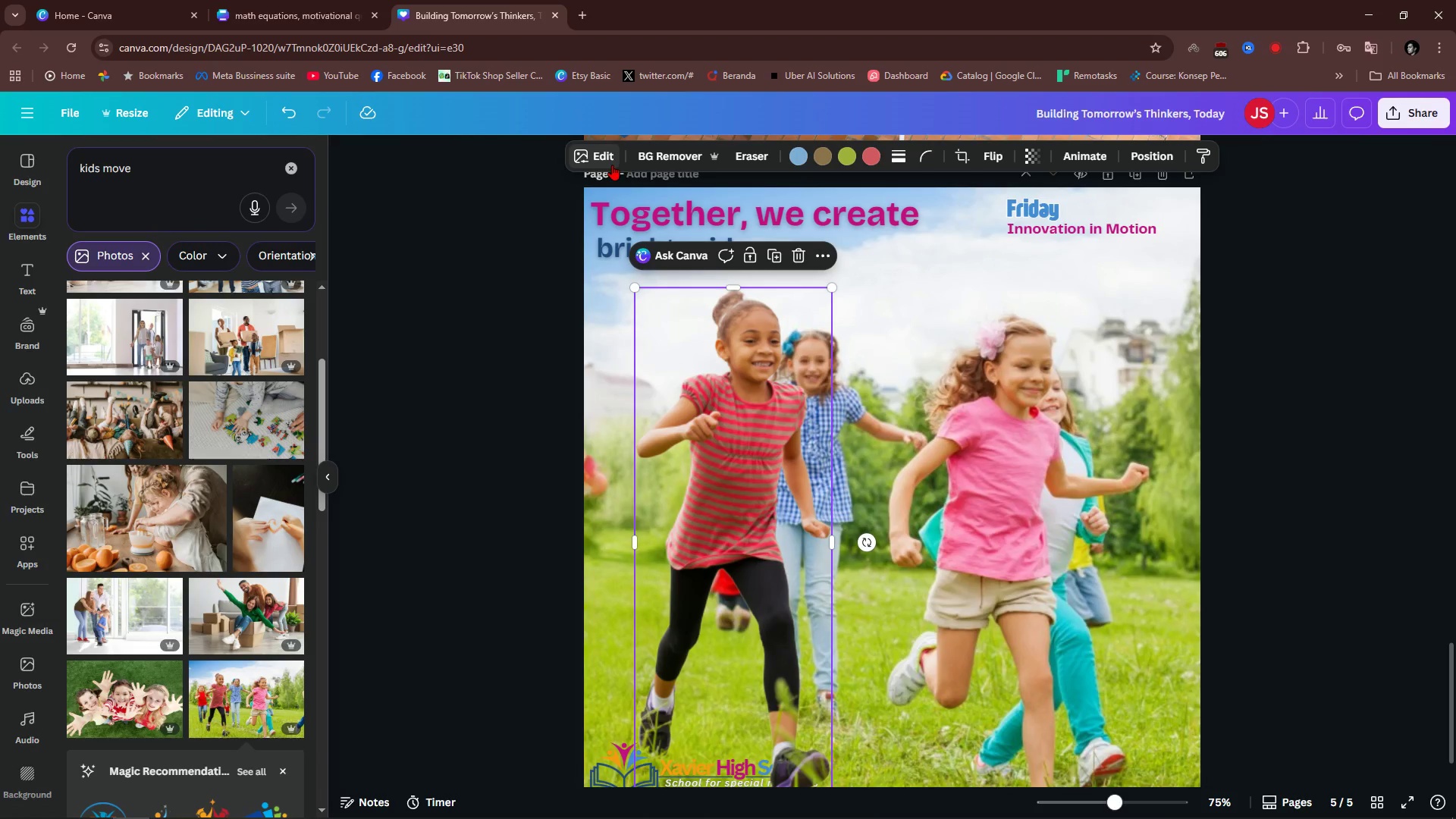 
left_click([614, 155])
 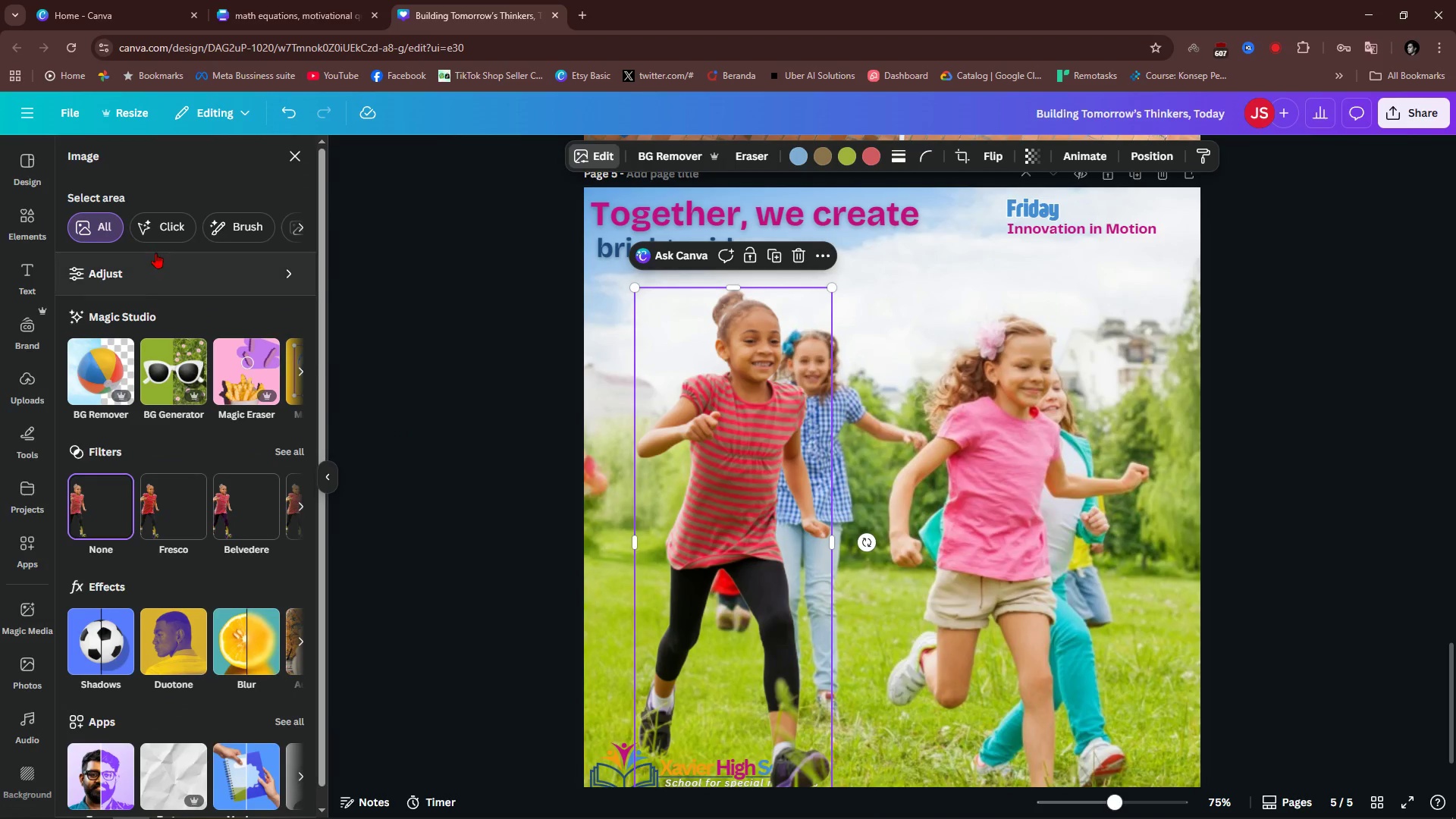 
scroll: coordinate [177, 486], scroll_direction: down, amount: 1.0
 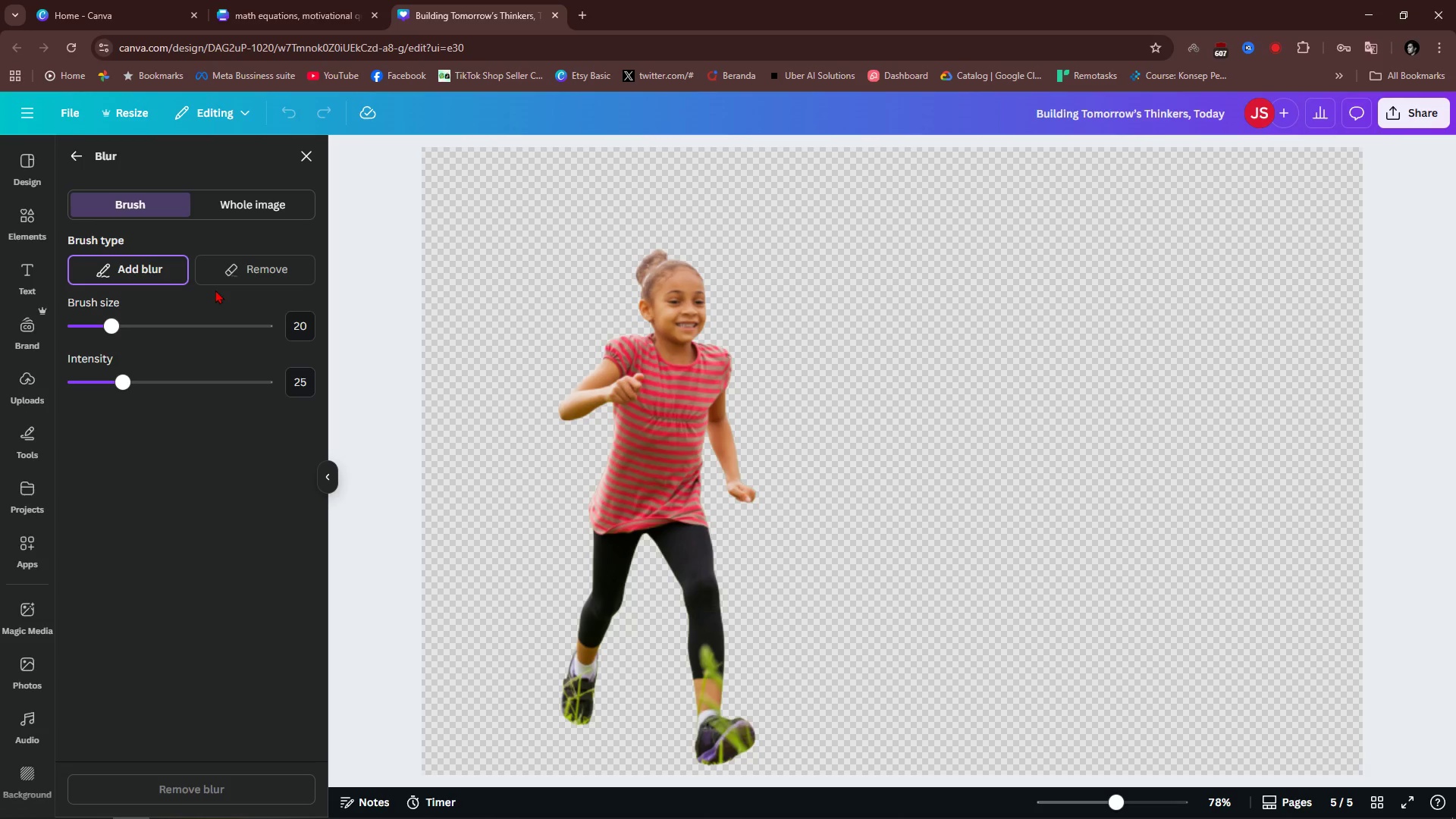 
wait(8.7)
 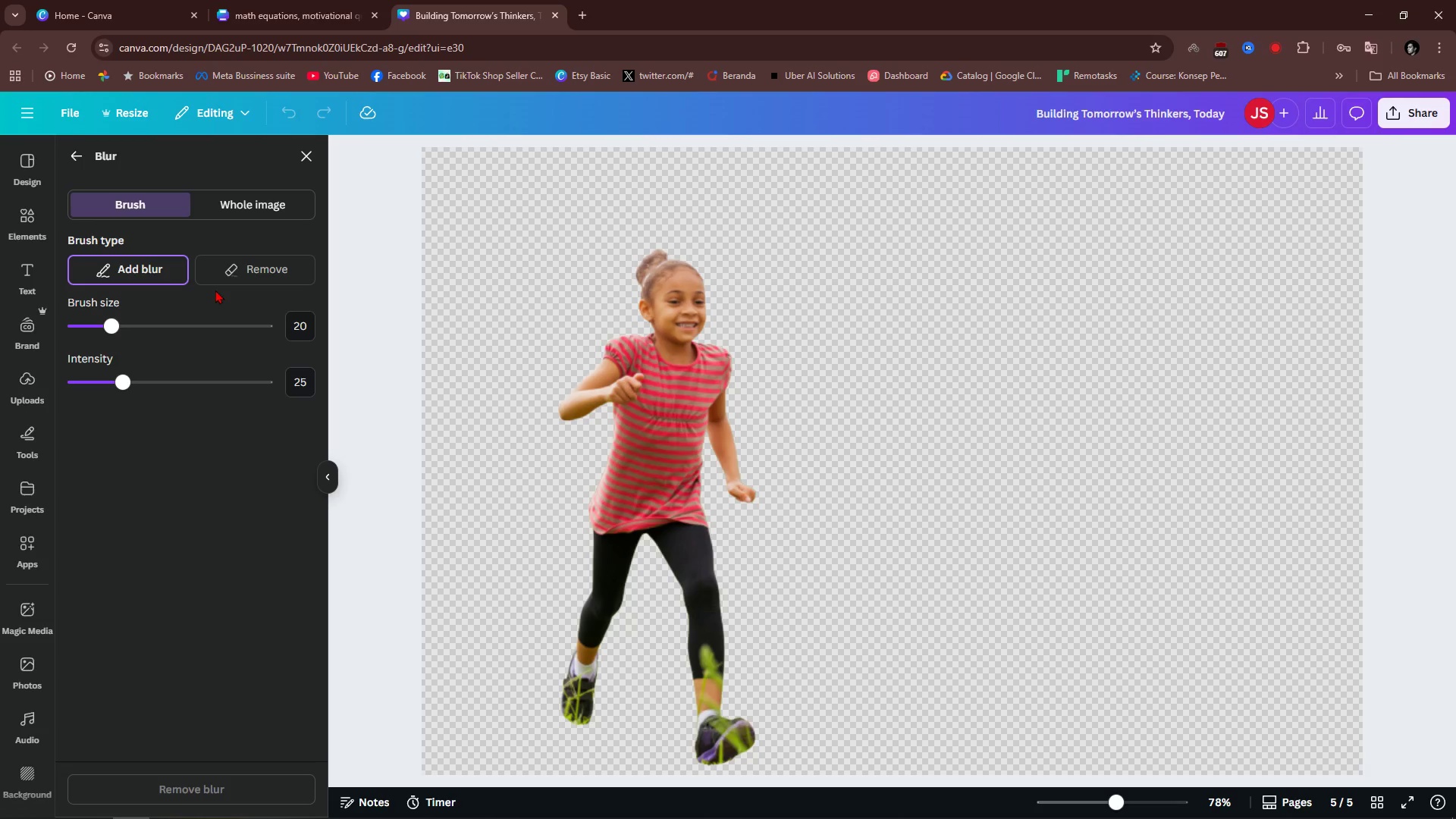 
left_click_drag(start_coordinate=[108, 383], to_coordinate=[198, 388])
 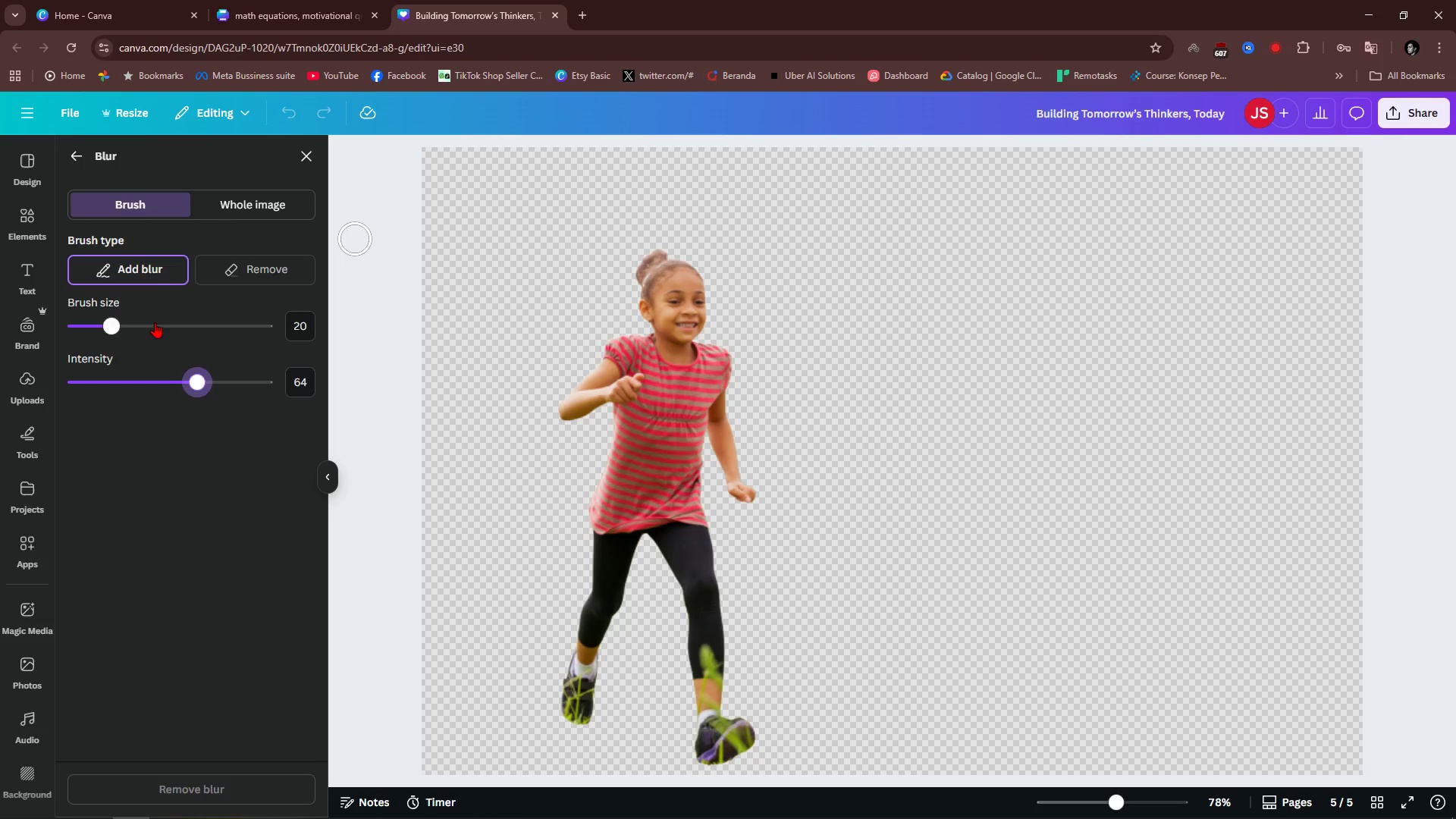 
left_click([151, 327])
 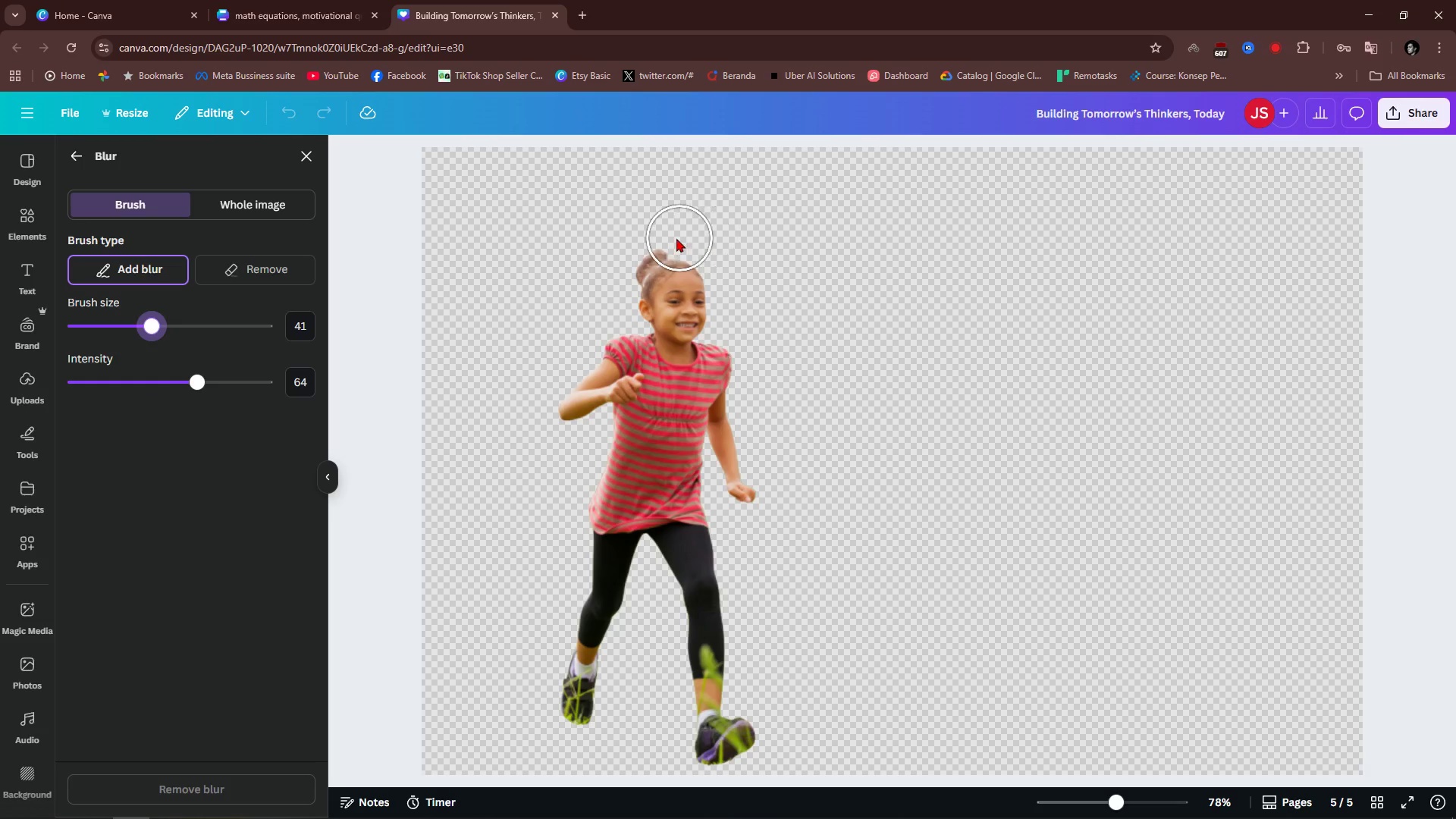 
left_click_drag(start_coordinate=[676, 239], to_coordinate=[520, 752])
 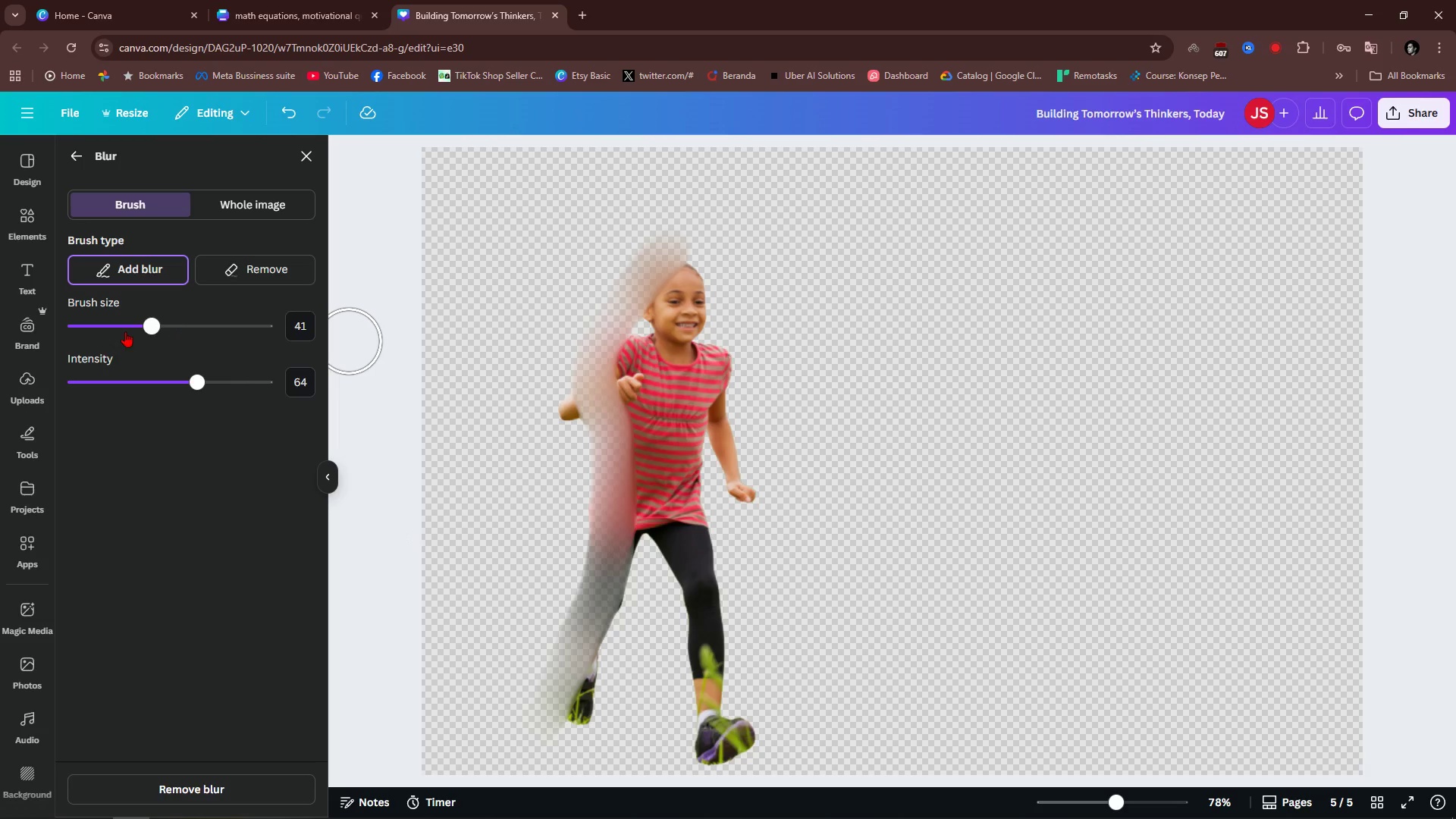 
left_click_drag(start_coordinate=[111, 336], to_coordinate=[71, 340])
 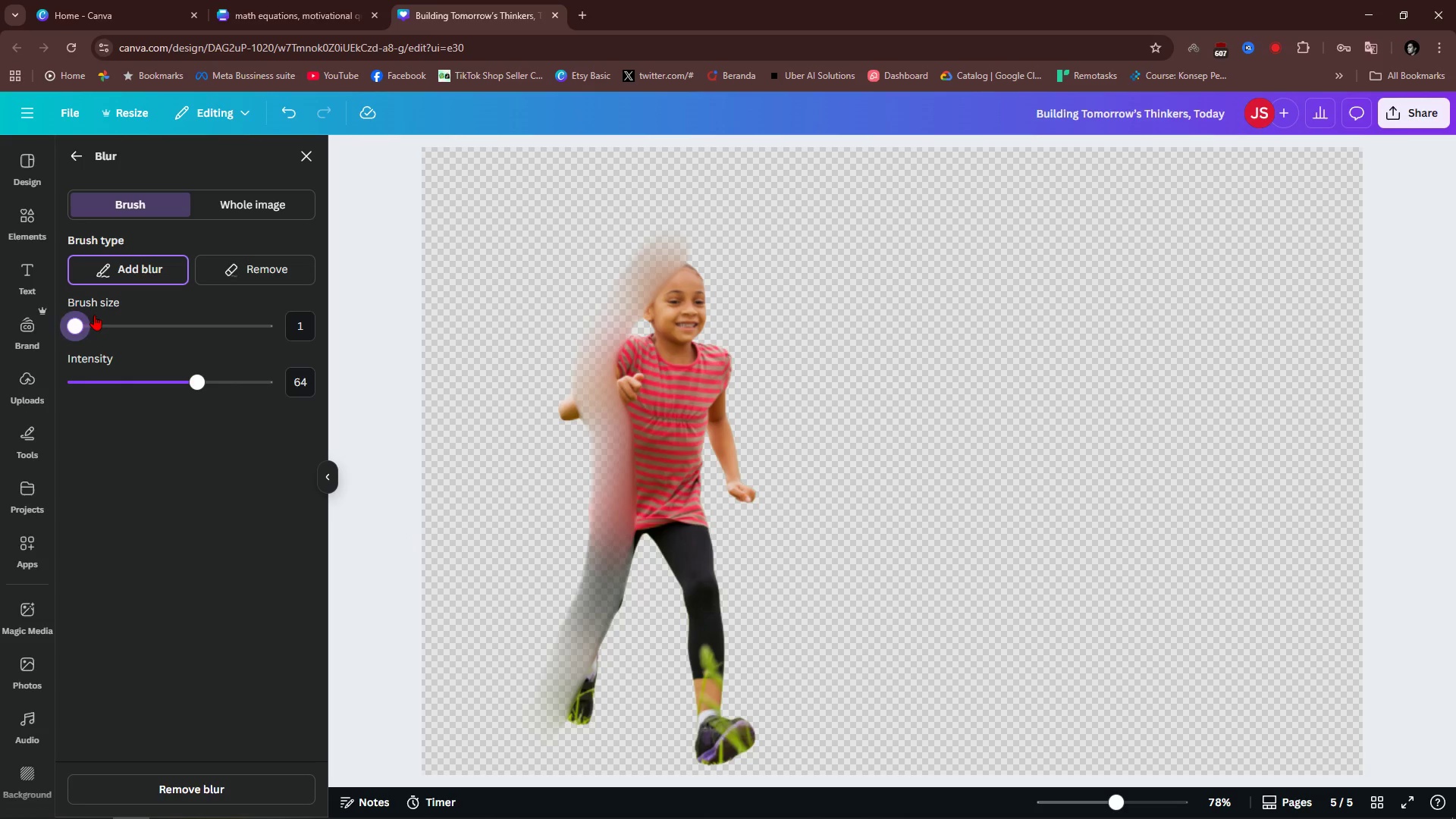 
left_click_drag(start_coordinate=[98, 320], to_coordinate=[92, 325])
 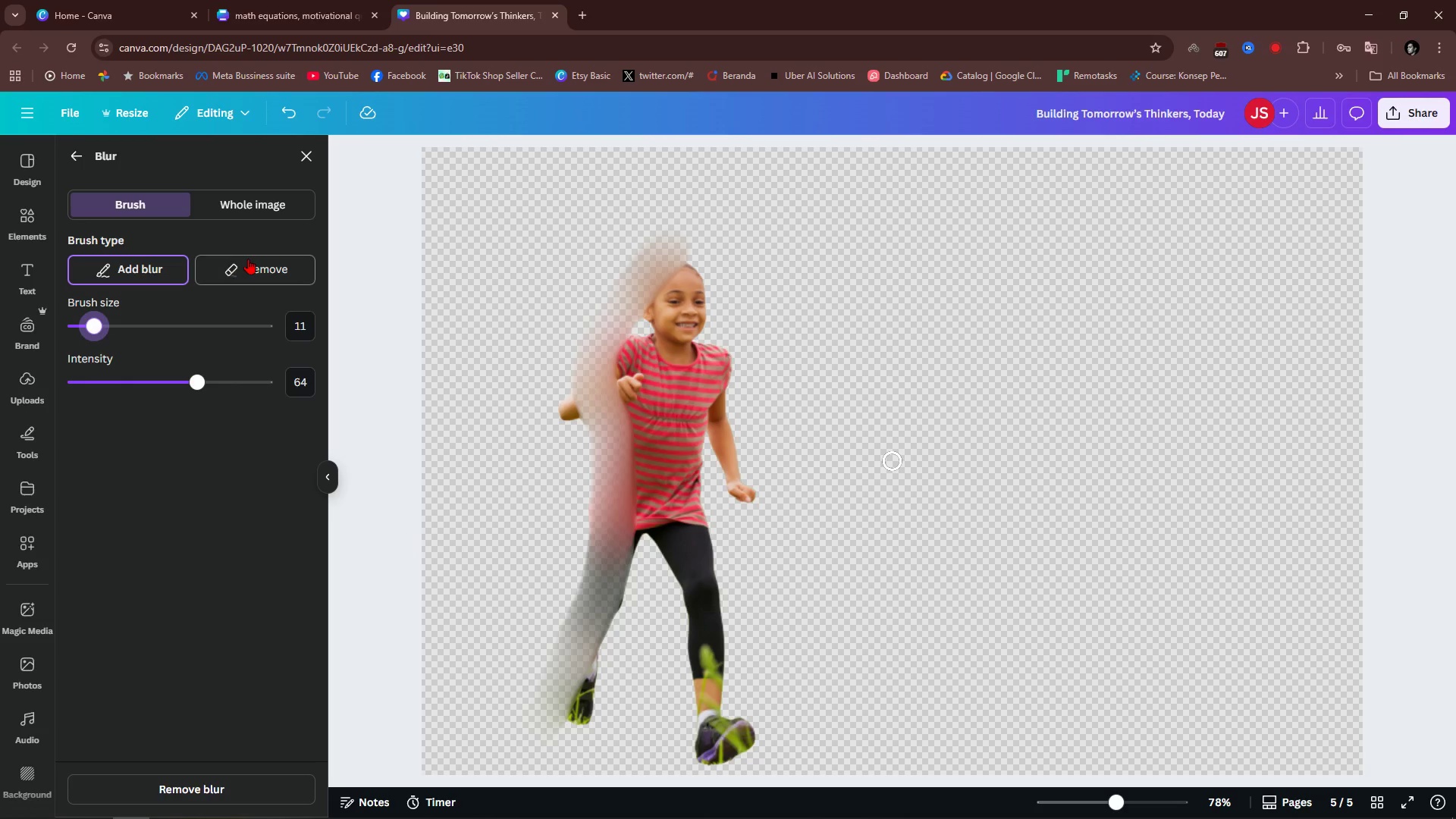 
left_click([248, 258])
 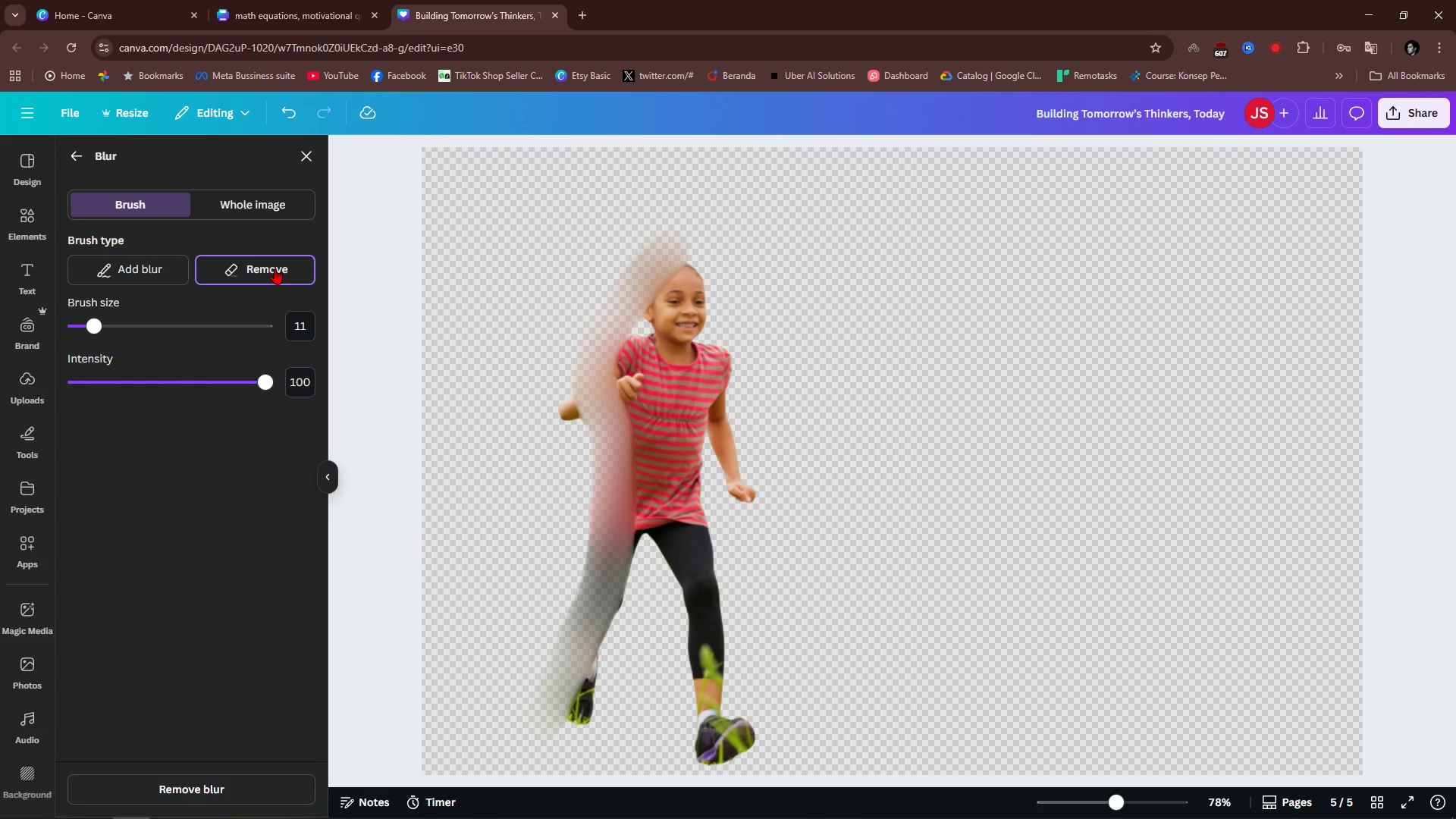 
left_click_drag(start_coordinate=[604, 279], to_coordinate=[654, 275])
 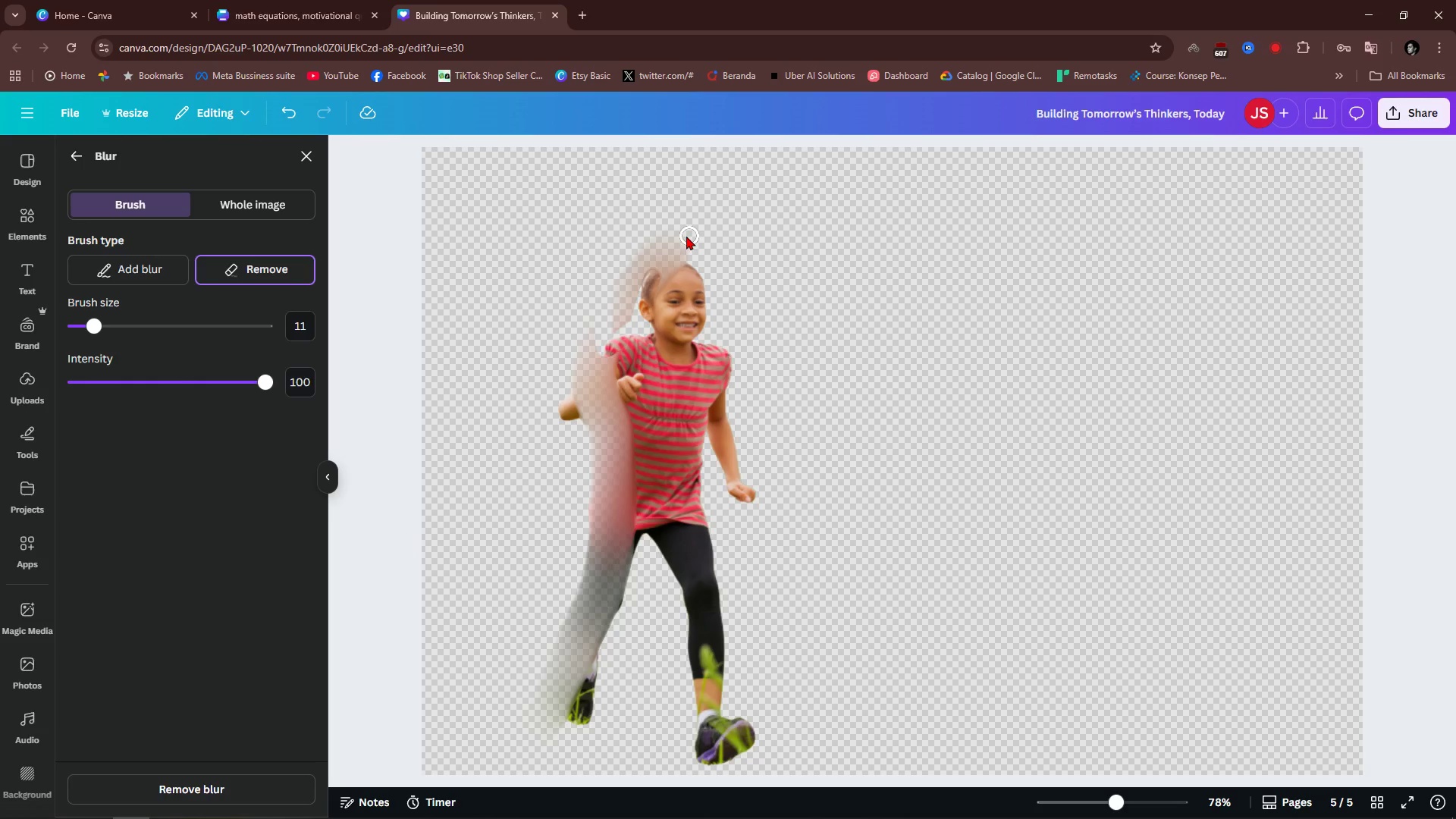 
left_click_drag(start_coordinate=[680, 238], to_coordinate=[617, 256])
 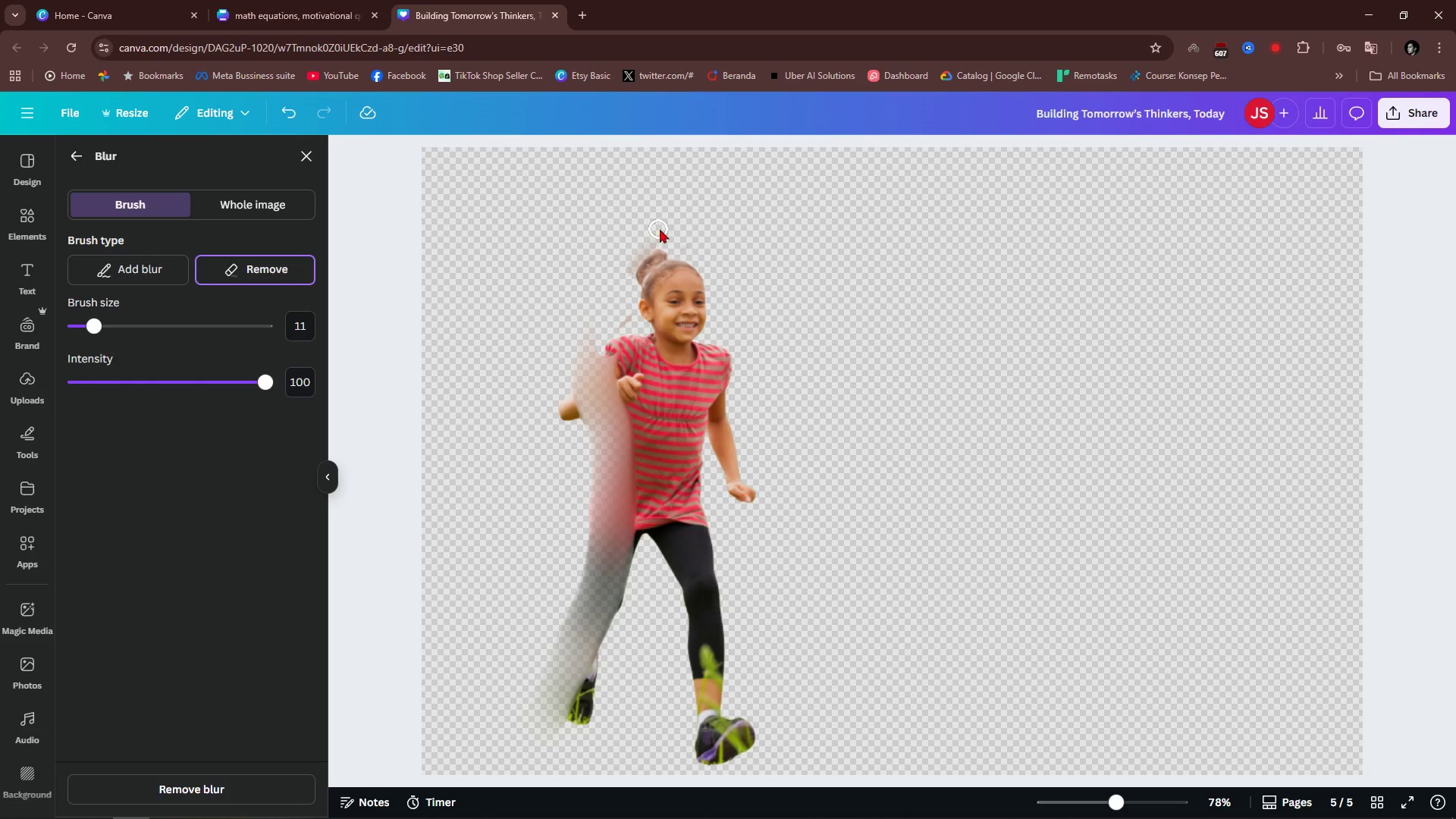 
left_click_drag(start_coordinate=[656, 243], to_coordinate=[516, 714])
 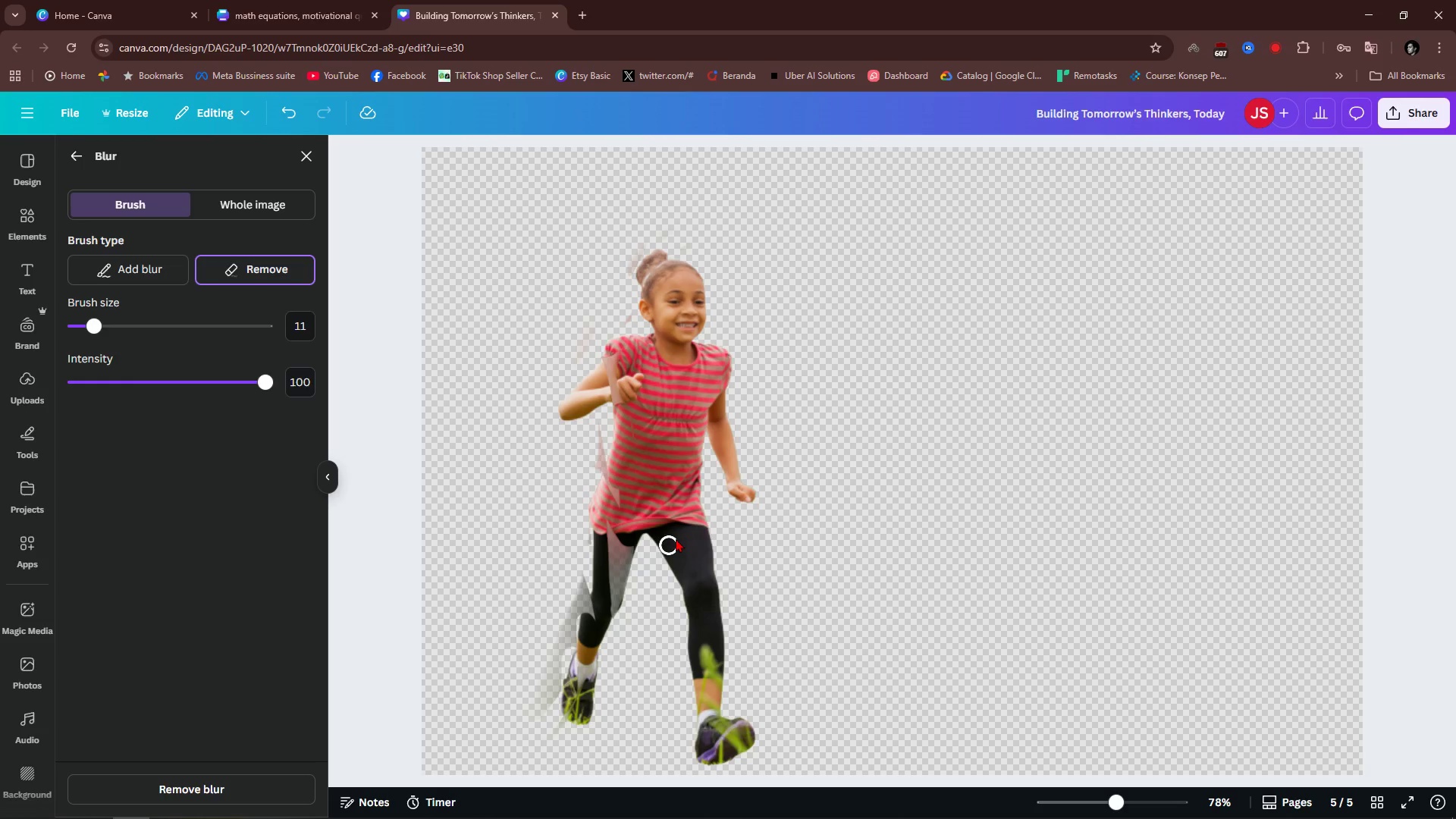 
left_click_drag(start_coordinate=[671, 543], to_coordinate=[626, 641])
 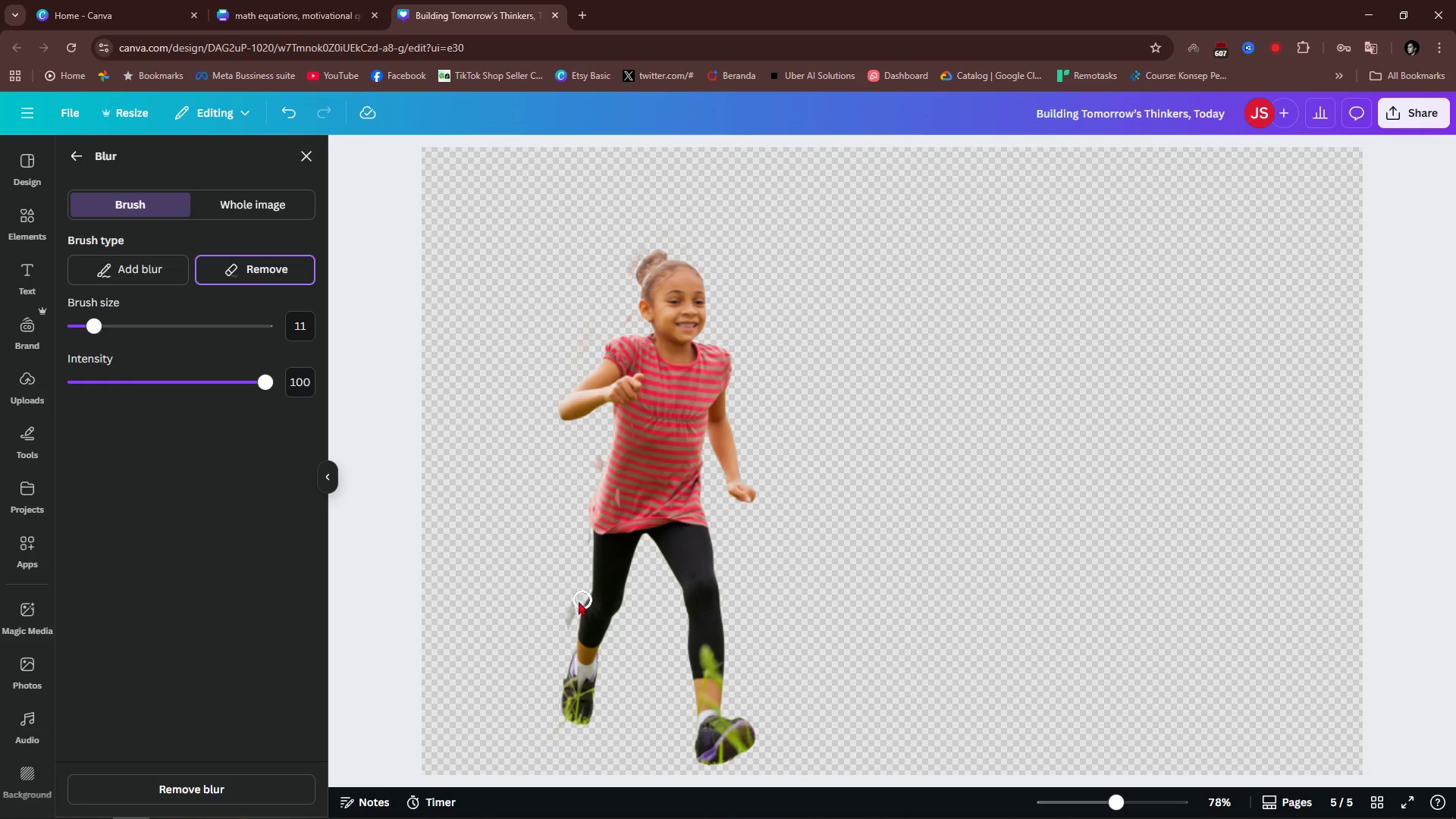 
left_click_drag(start_coordinate=[555, 608], to_coordinate=[607, 581])
 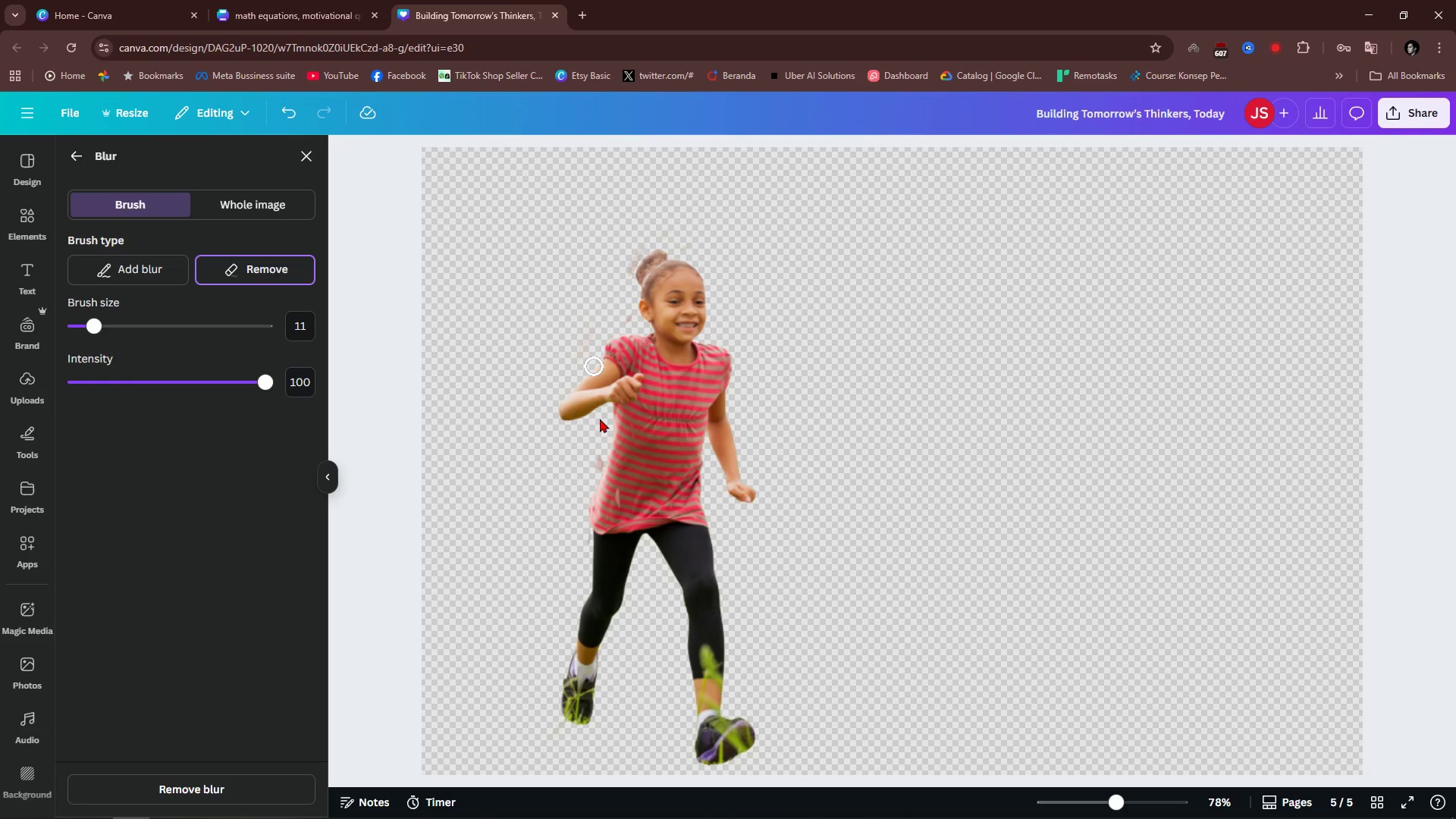 
left_click_drag(start_coordinate=[610, 481], to_coordinate=[591, 488])
 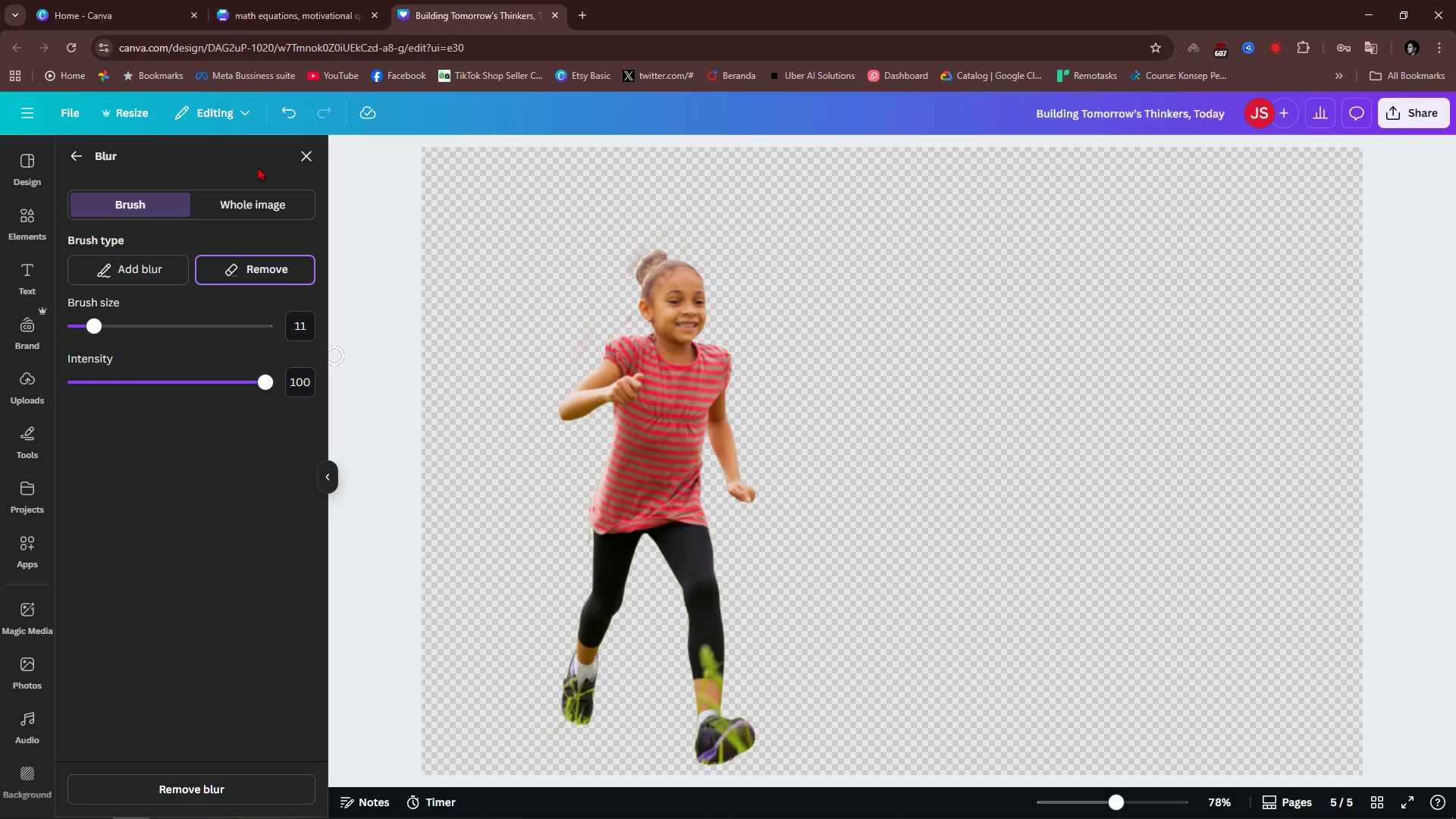 
left_click([249, 196])
 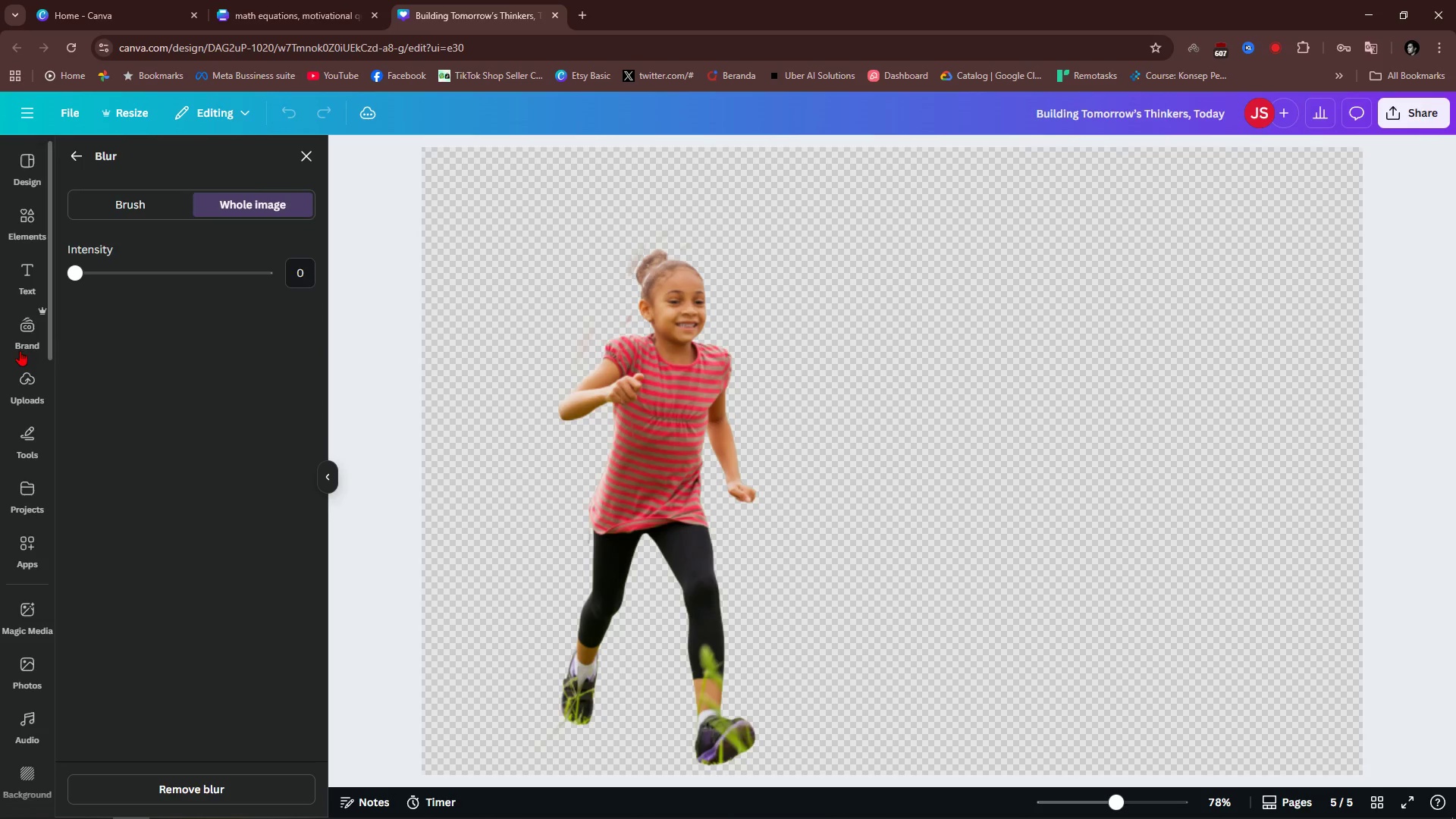 
left_click_drag(start_coordinate=[71, 278], to_coordinate=[97, 283])
 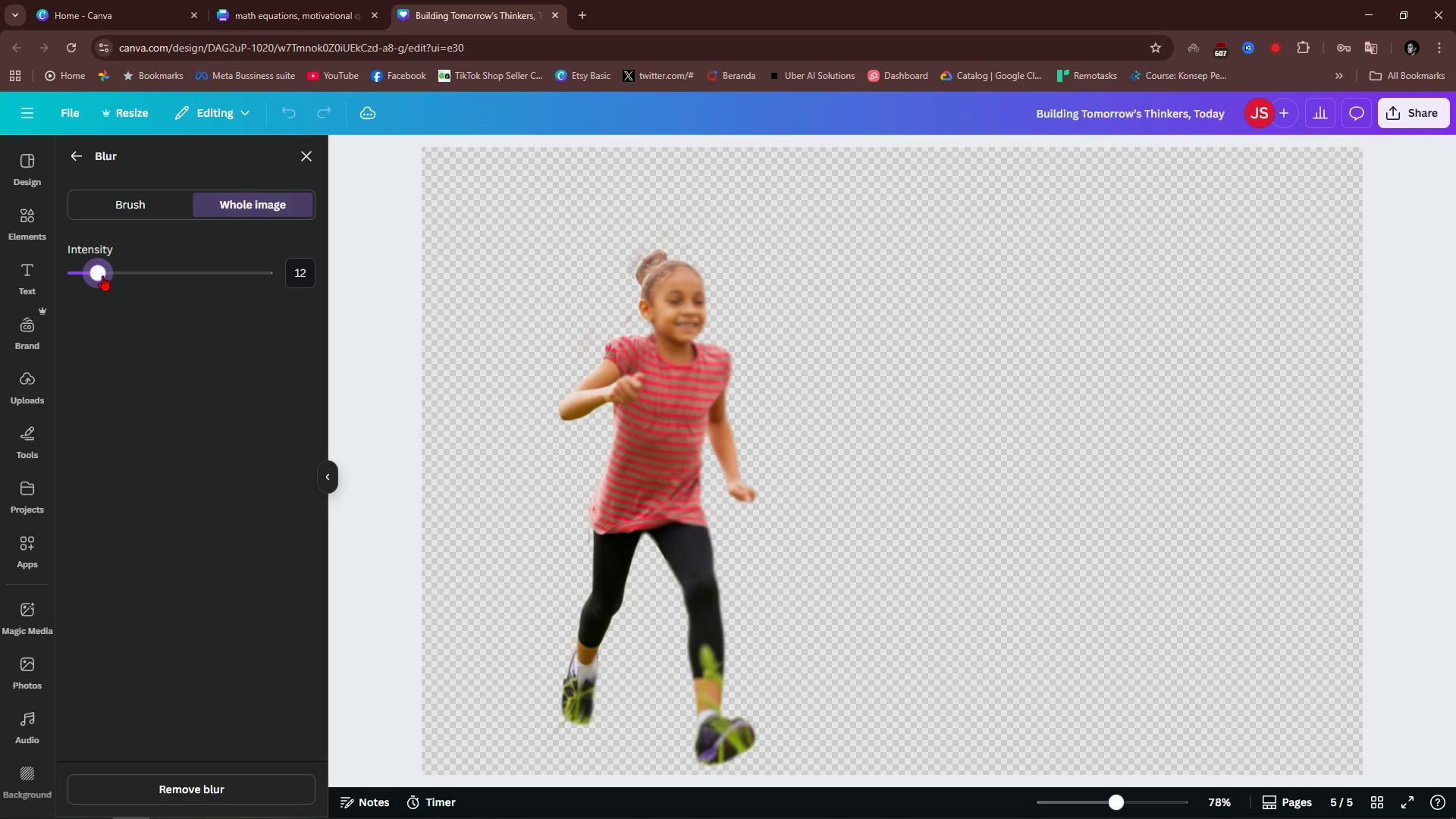 
left_click_drag(start_coordinate=[99, 275], to_coordinate=[128, 284])
 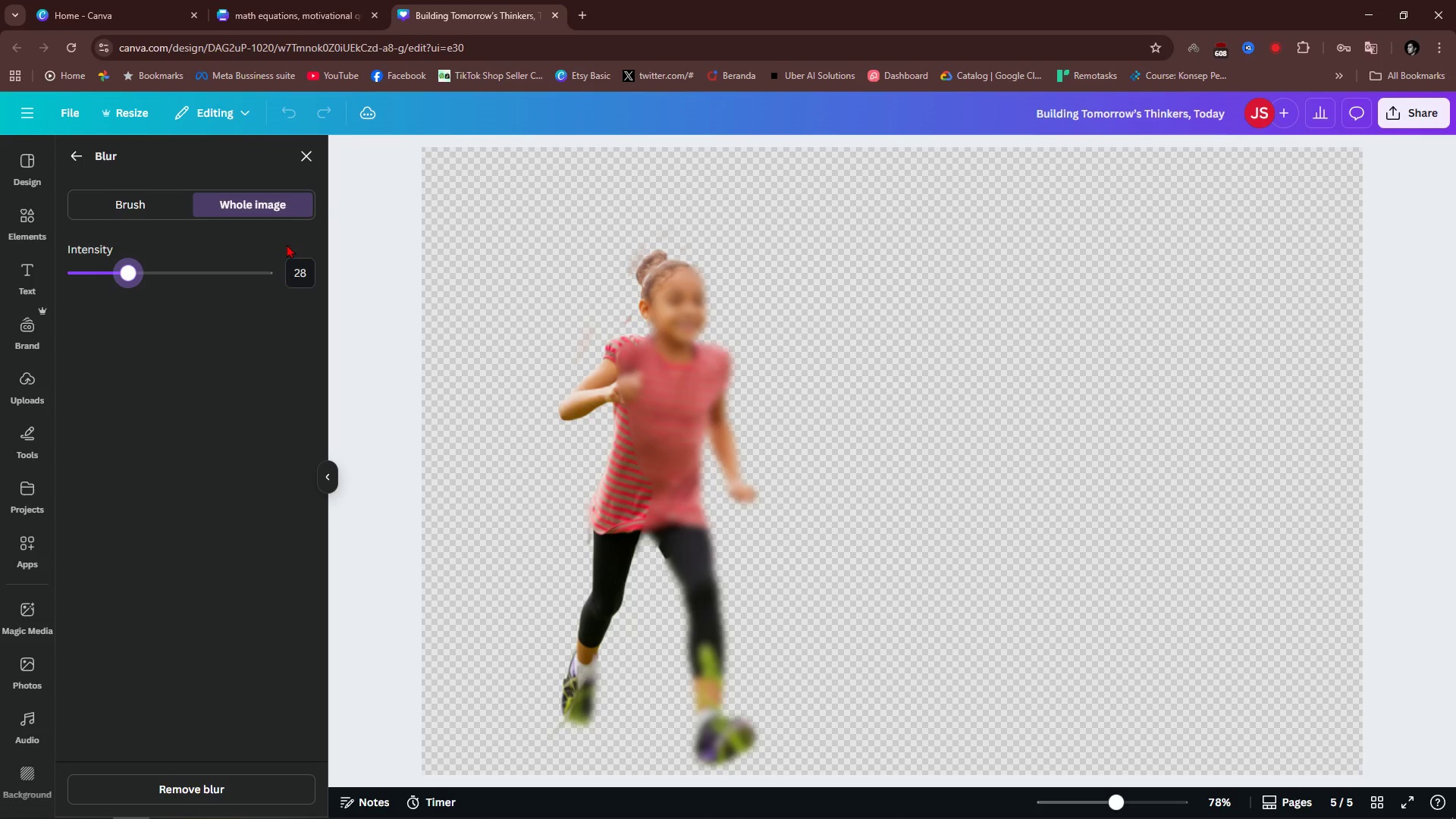 
left_click([311, 157])
 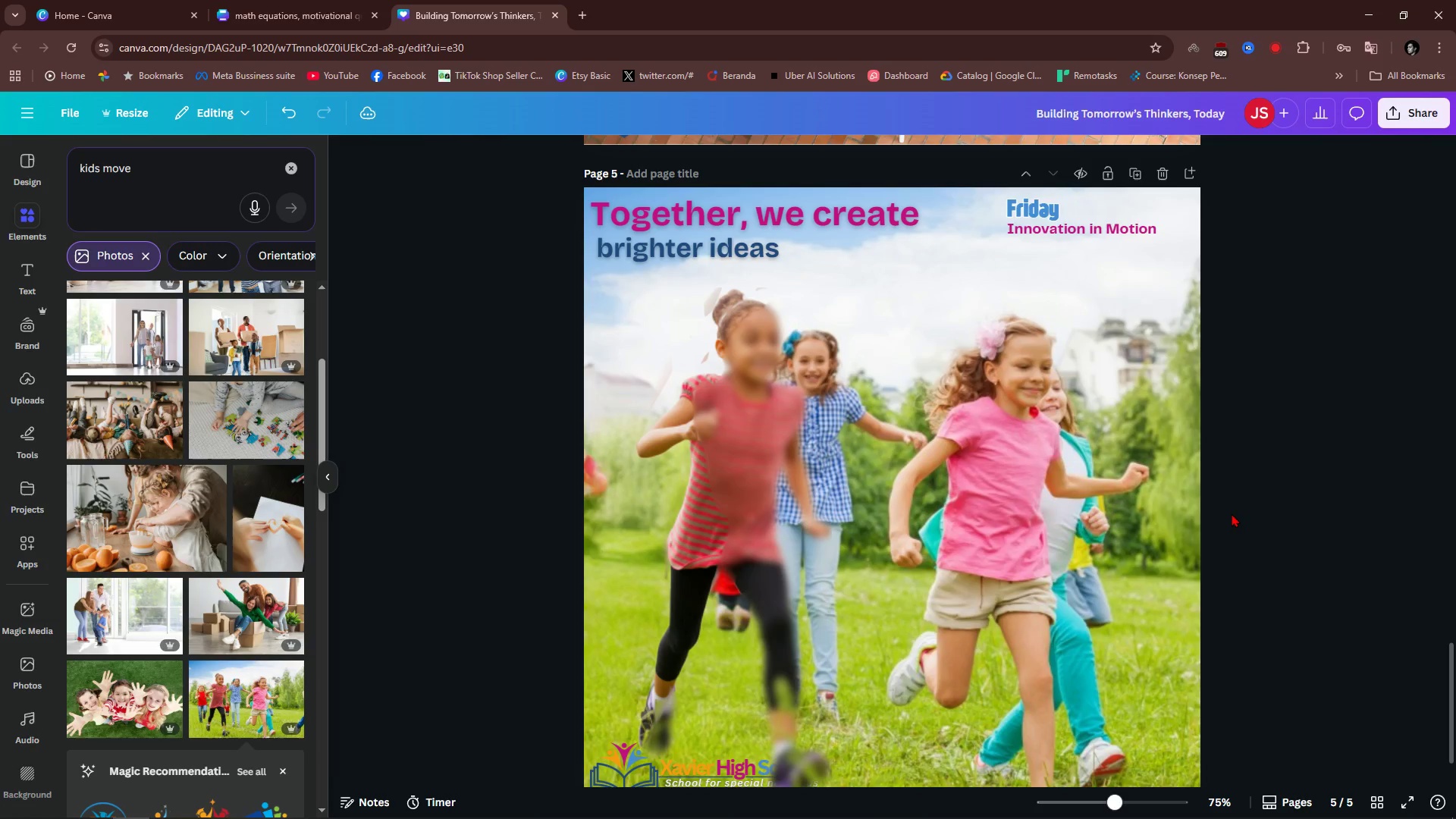 
key(Control+Z)
 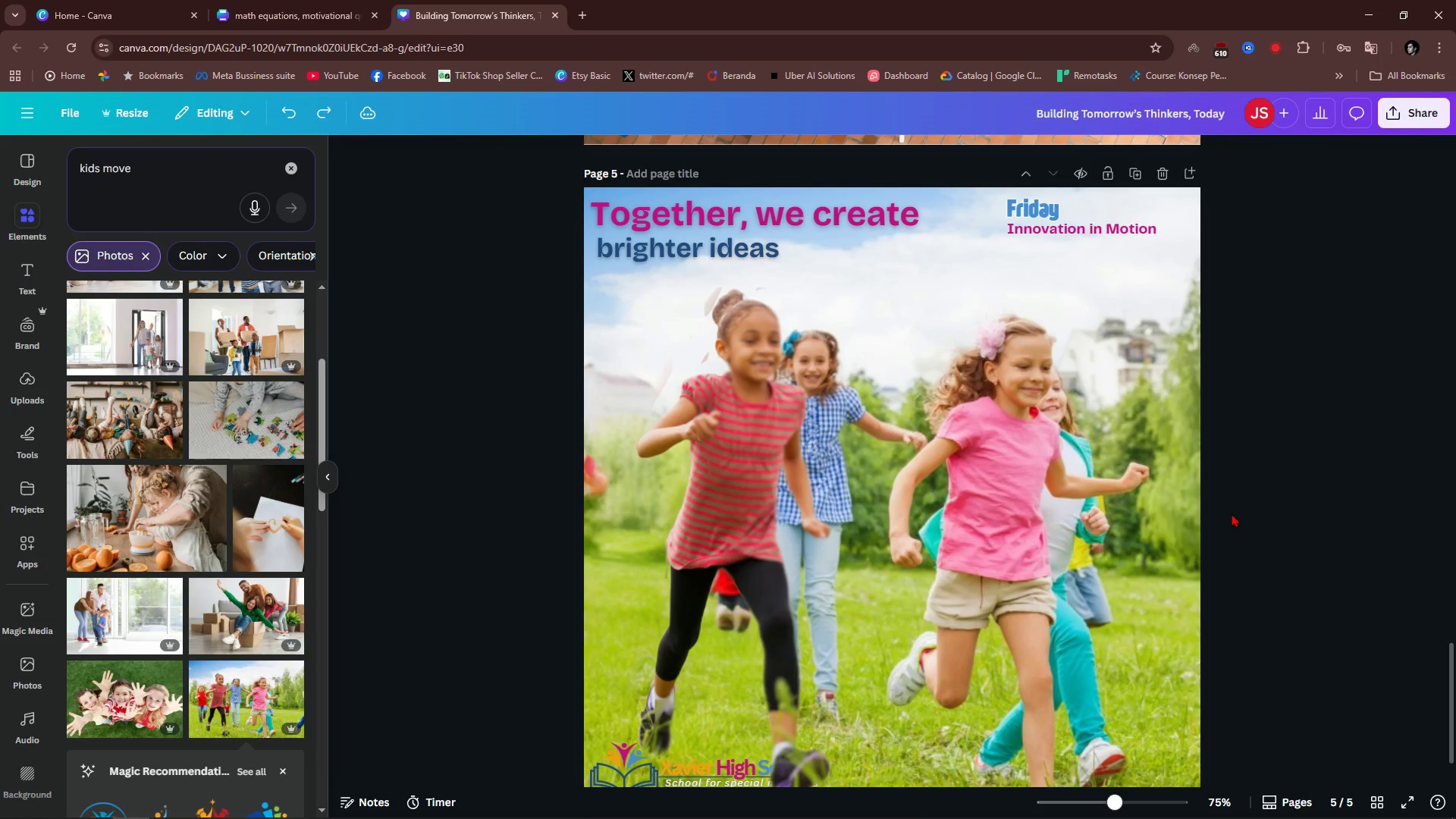 
key(Control+Z)
 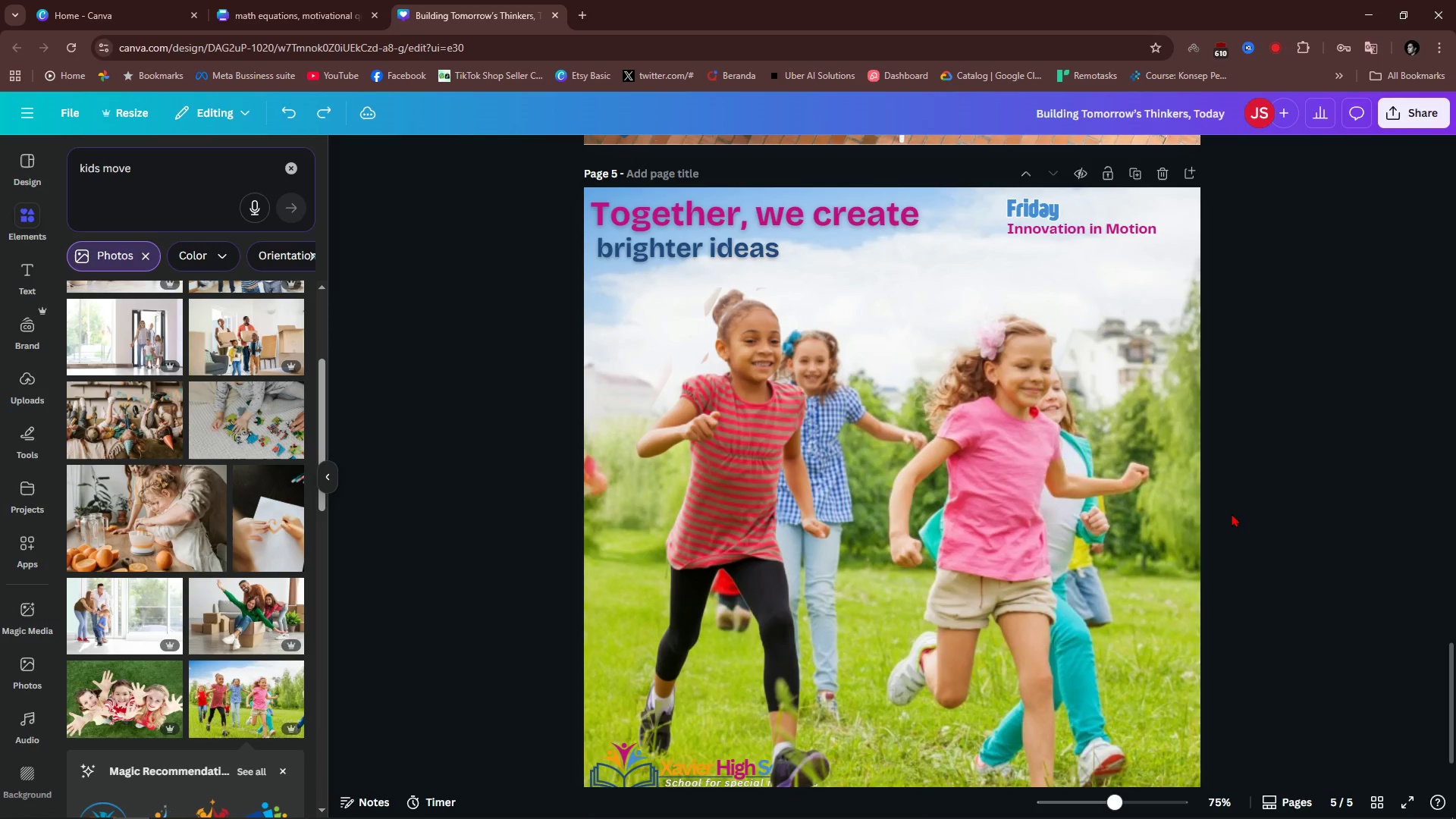 
key(Control+Z)
 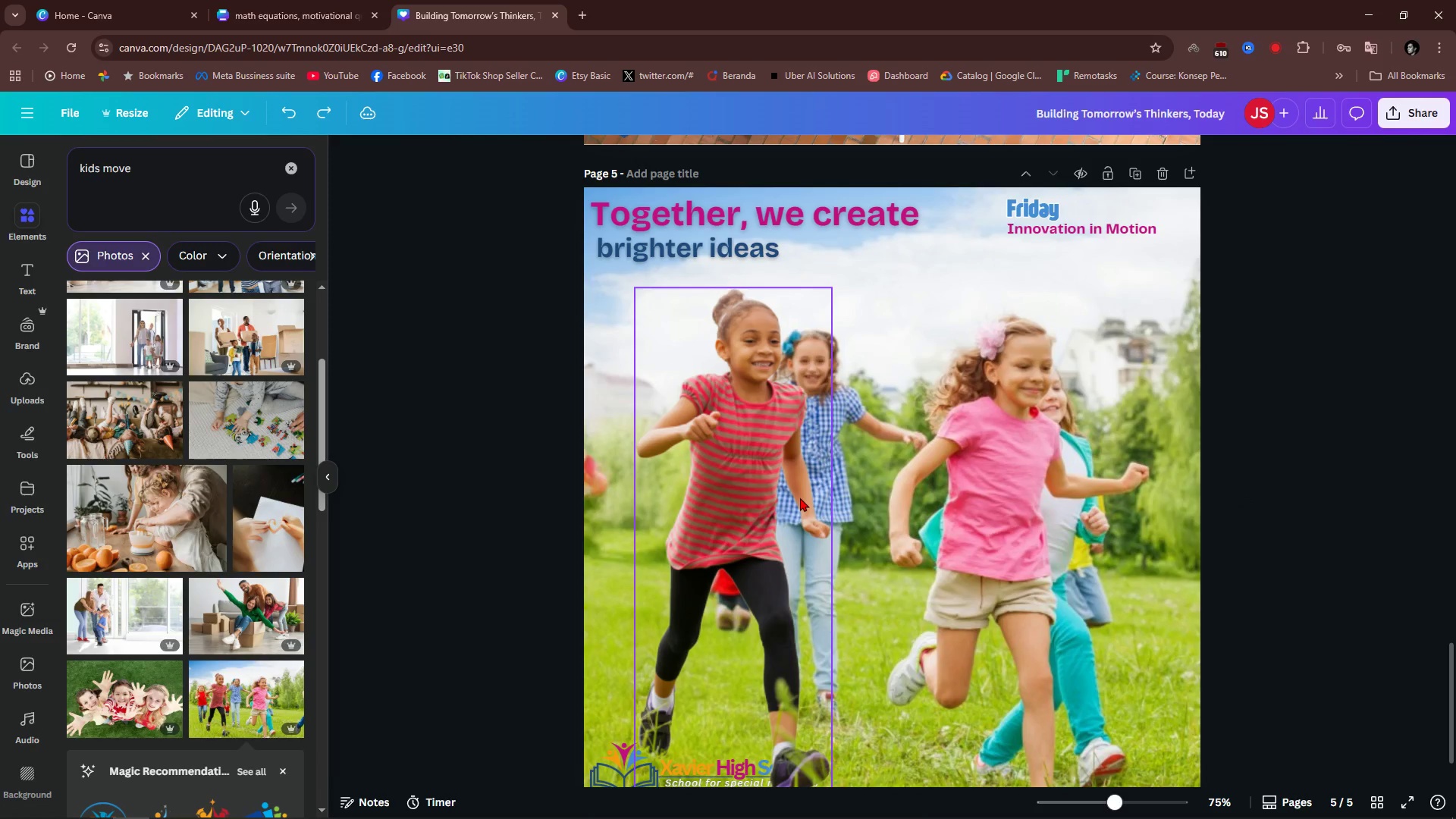 
left_click([792, 495])
 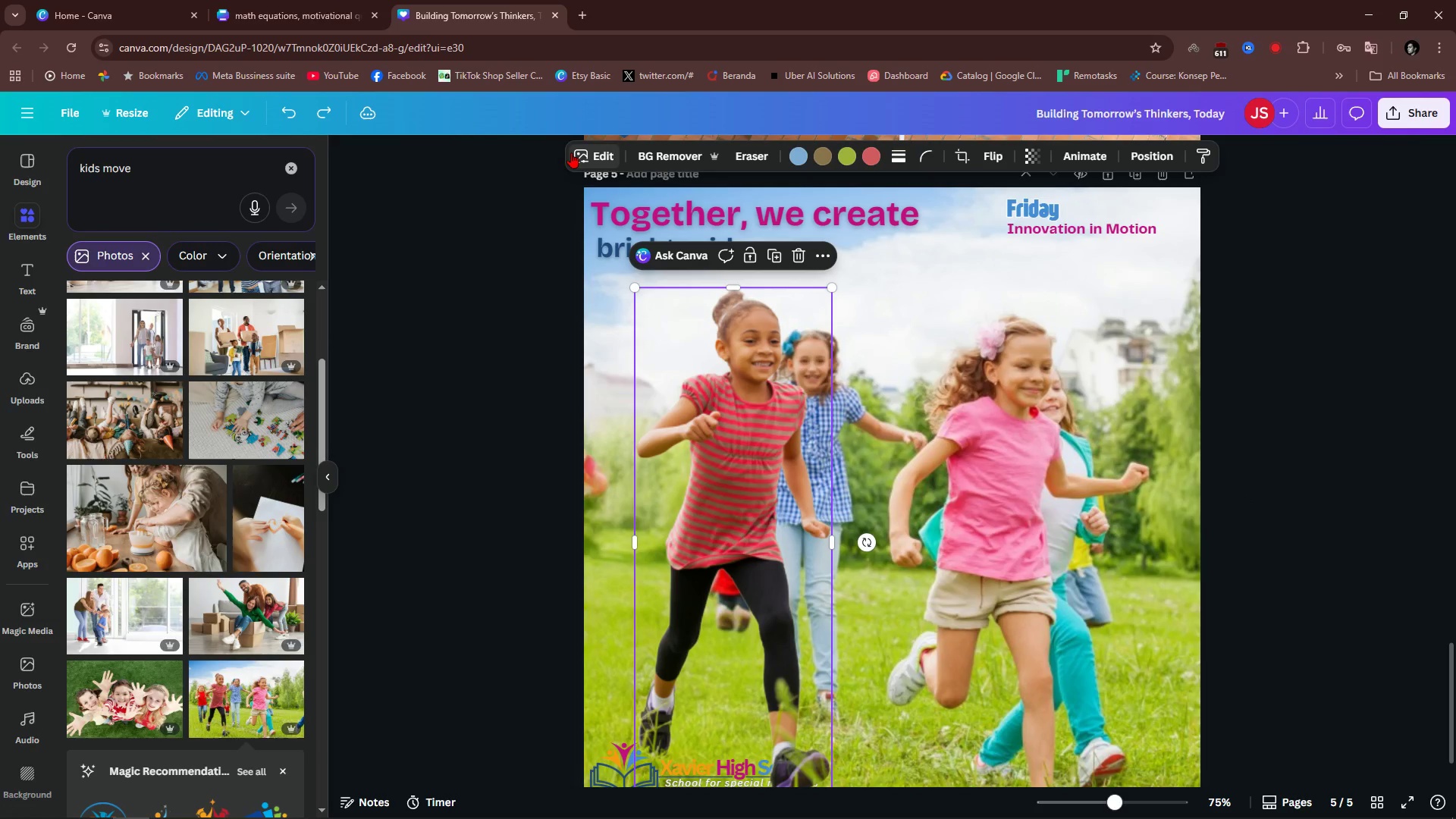 
left_click([571, 152])
 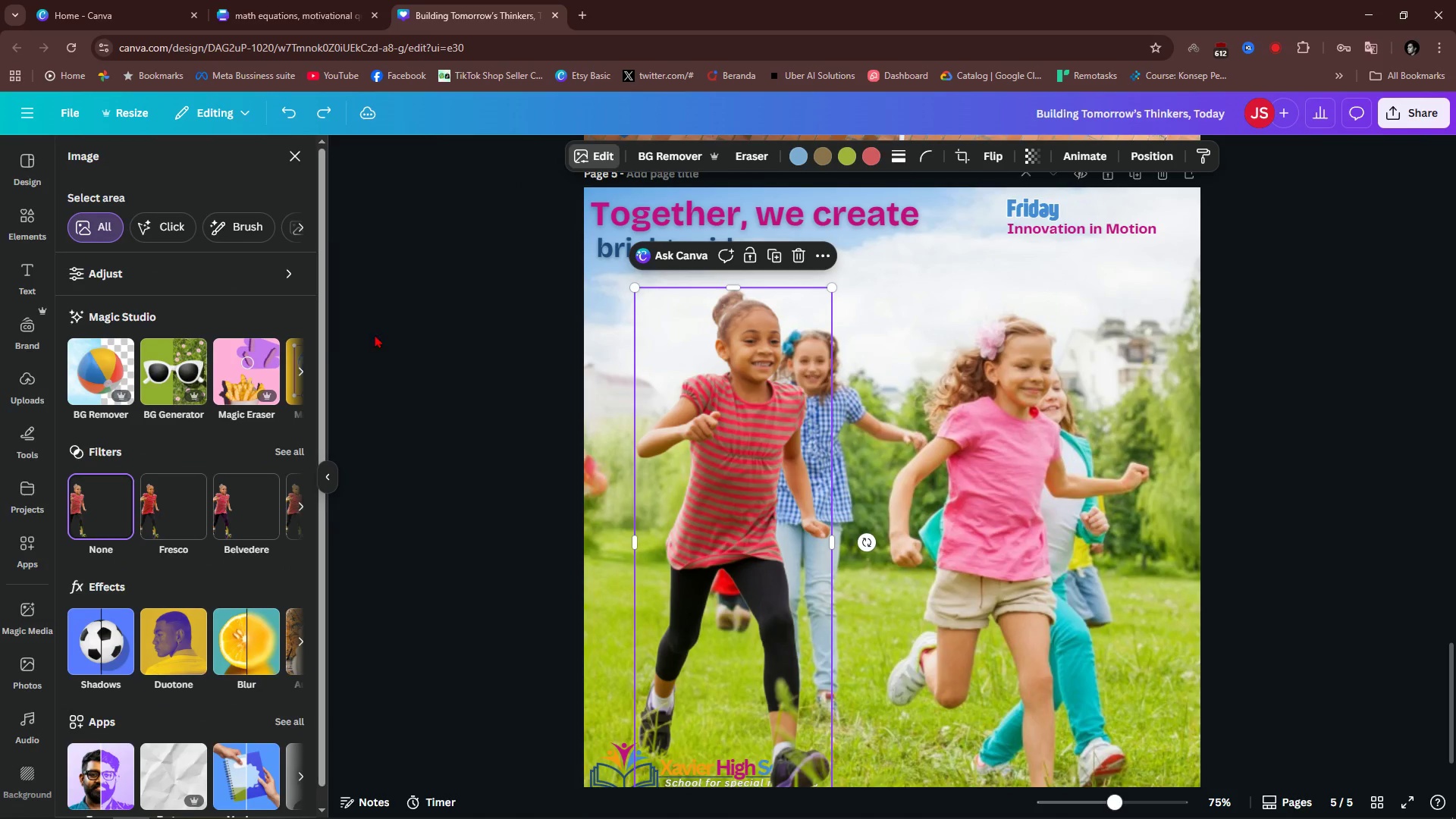 
wait(5.03)
 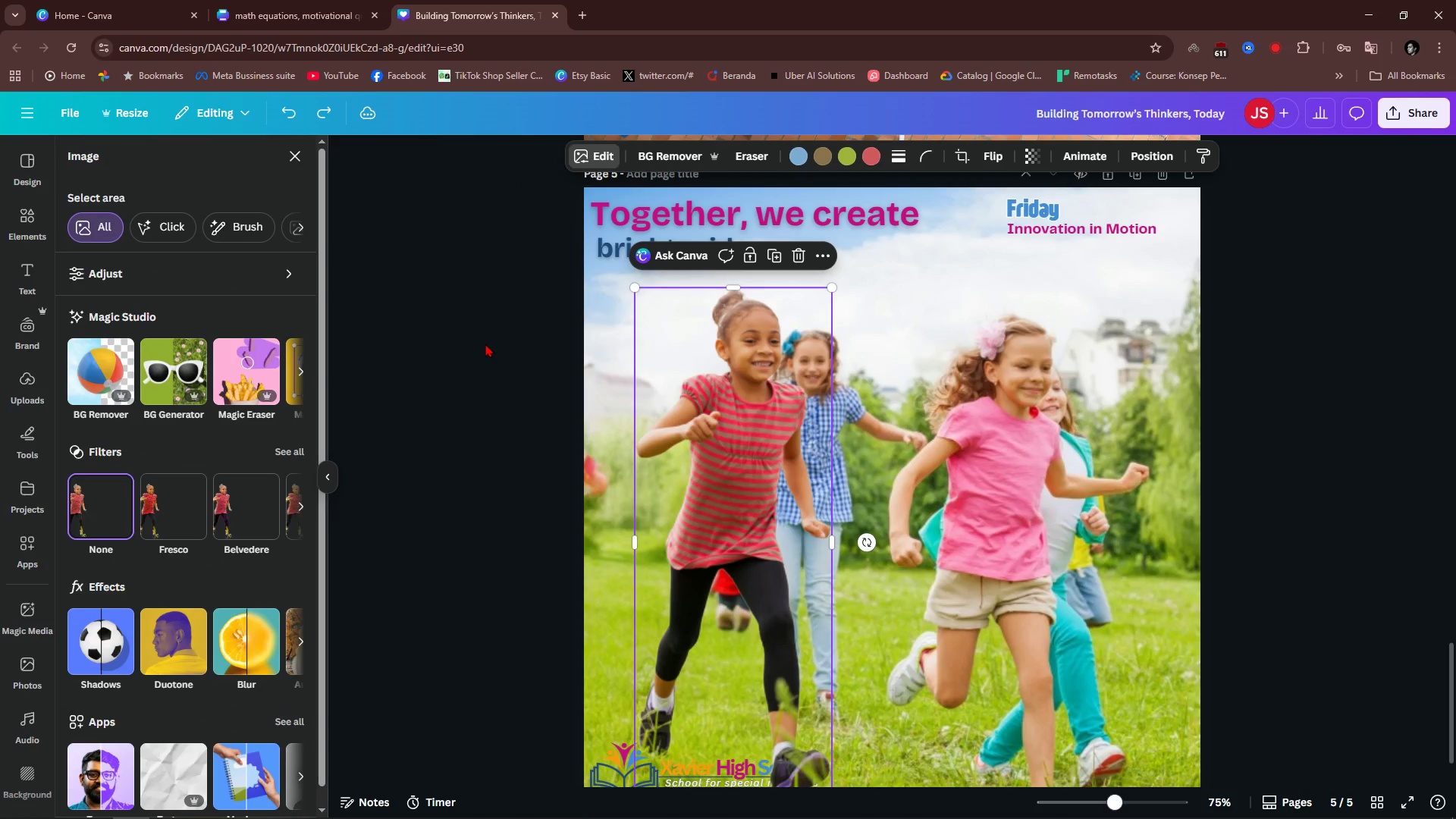 
left_click([302, 384])
 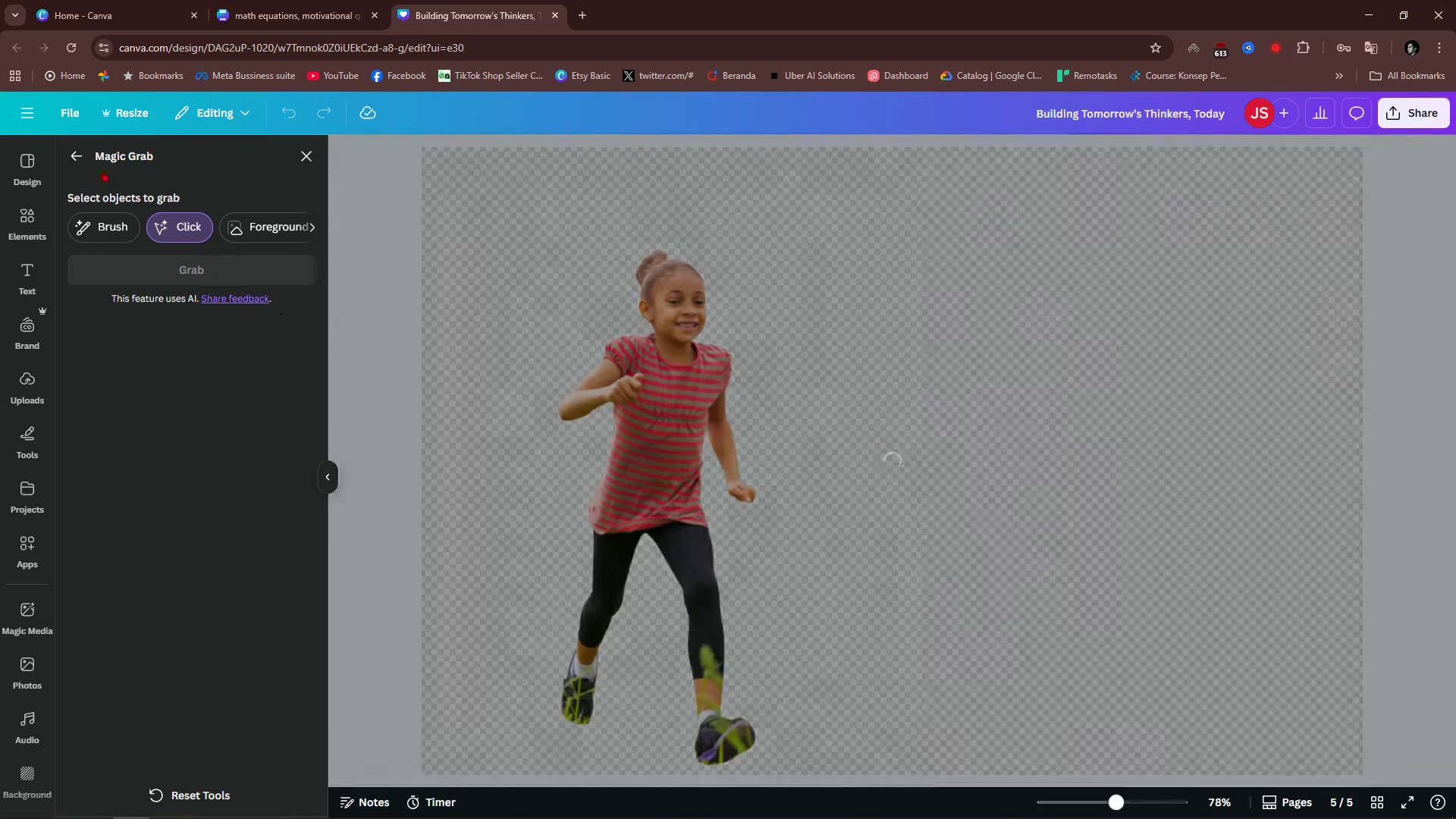 
wait(8.62)
 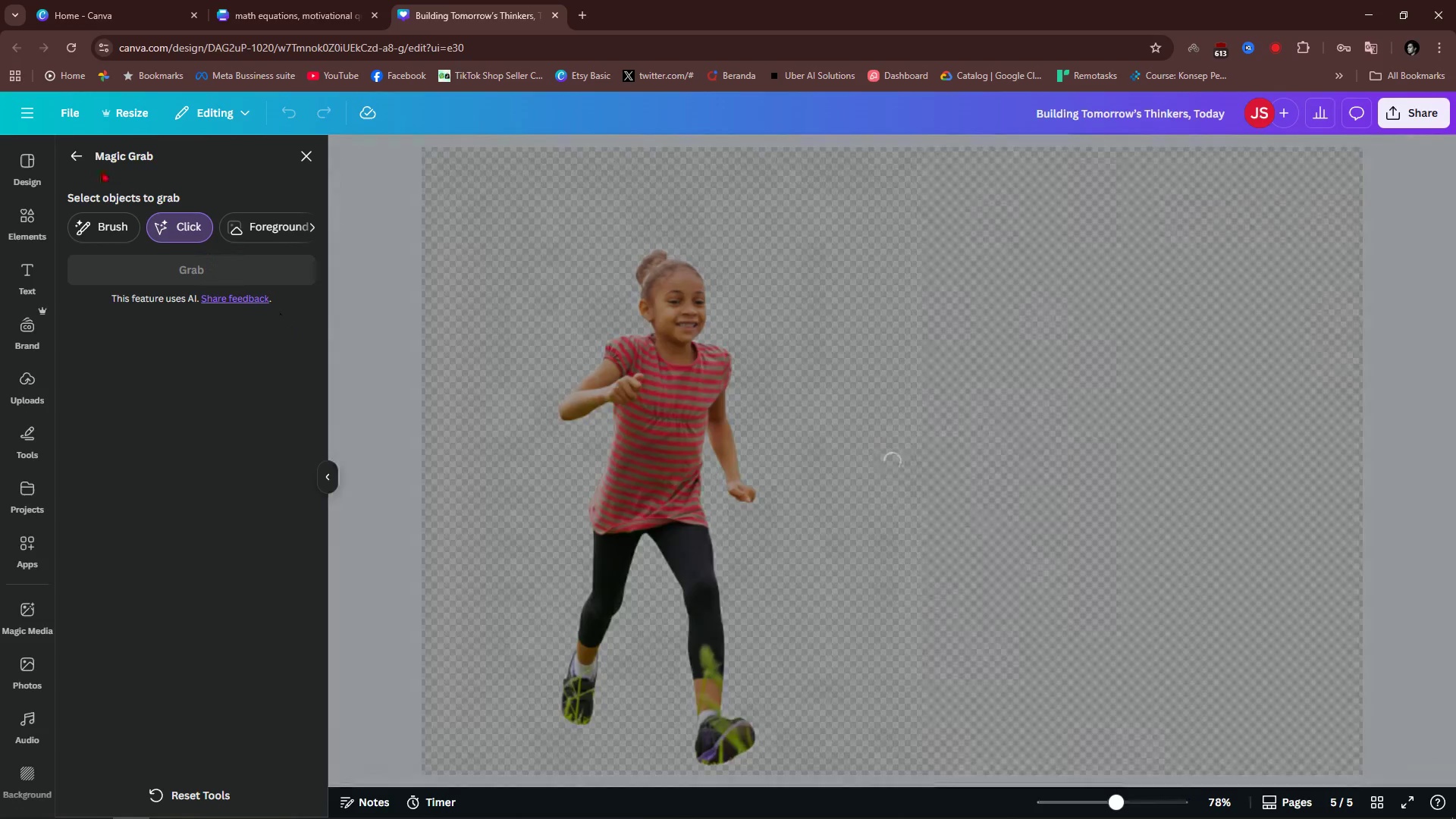 
left_click([140, 272])
 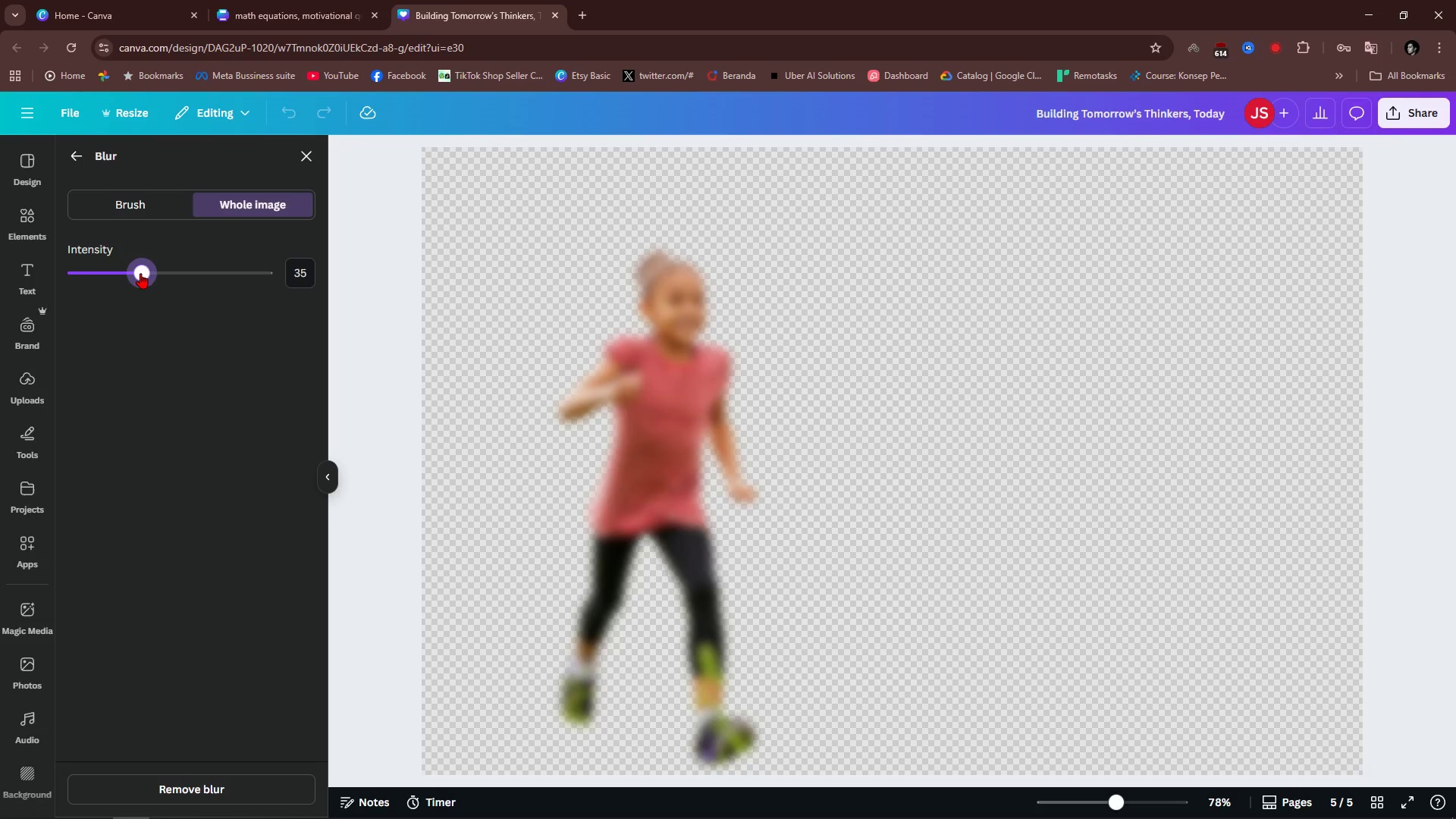 
left_click_drag(start_coordinate=[140, 273], to_coordinate=[105, 281])
 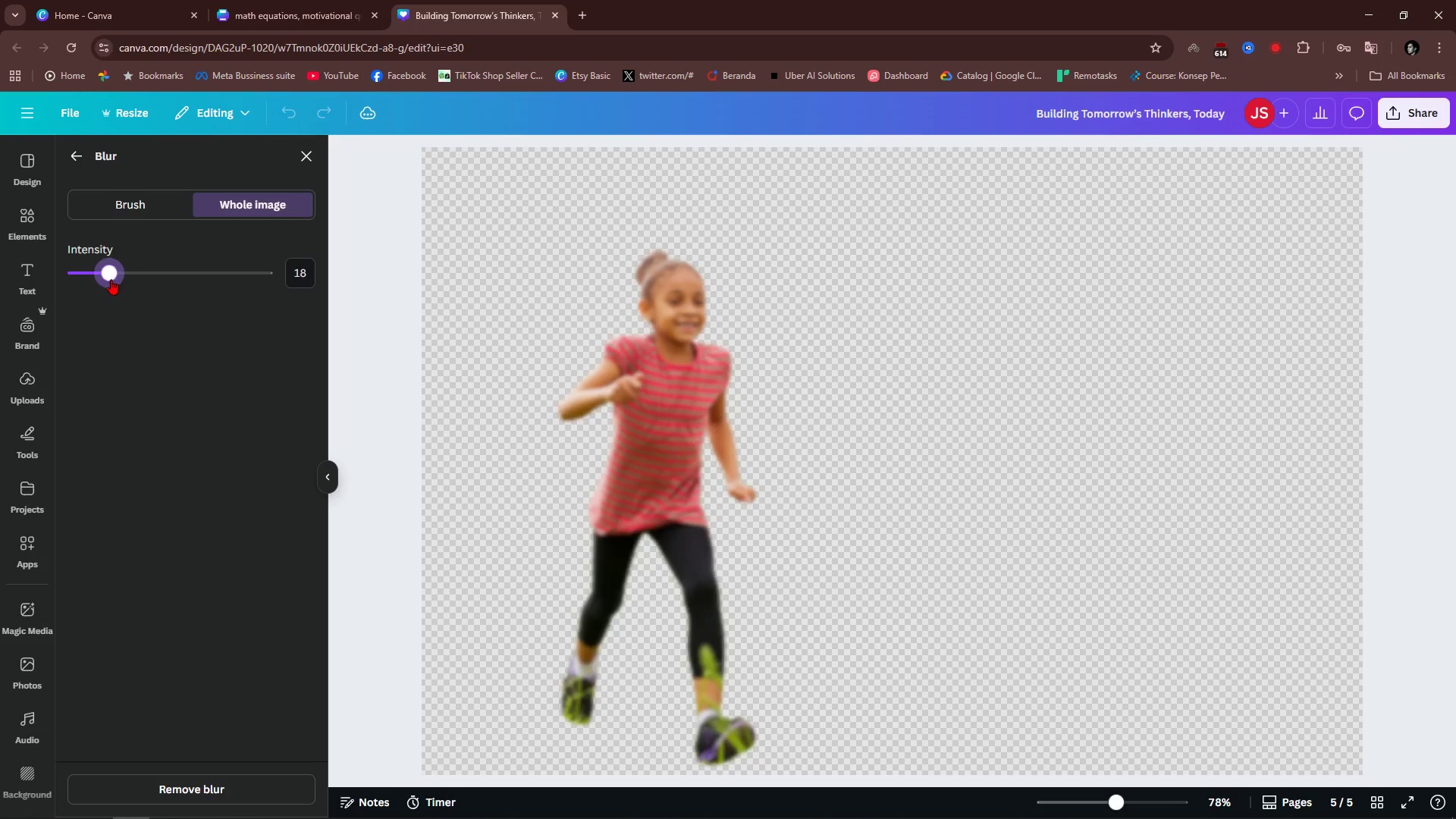 
left_click_drag(start_coordinate=[109, 279], to_coordinate=[105, 297])
 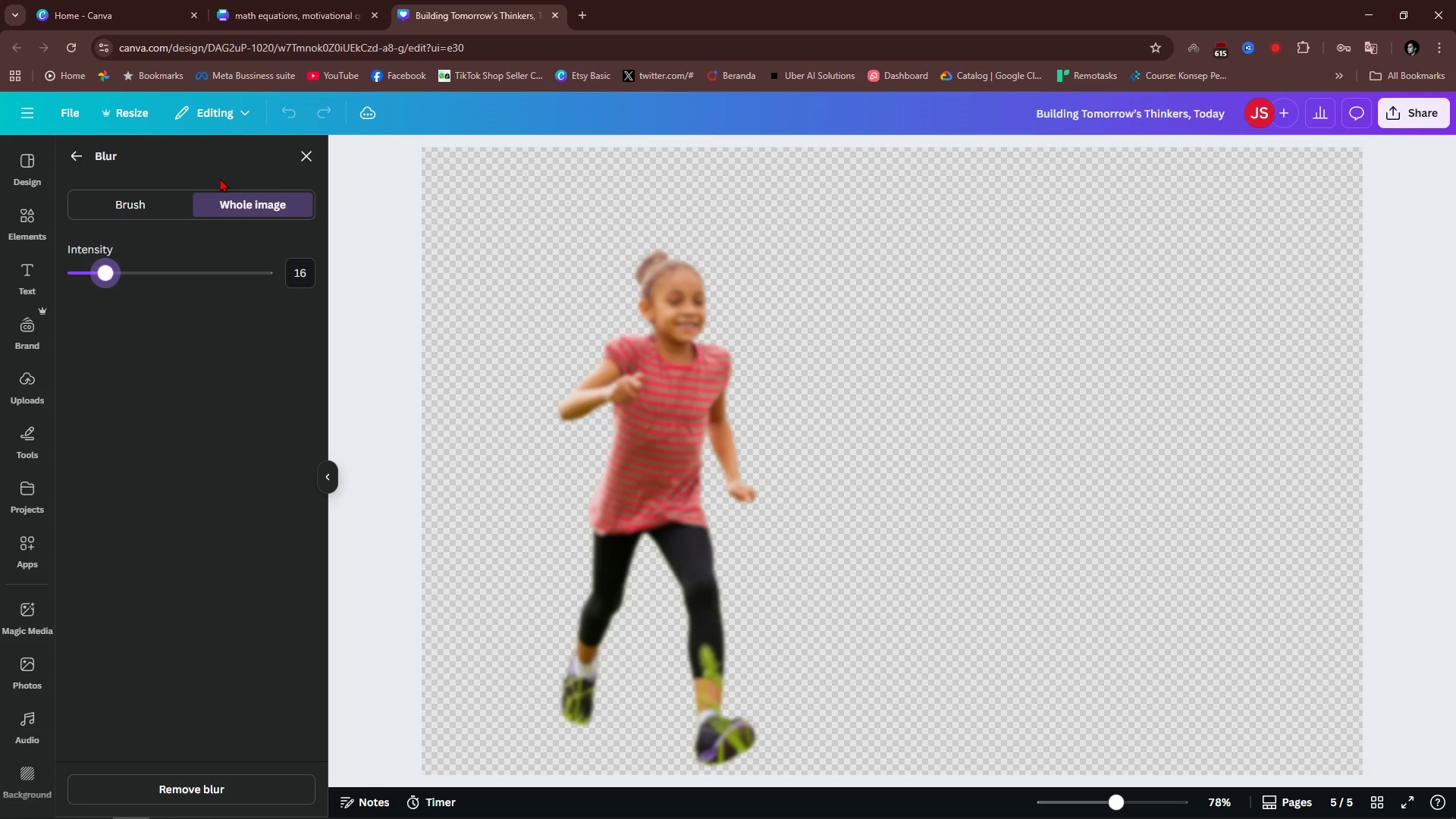 
left_click([300, 152])
 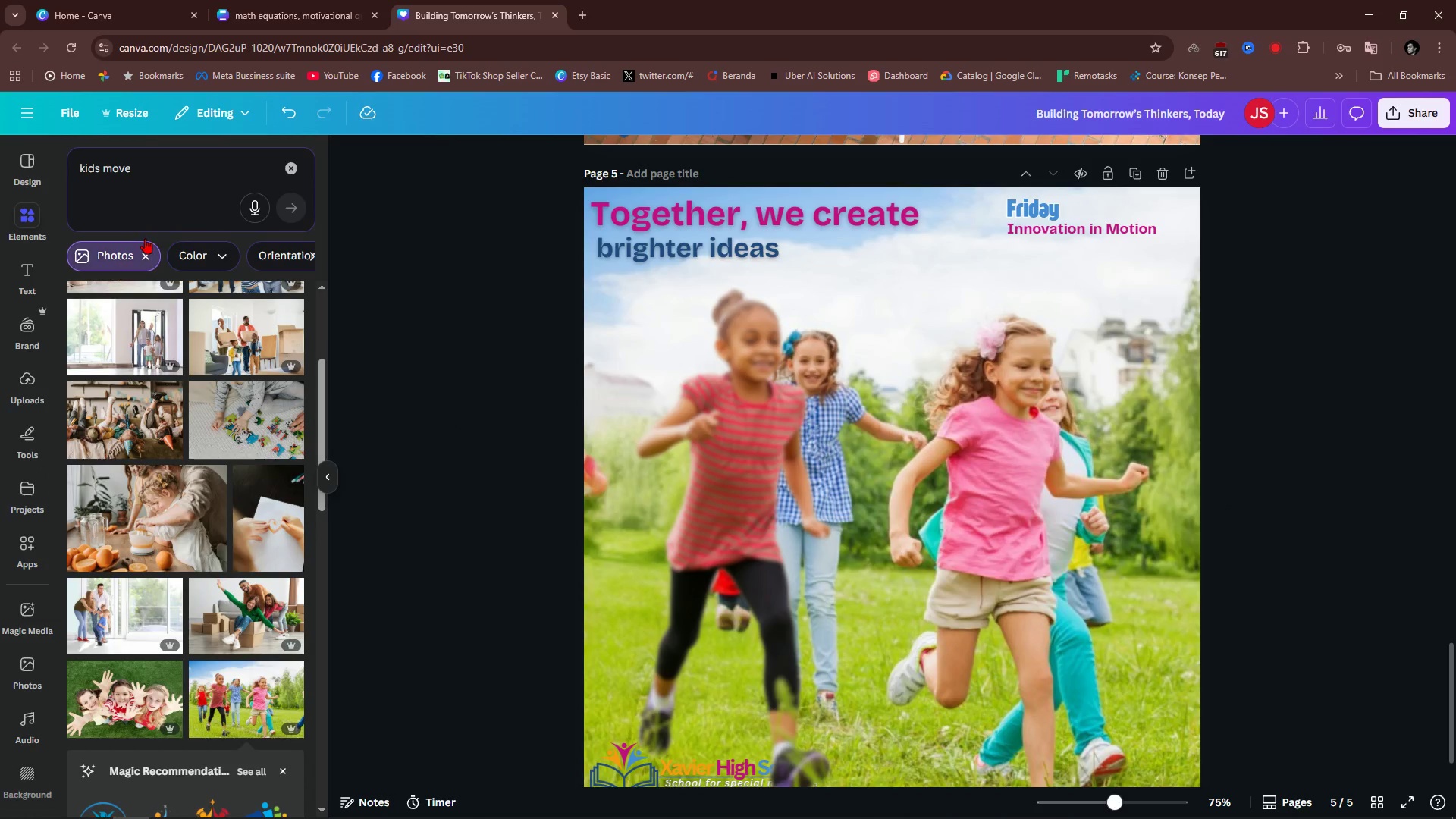 
double_click([154, 177])
 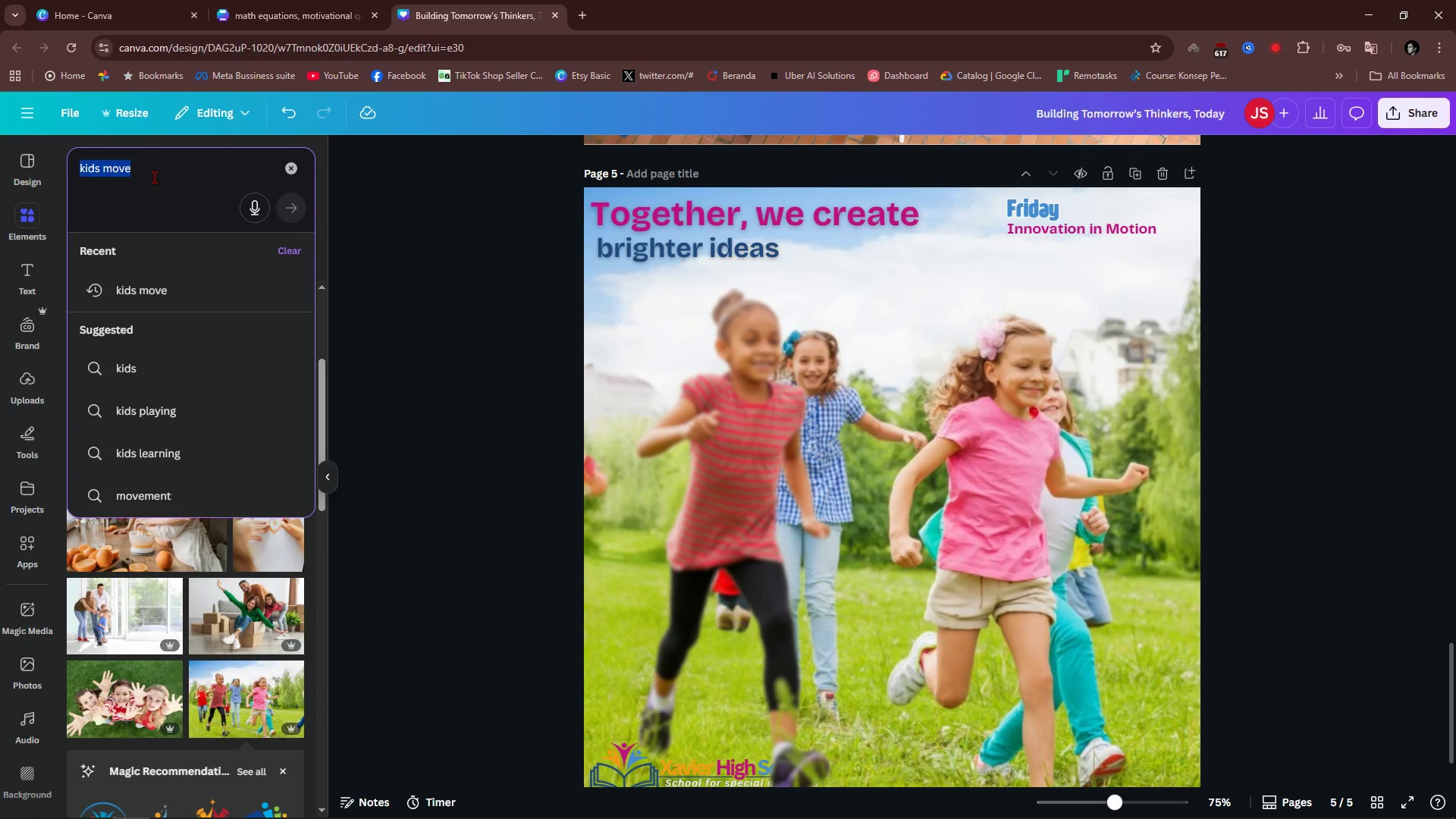 
triple_click([154, 177])
 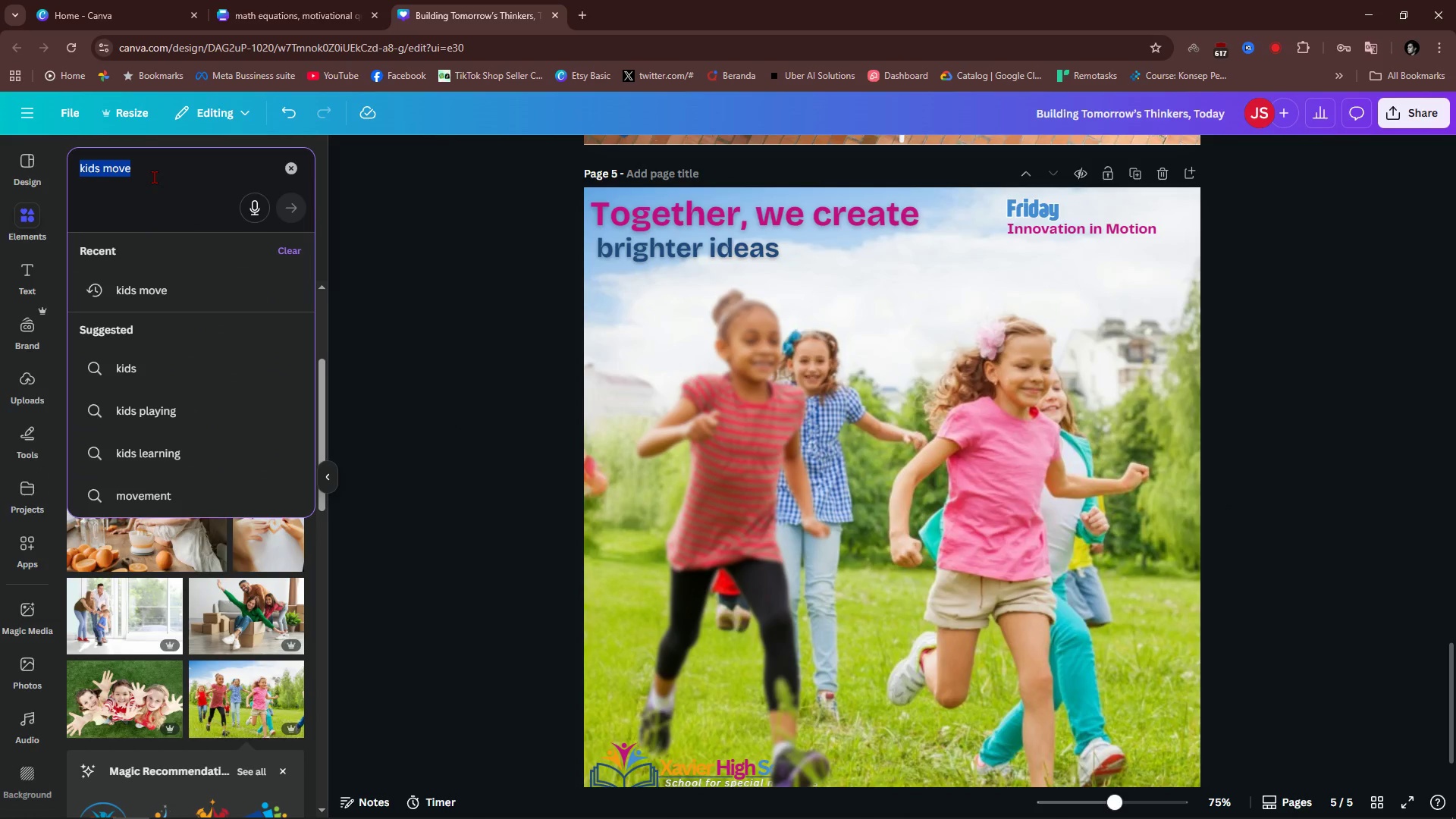 
type(move fast)
 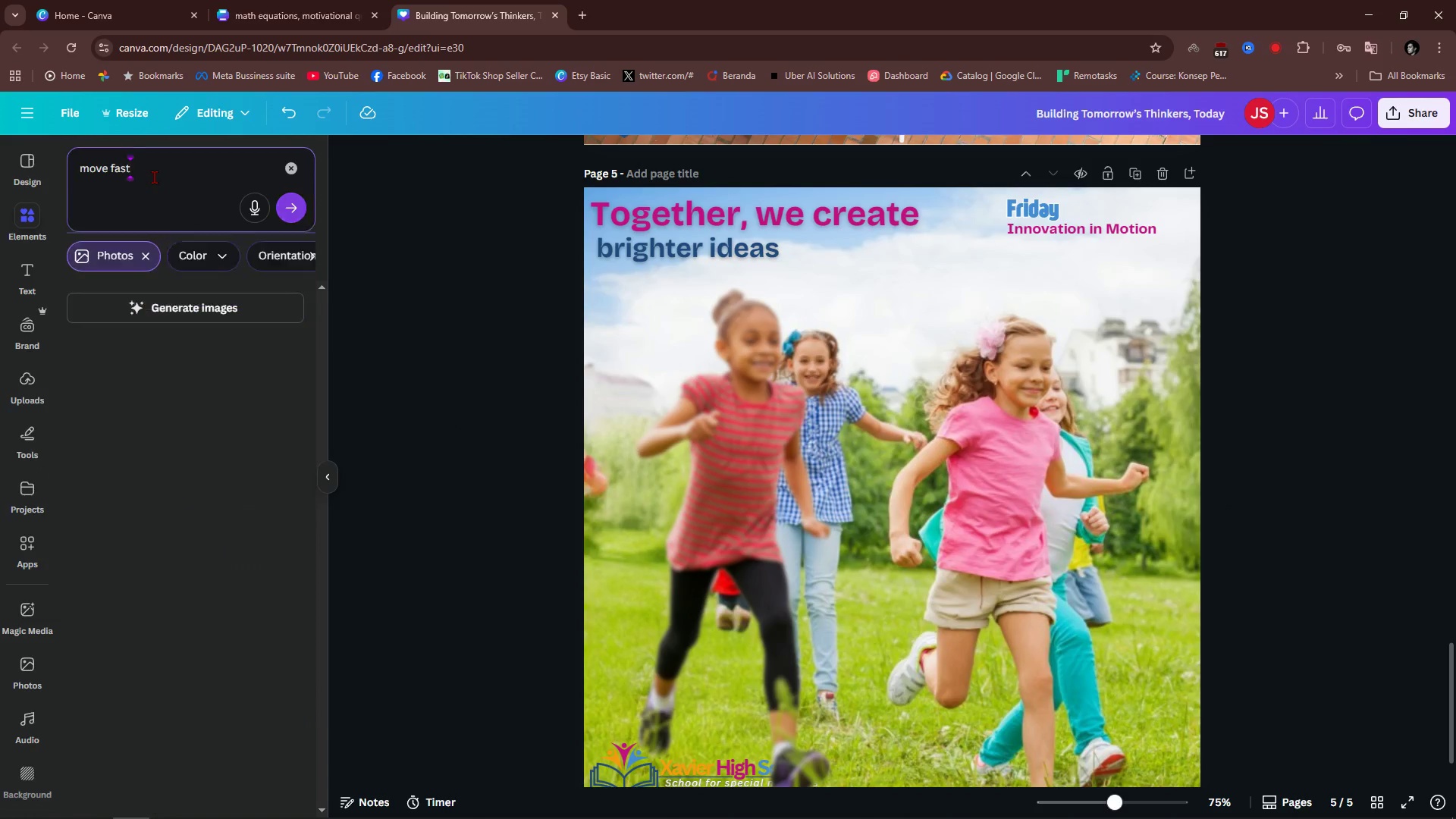 
key(Enter)
 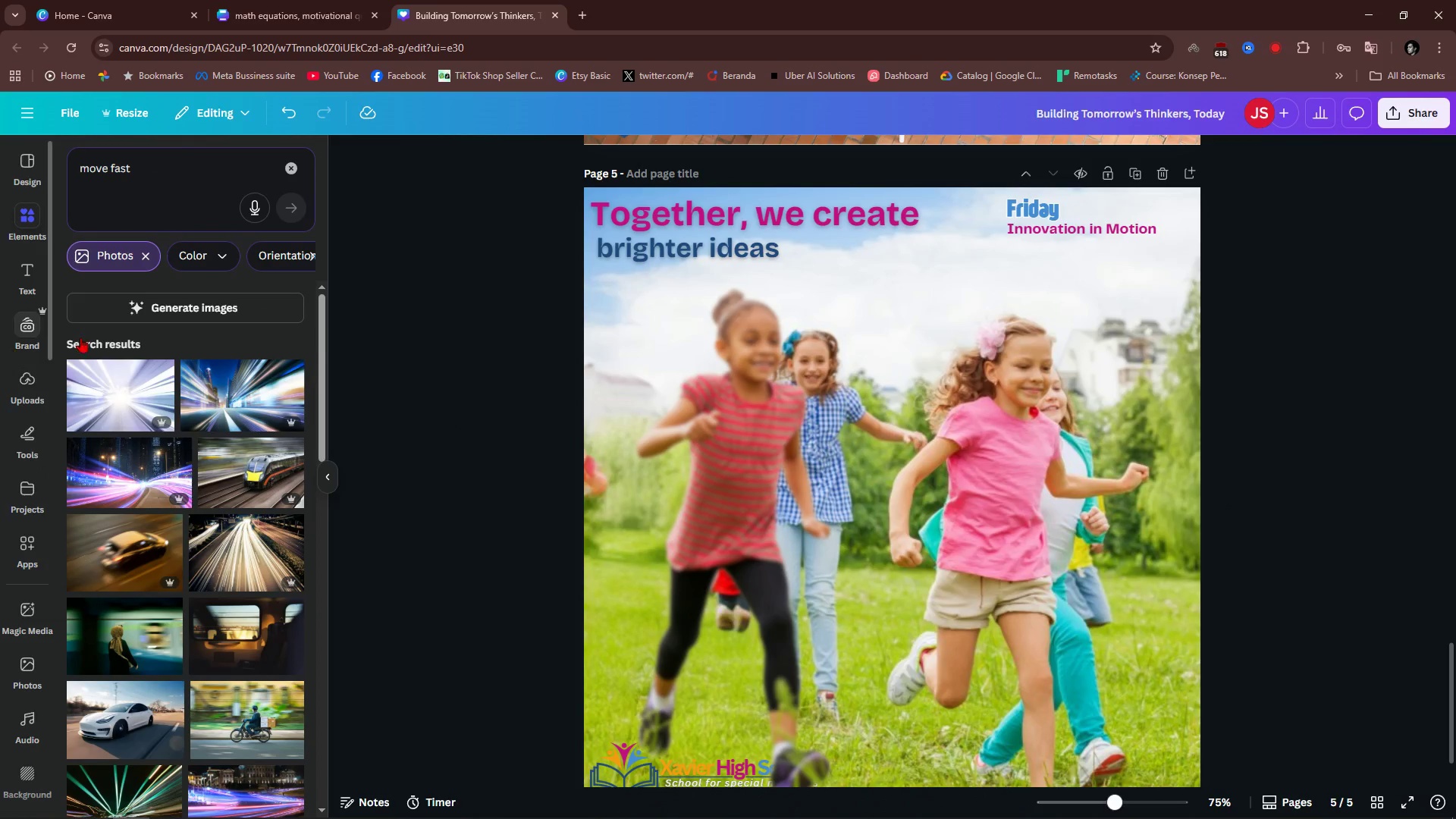 
left_click([141, 261])
 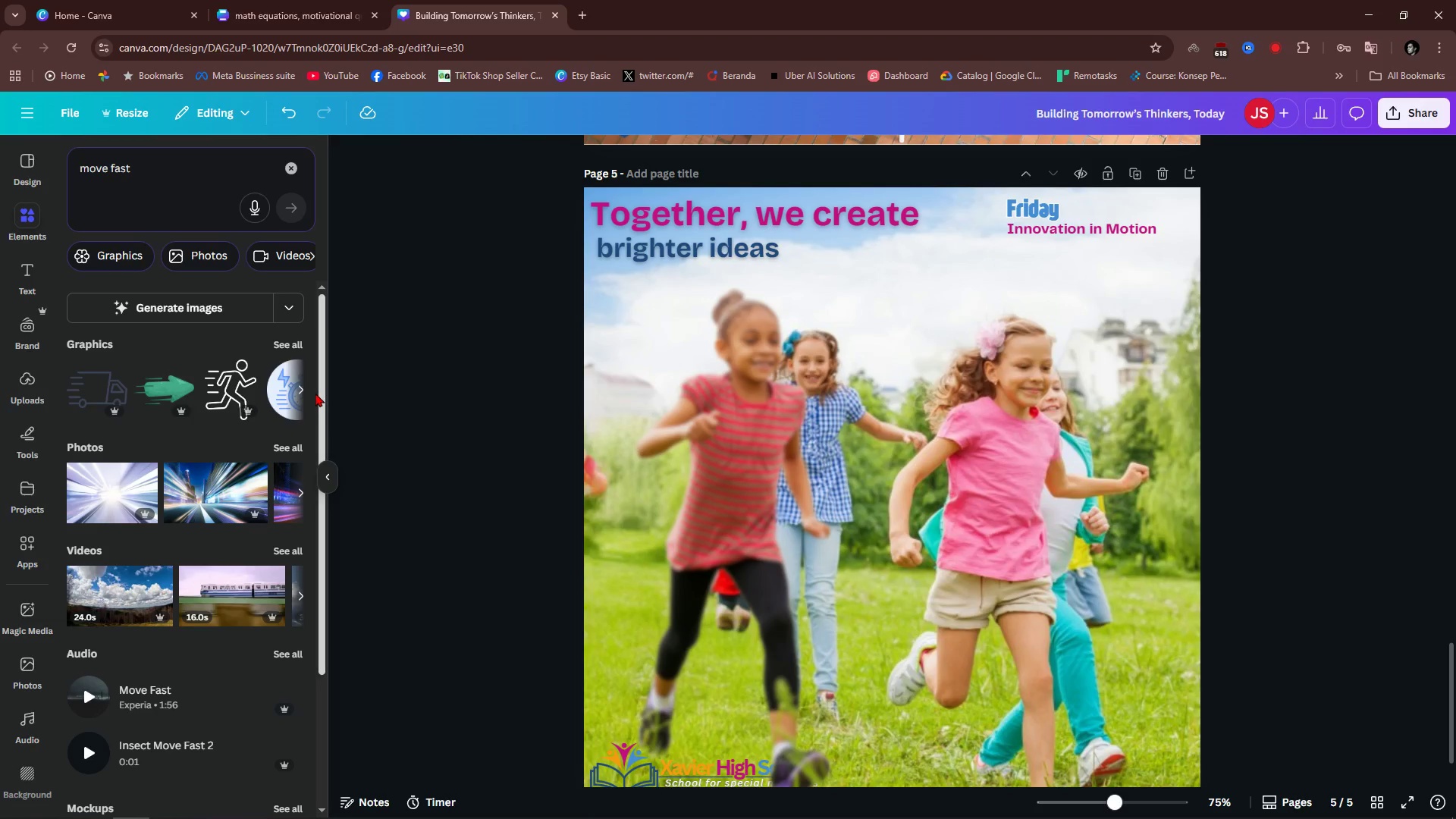 
left_click([285, 346])
 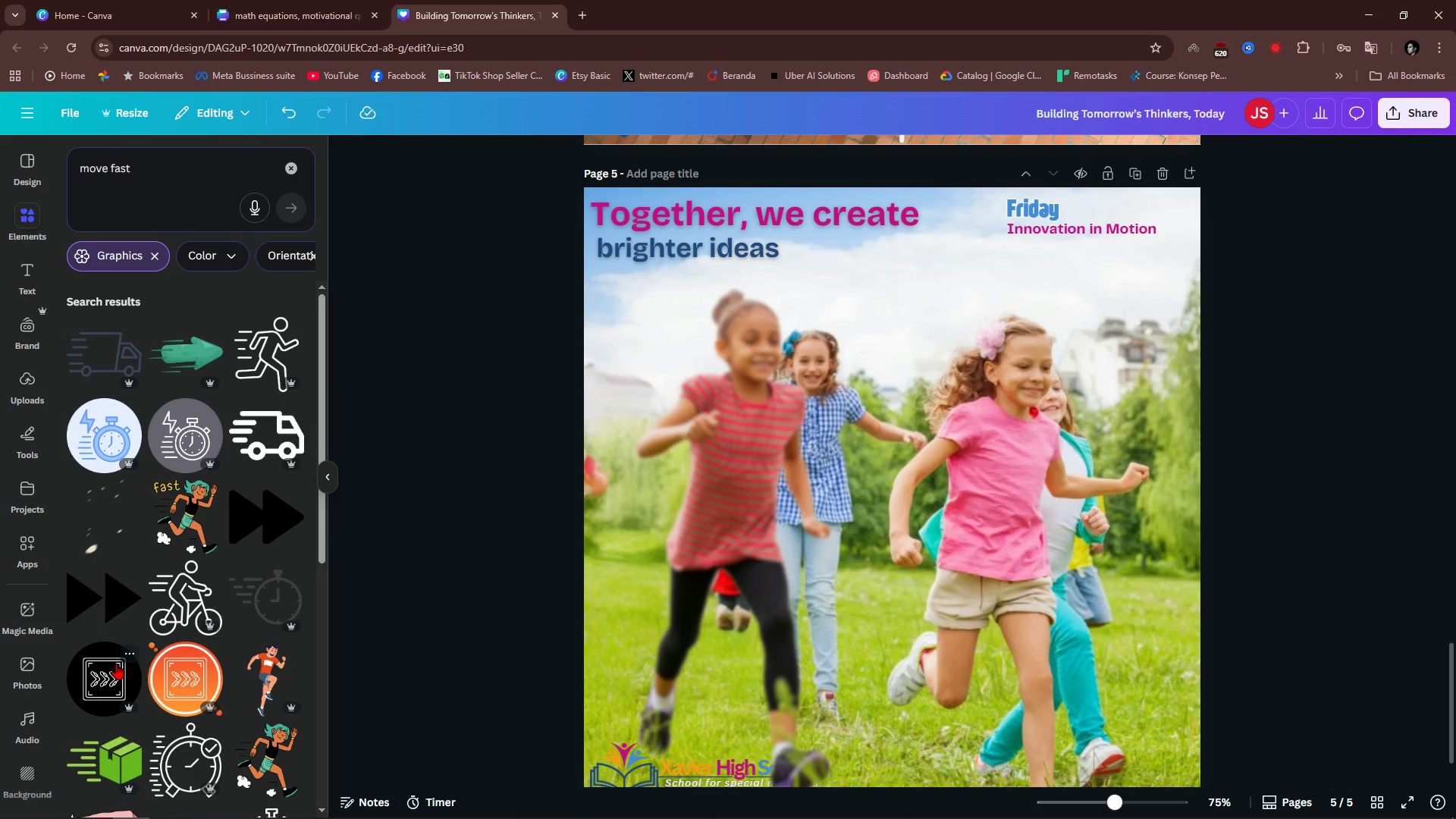 
scroll: coordinate [142, 620], scroll_direction: down, amount: 13.0
 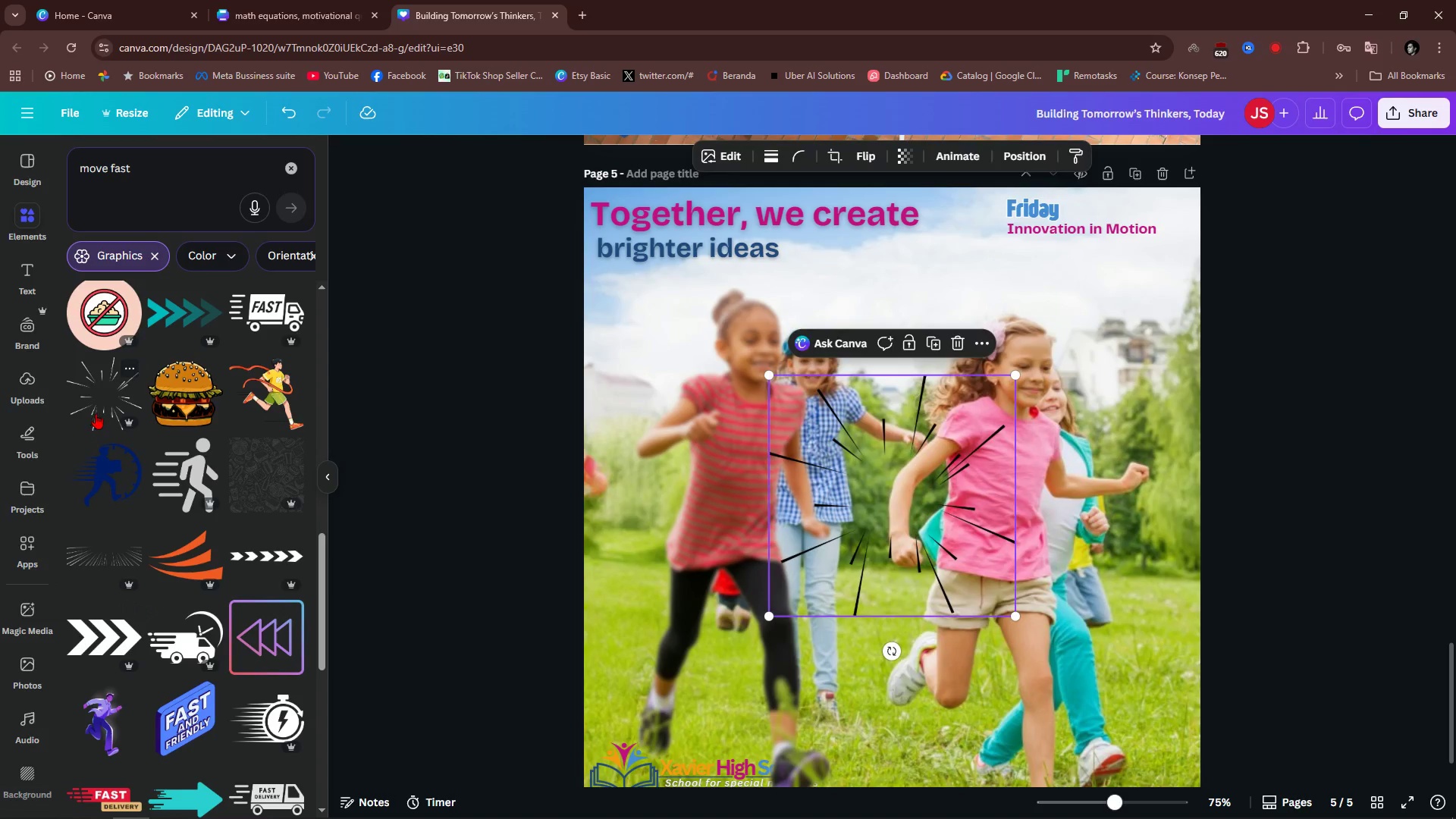 
left_click_drag(start_coordinate=[951, 552], to_coordinate=[805, 479])
 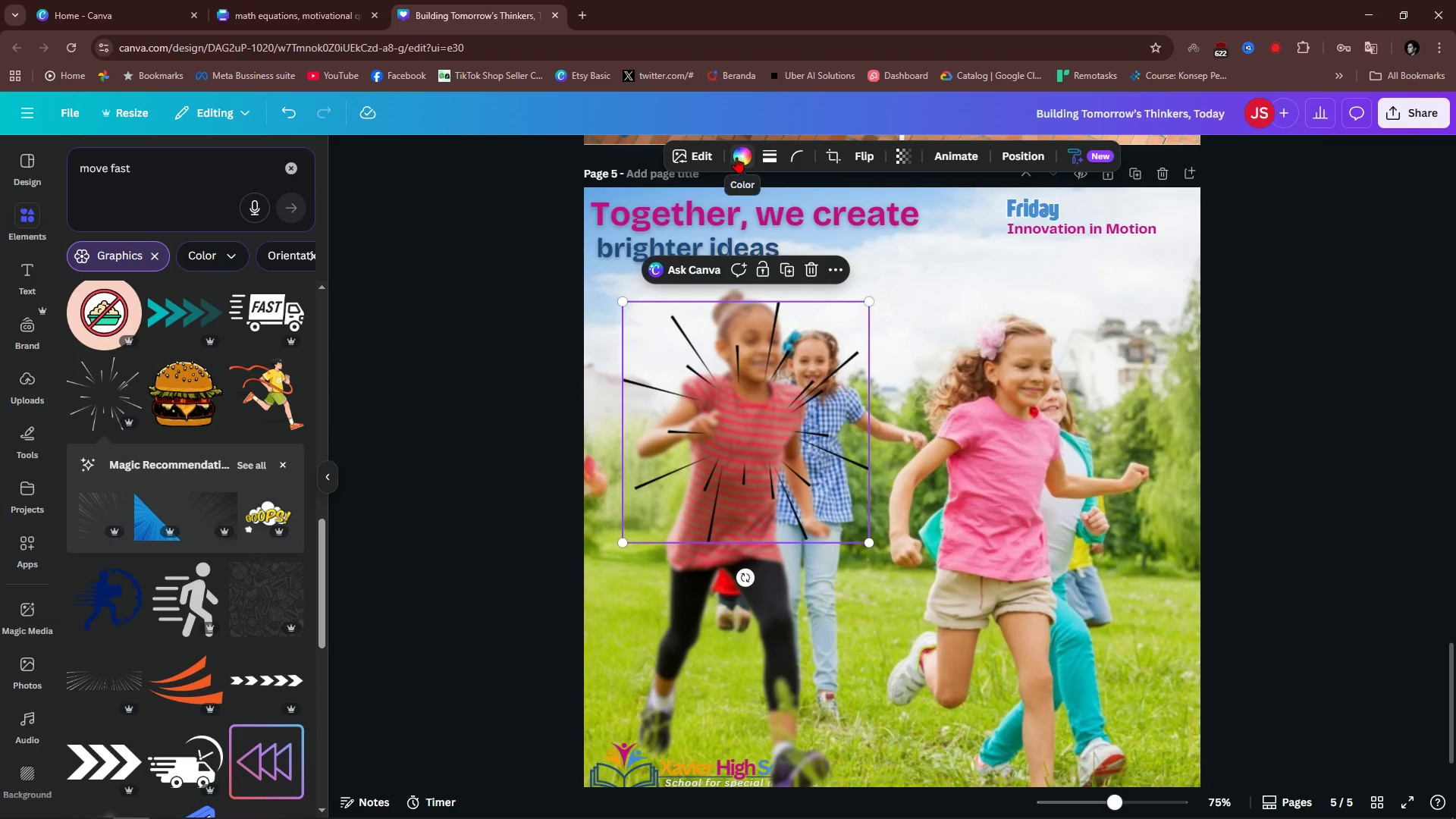 
left_click([736, 157])
 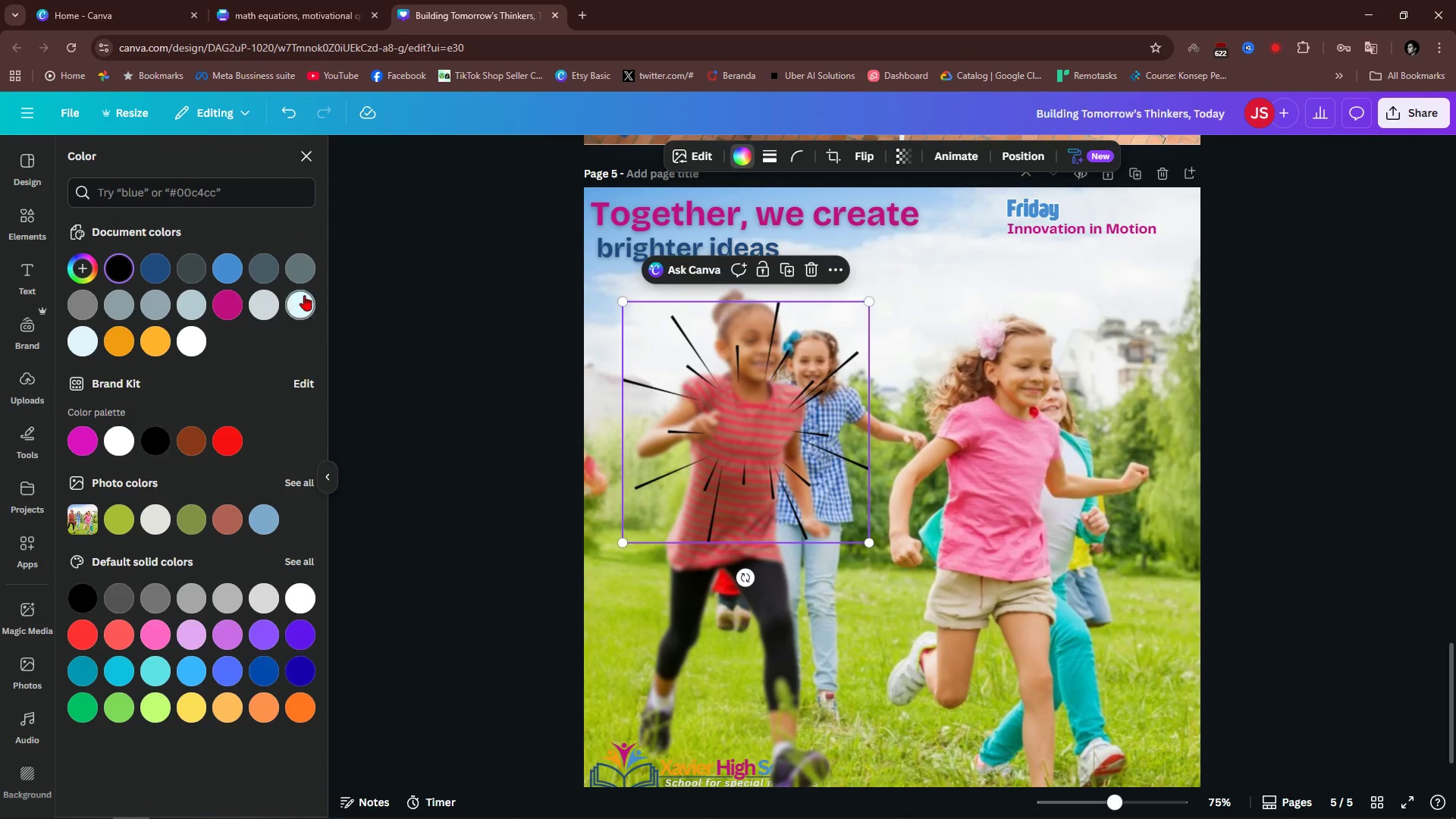 
left_click([303, 295])
 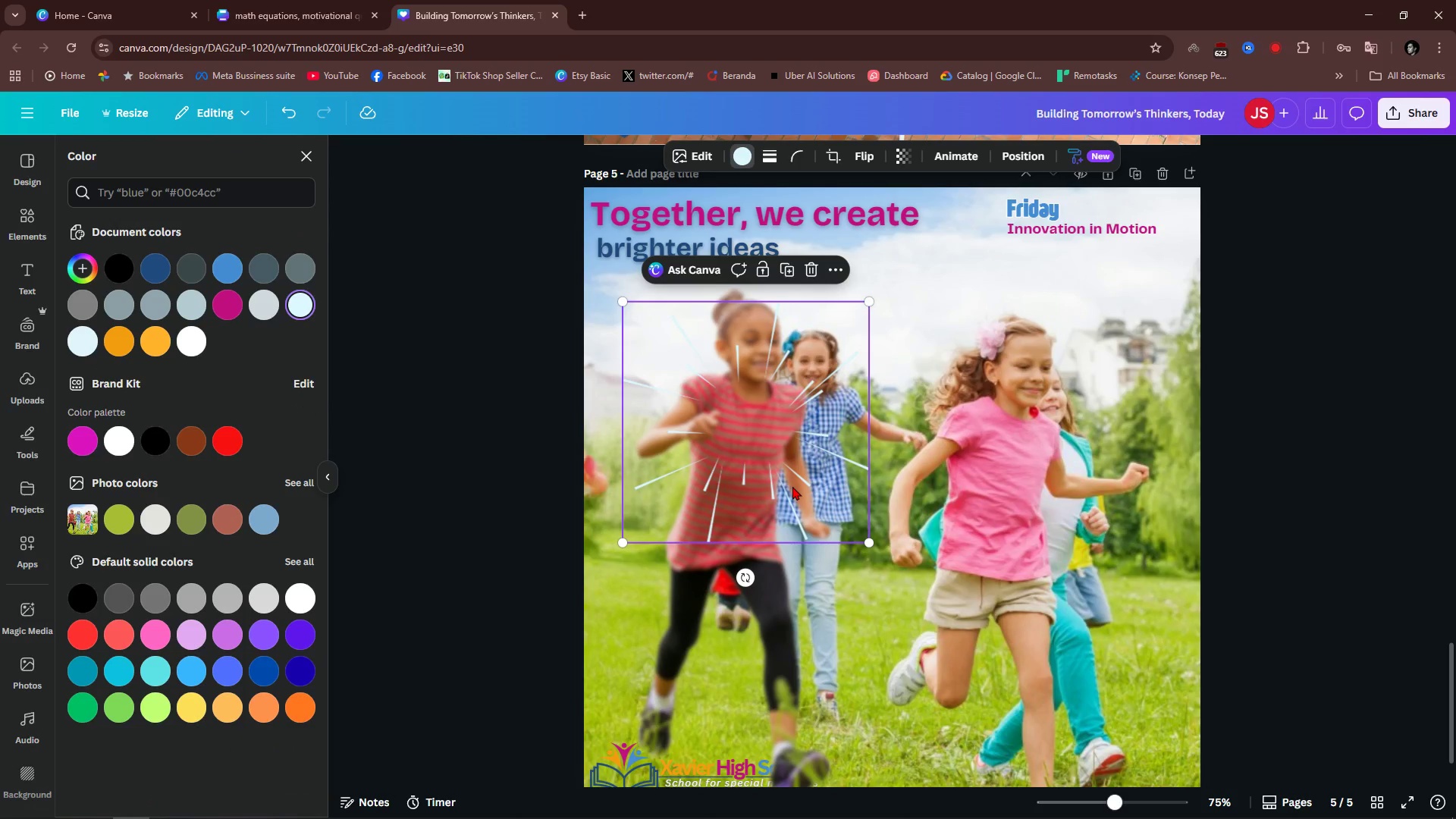 
left_click_drag(start_coordinate=[793, 486], to_coordinate=[784, 470])
 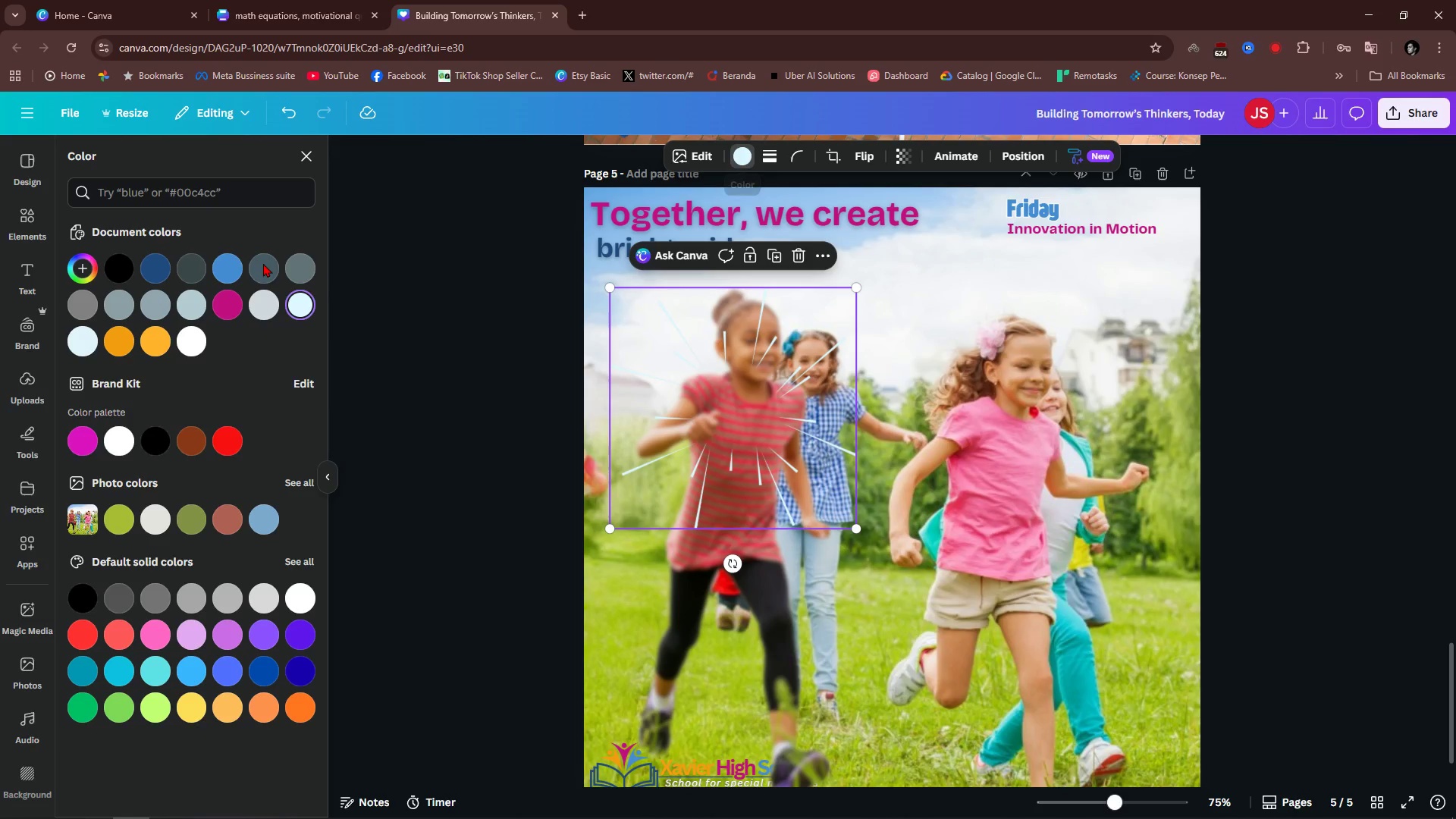 
left_click([229, 304])
 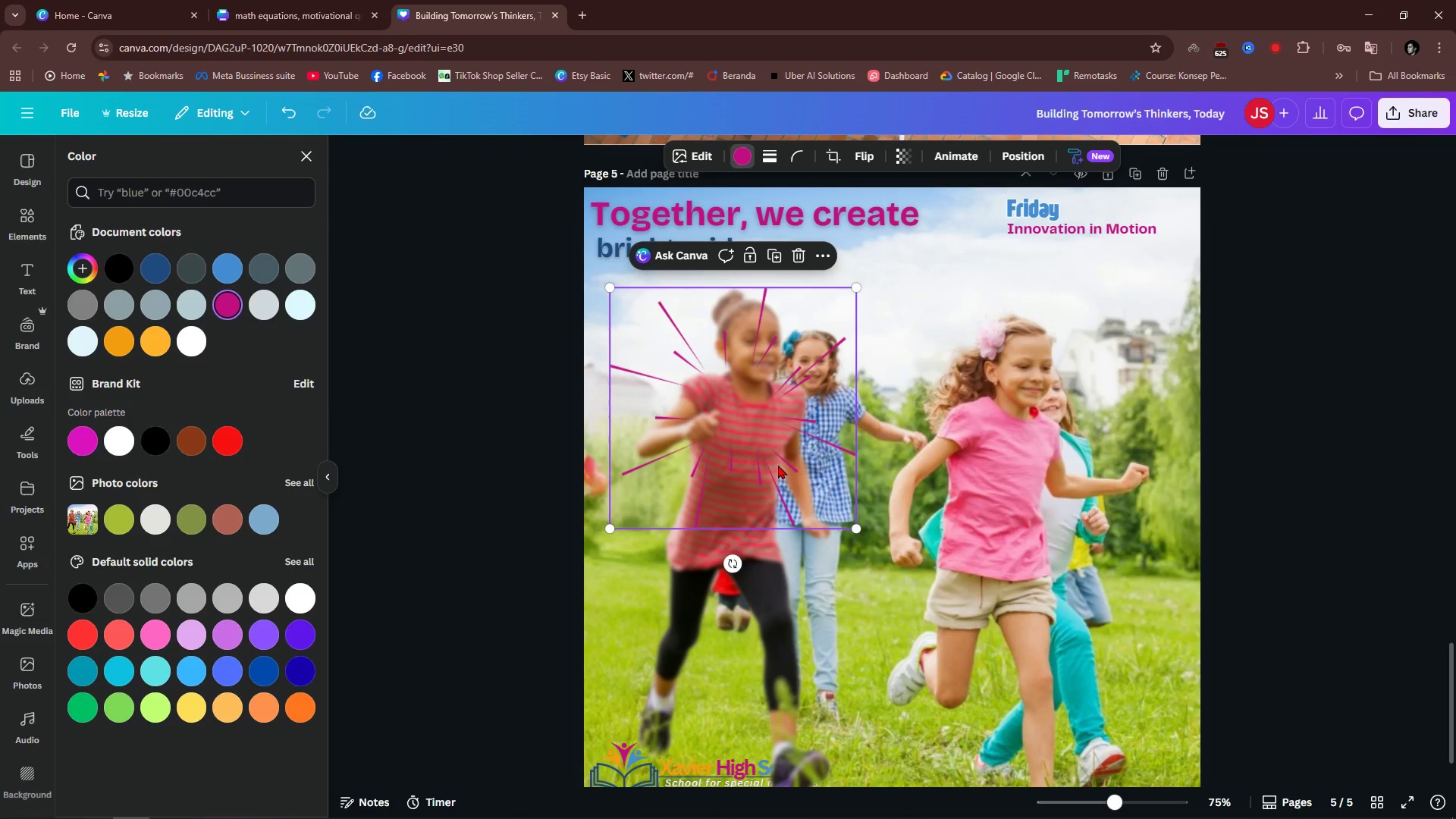 
left_click_drag(start_coordinate=[774, 479], to_coordinate=[775, 491])
 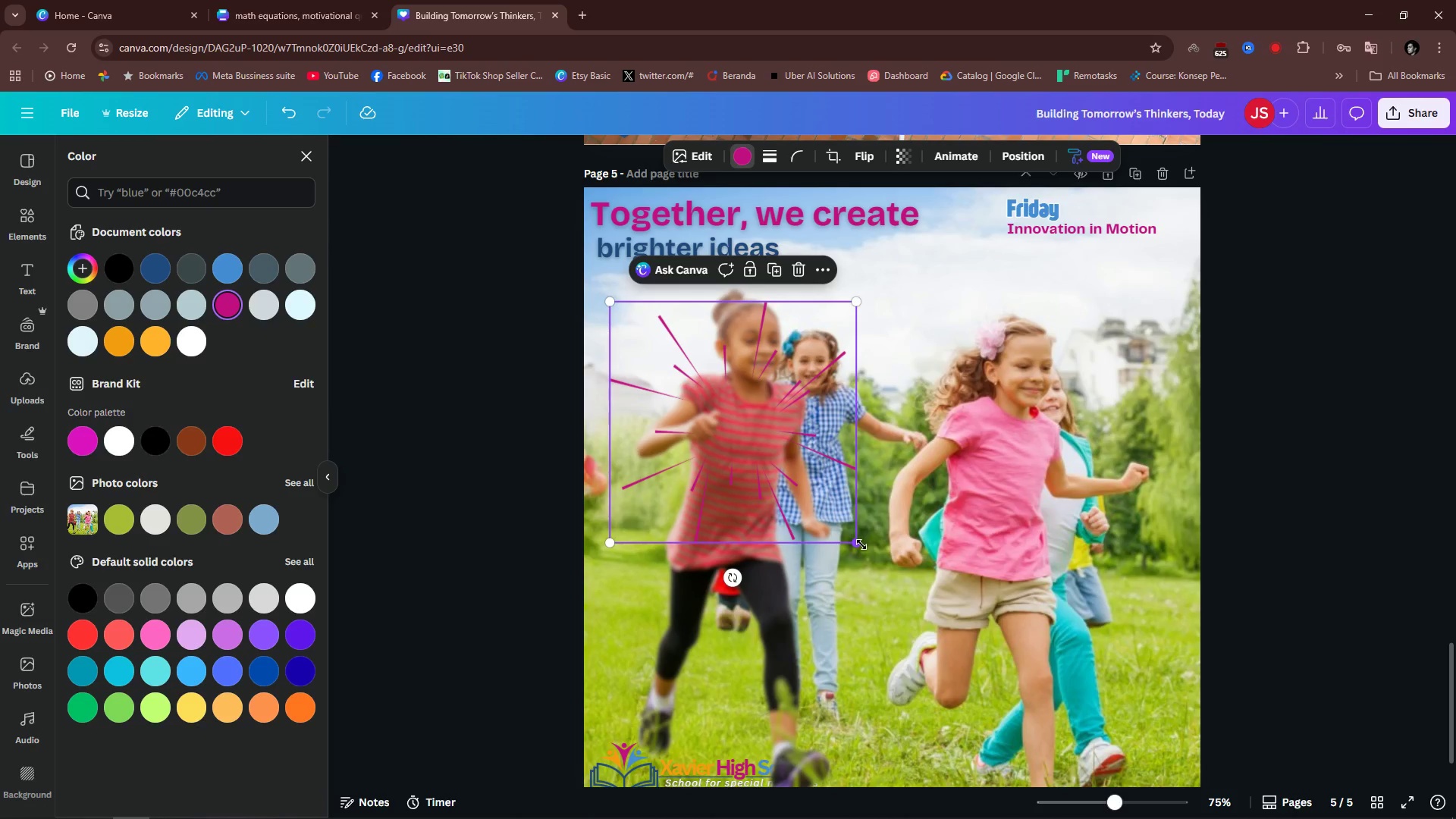 
left_click_drag(start_coordinate=[861, 544], to_coordinate=[1006, 696])
 